 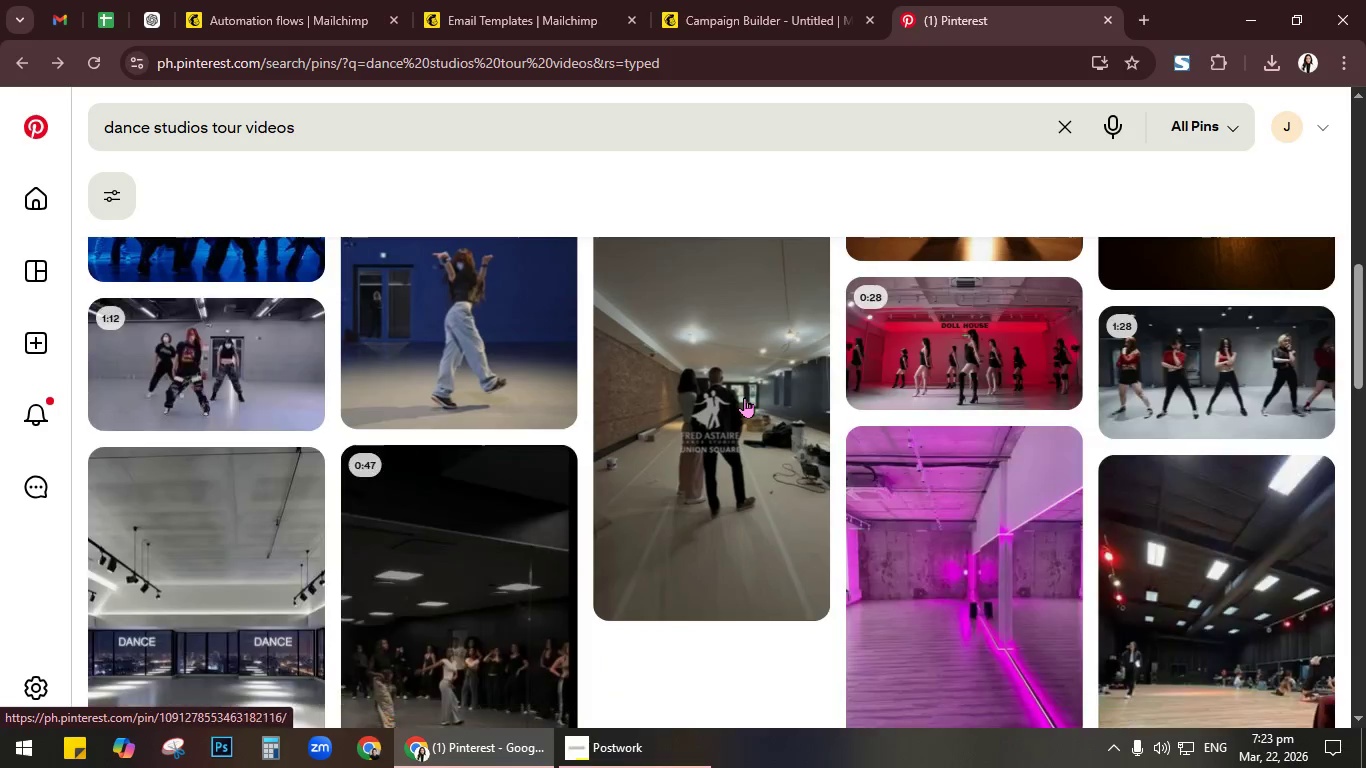 
scroll: coordinate [744, 397], scroll_direction: up, amount: 1.0
 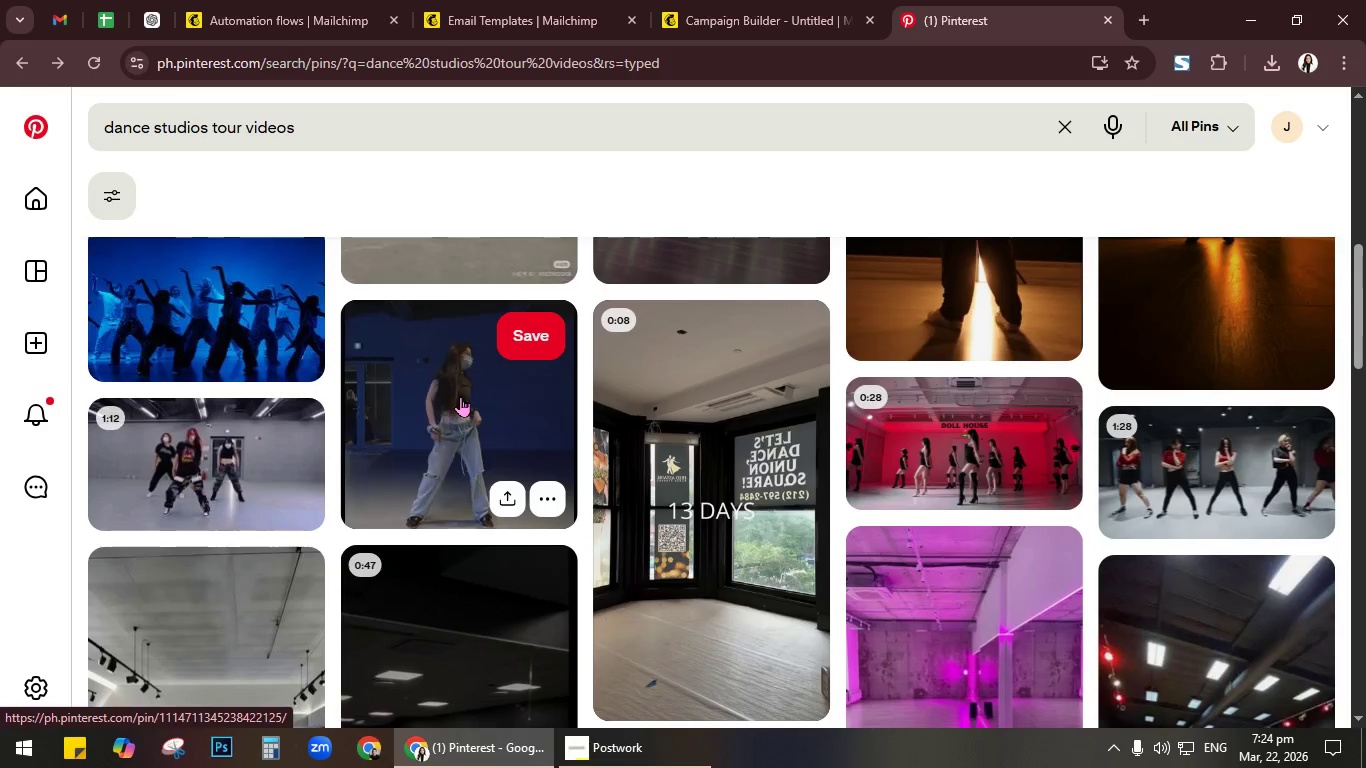 
scroll: coordinate [460, 396], scroll_direction: down, amount: 3.0
 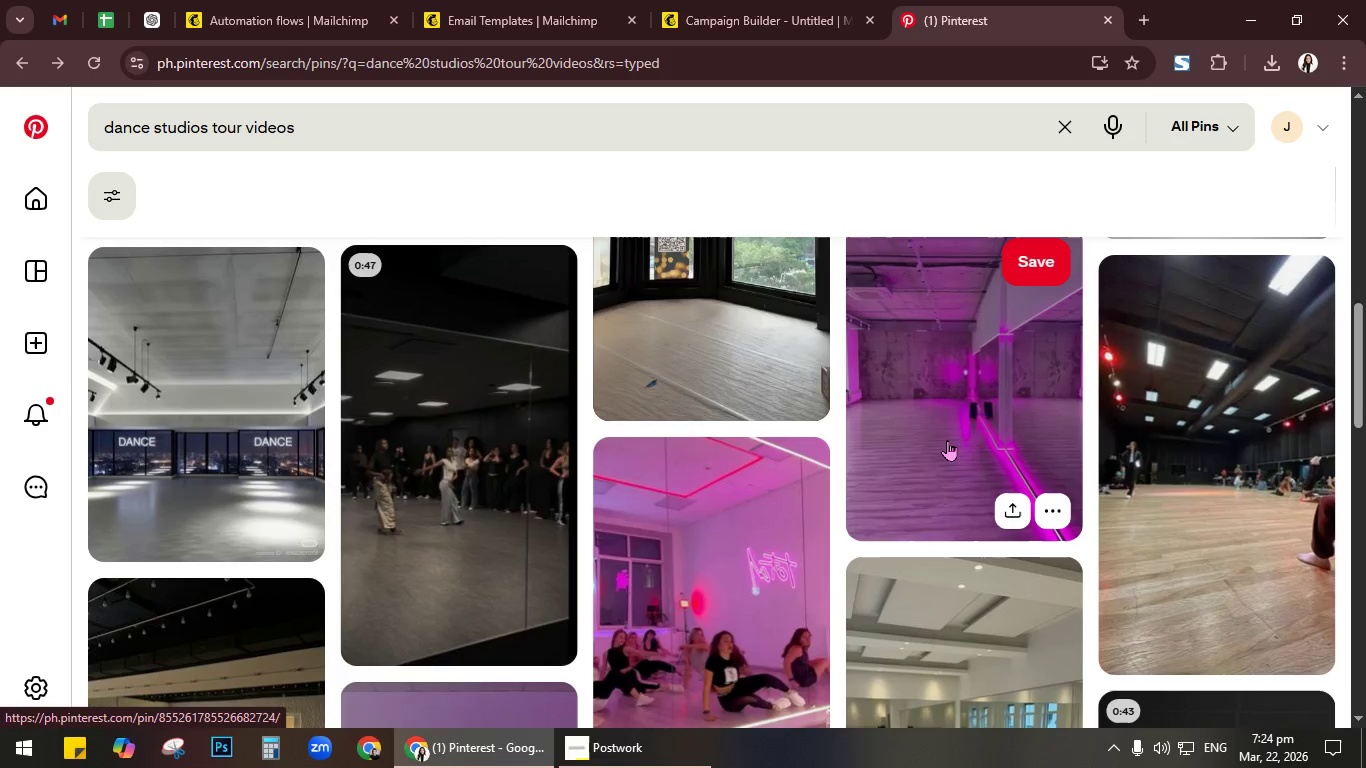 
scroll: coordinate [937, 442], scroll_direction: up, amount: 1.0
 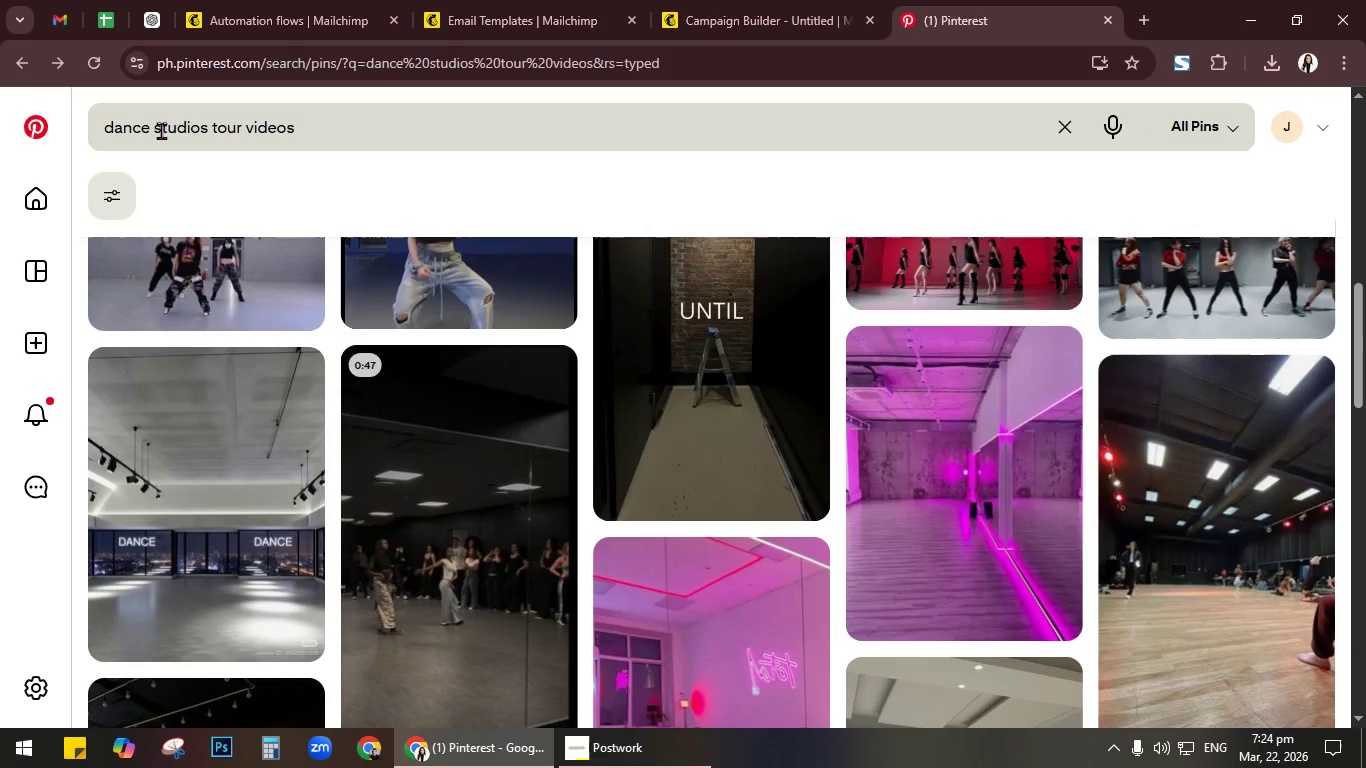 
left_click_drag(start_coordinate=[153, 126], to_coordinate=[41, 129])
 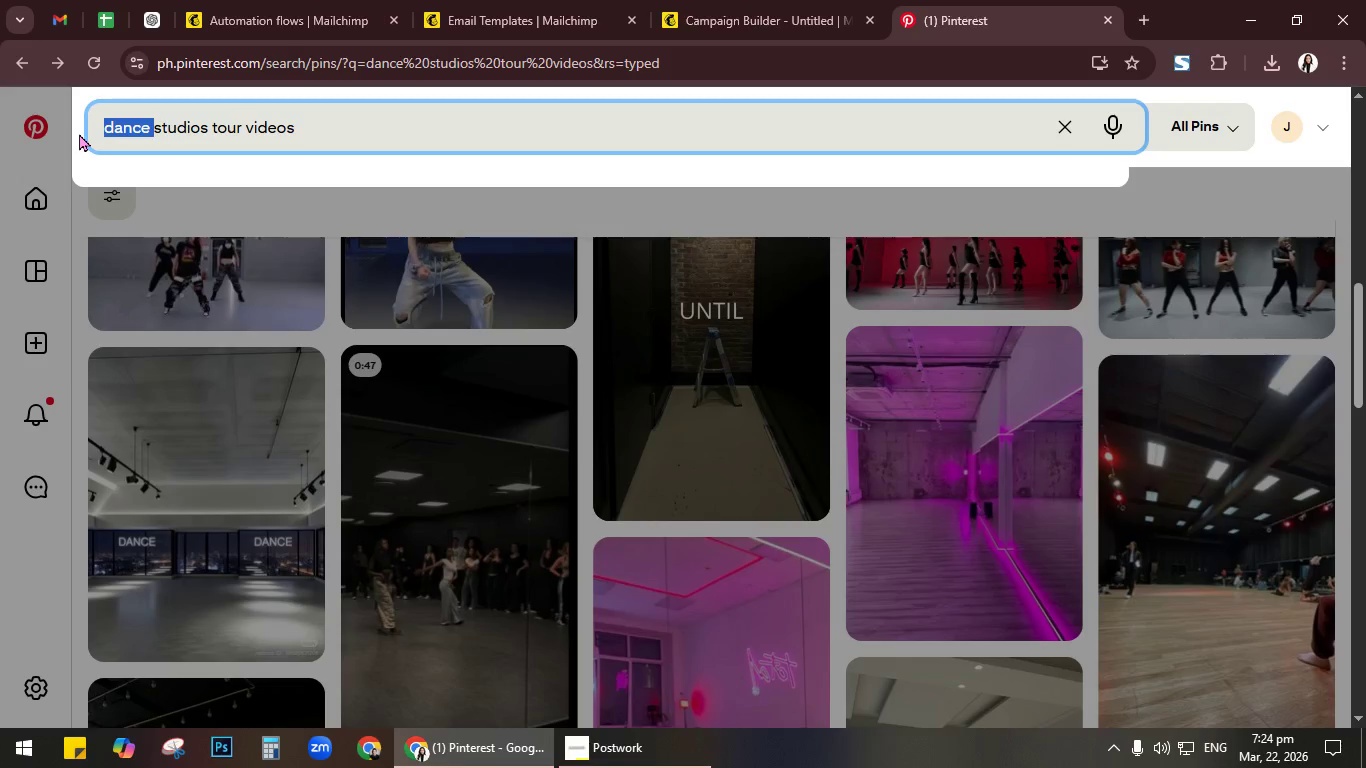 
key(Backspace)
 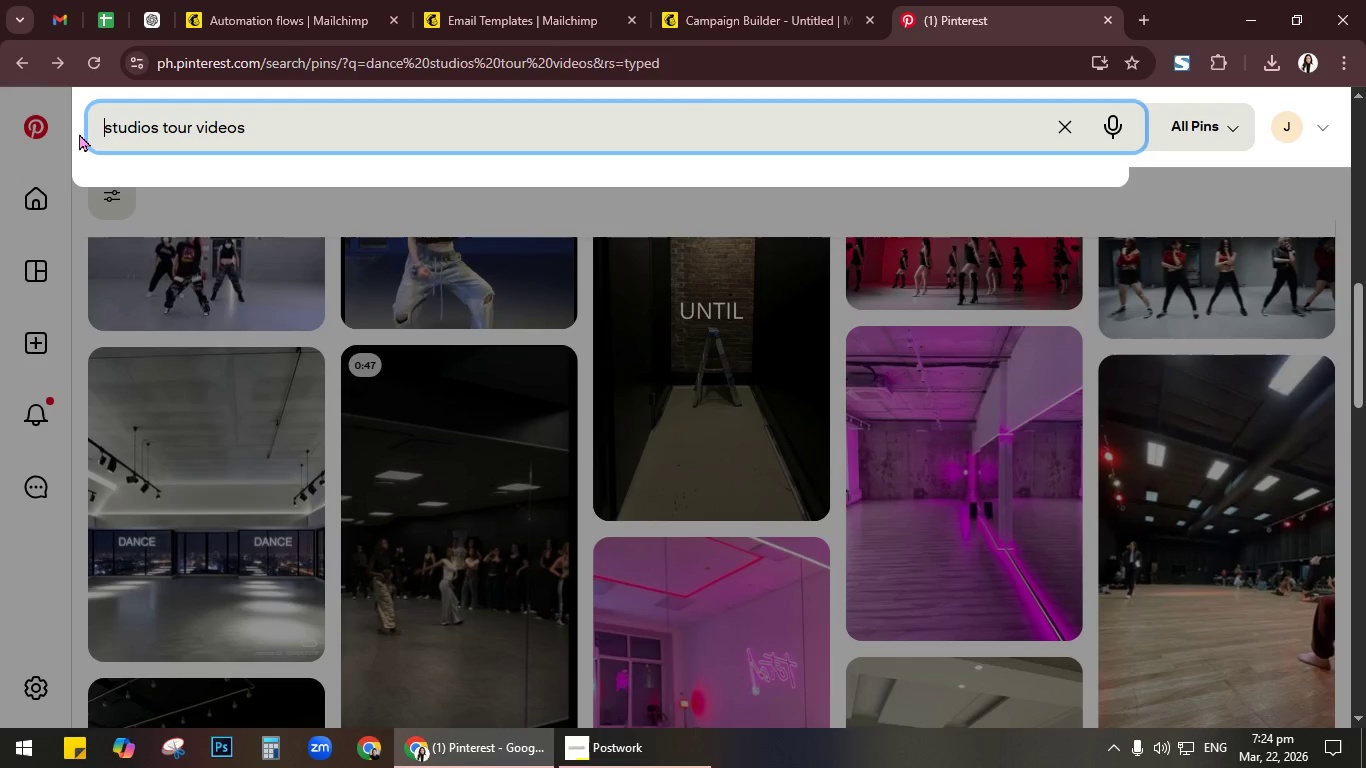 
key(Enter)
 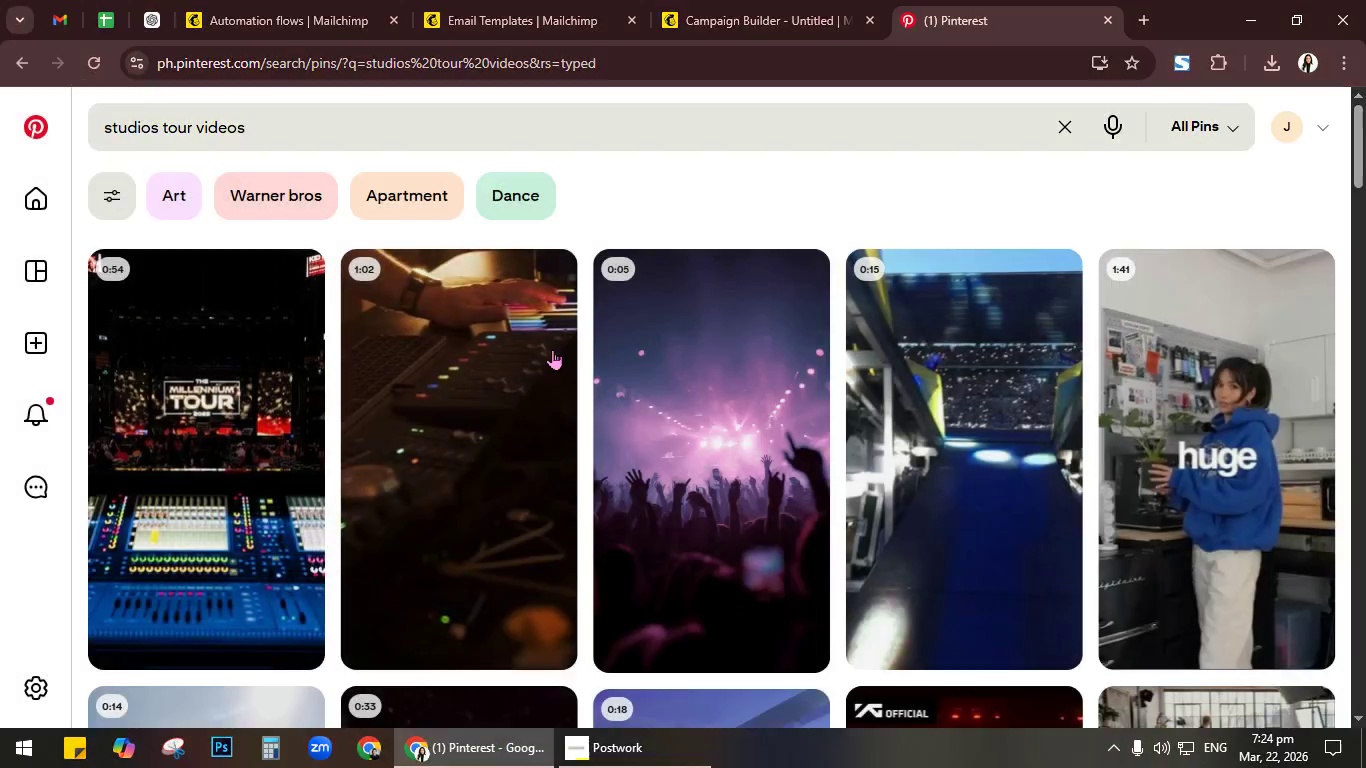 
scroll: coordinate [665, 366], scroll_direction: down, amount: 16.0
 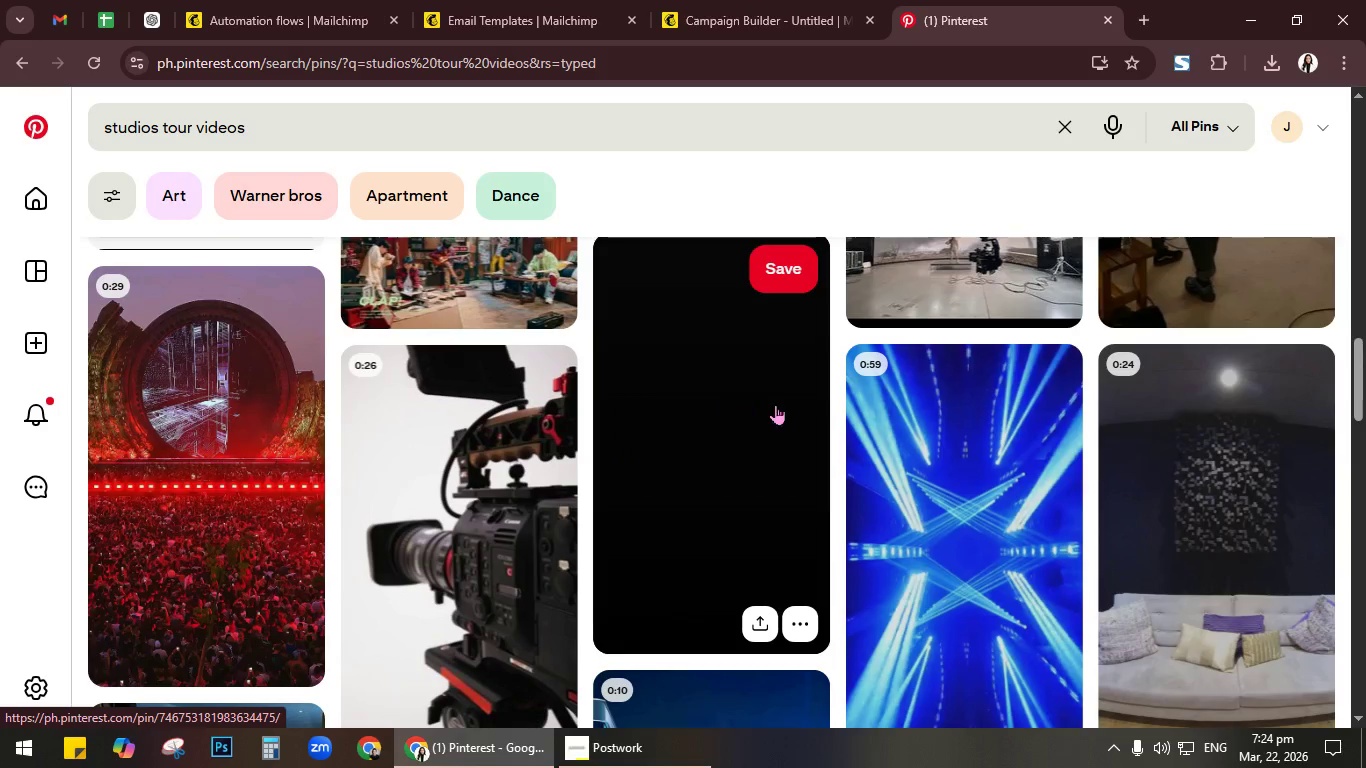 
scroll: coordinate [984, 456], scroll_direction: down, amount: 4.0
 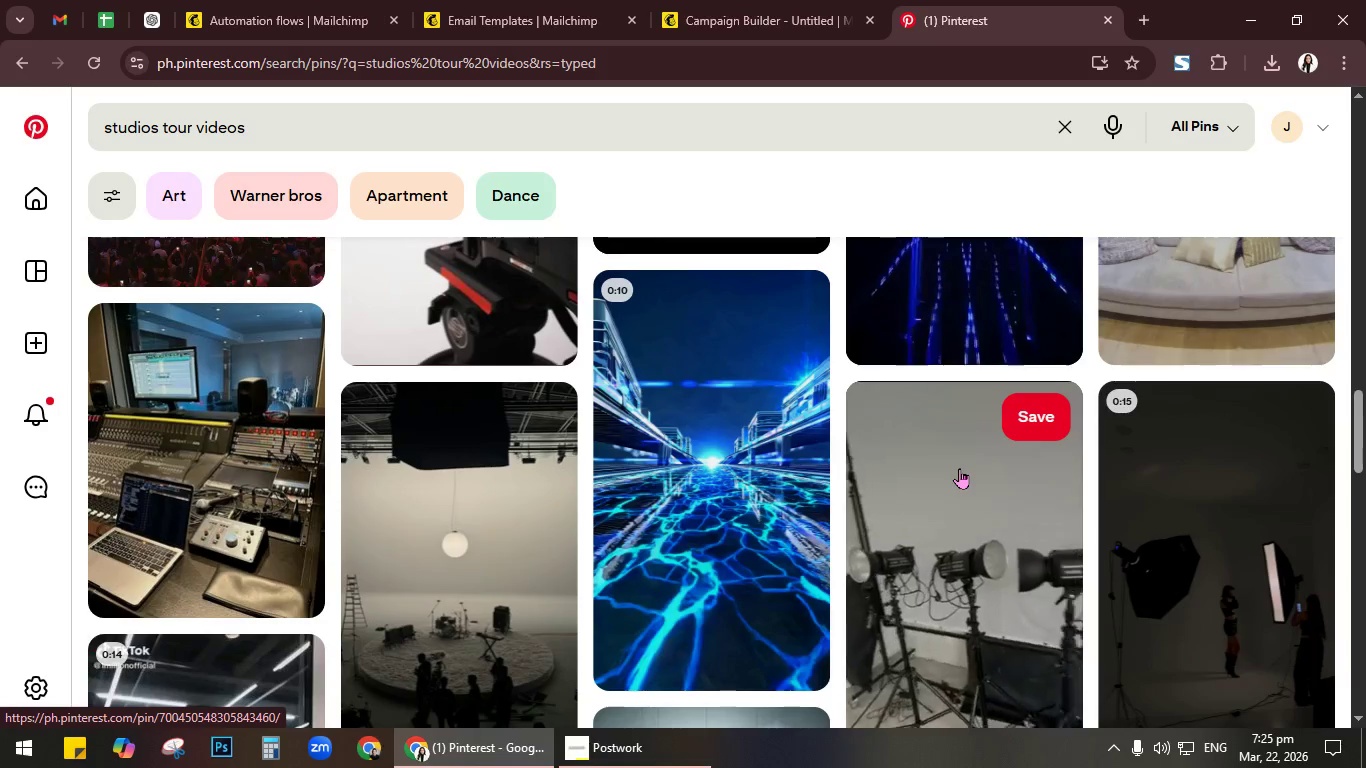 
wait(49.03)
 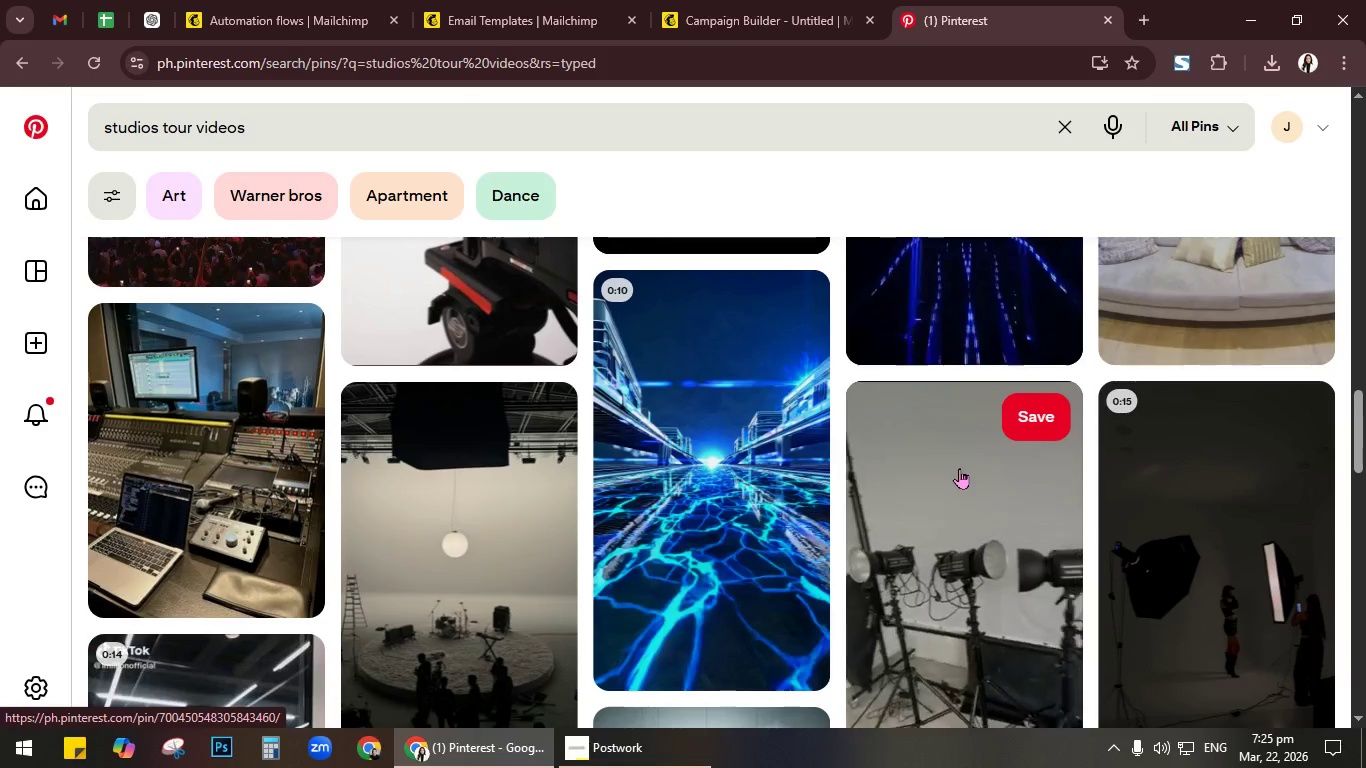 
scroll: coordinate [1016, 384], scroll_direction: down, amount: 10.0
 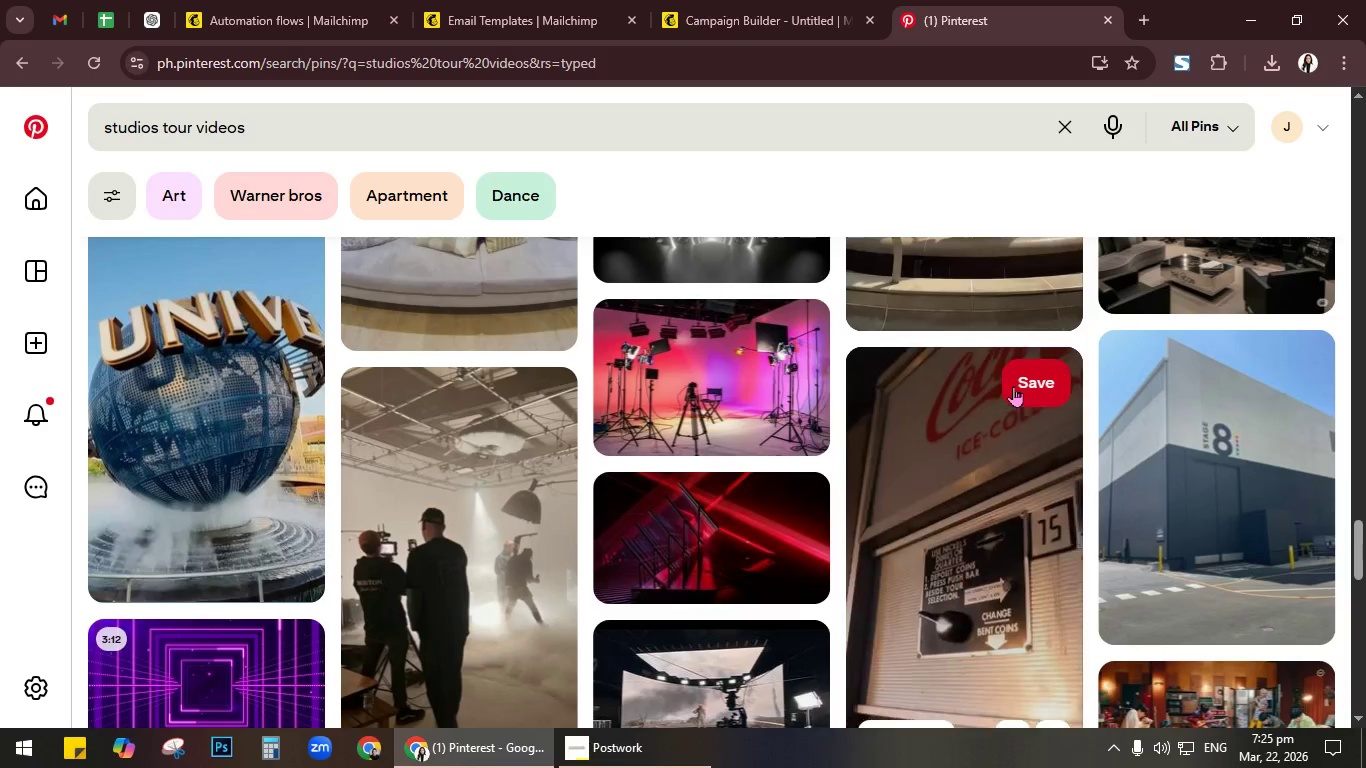 
wait(35.09)
 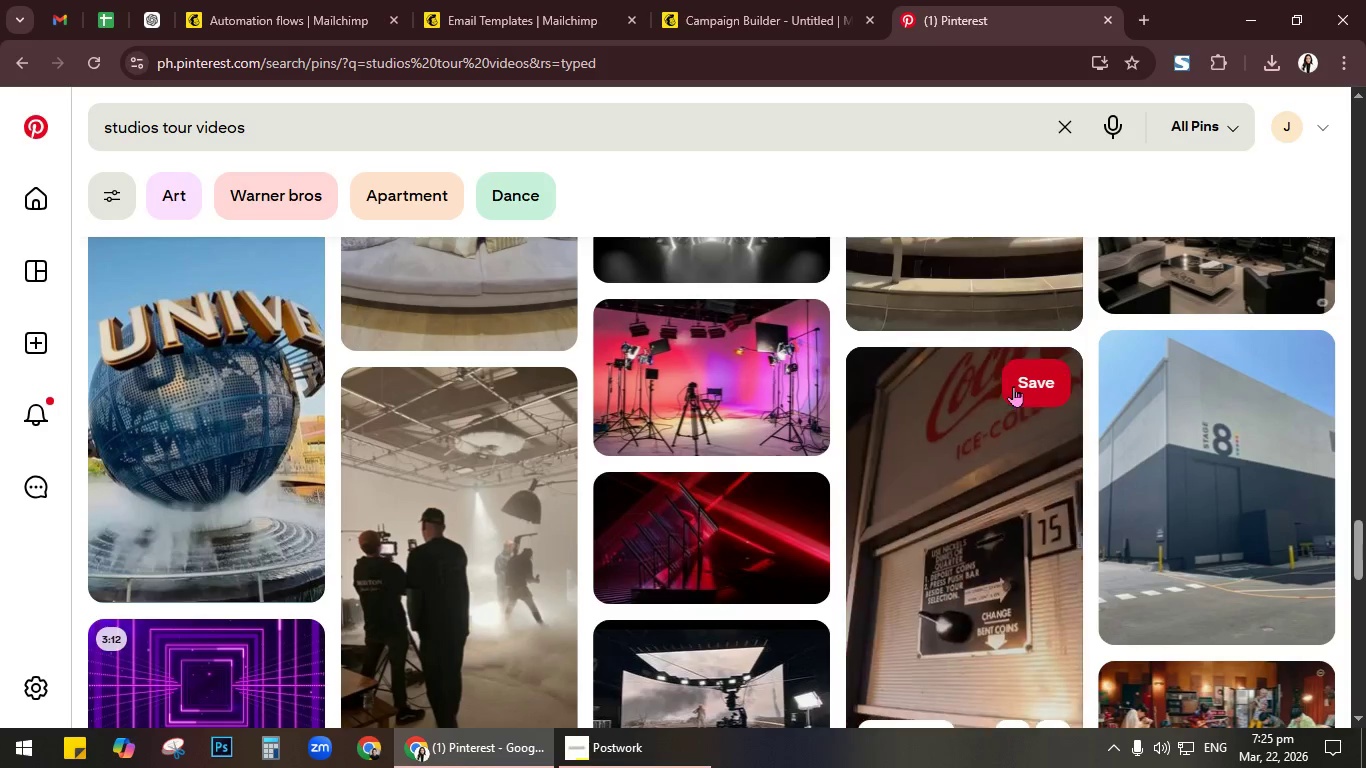 
scroll: coordinate [1013, 386], scroll_direction: down, amount: 1.0
 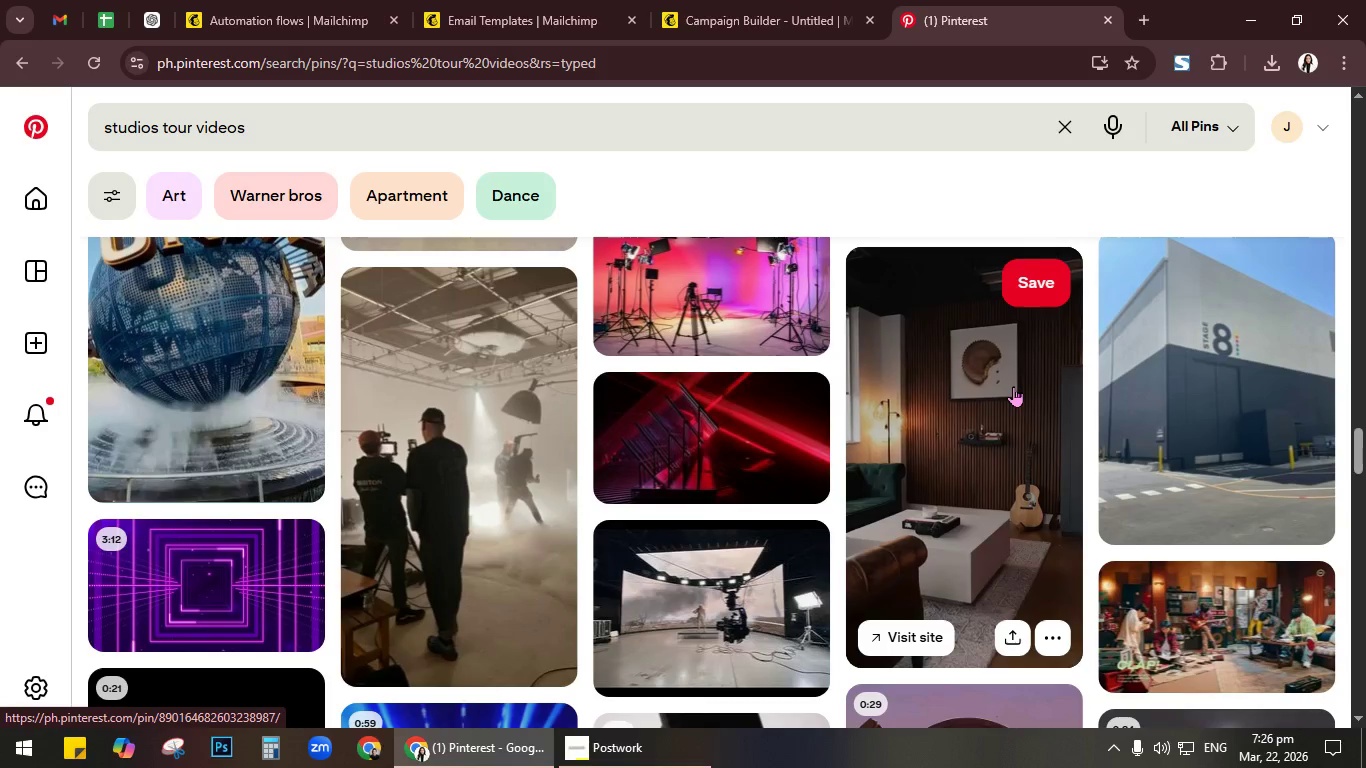 
wait(5.54)
 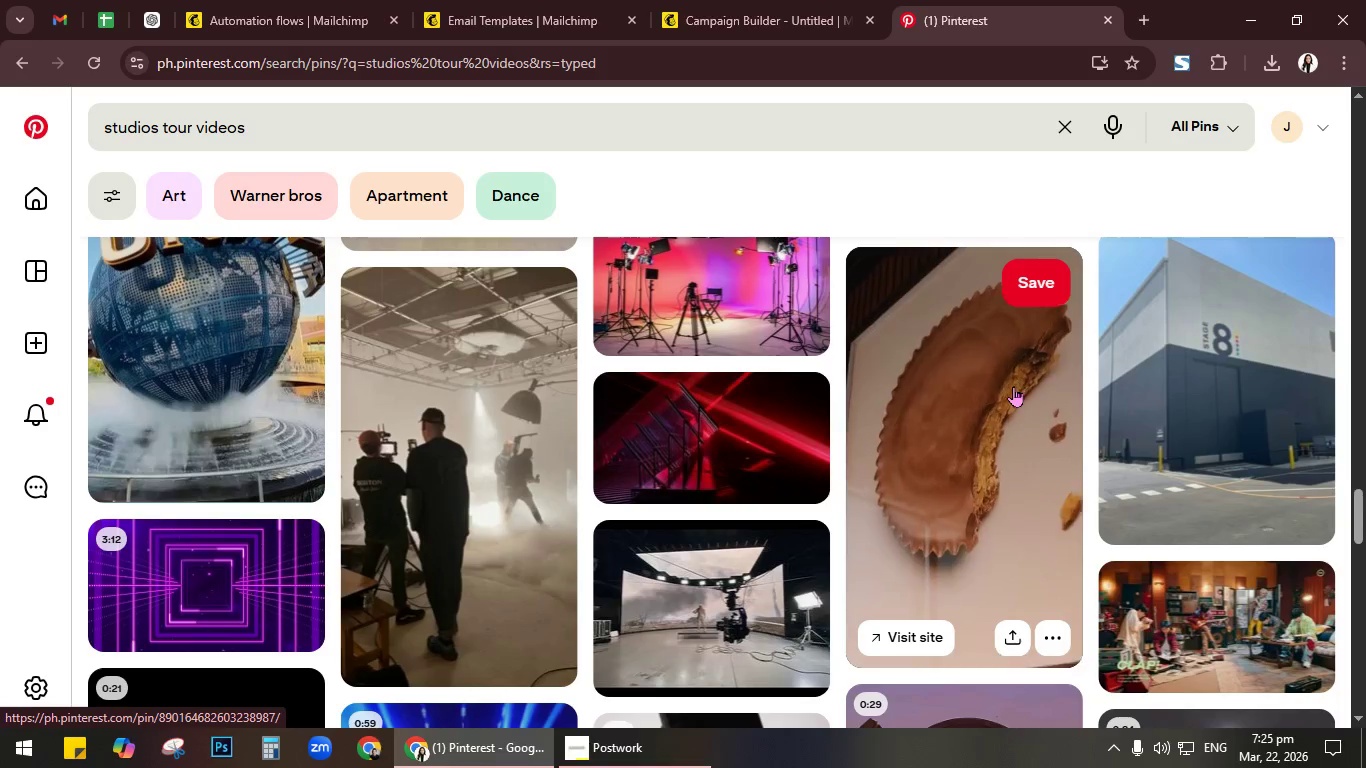 
scroll: coordinate [1126, 411], scroll_direction: up, amount: 1.0
 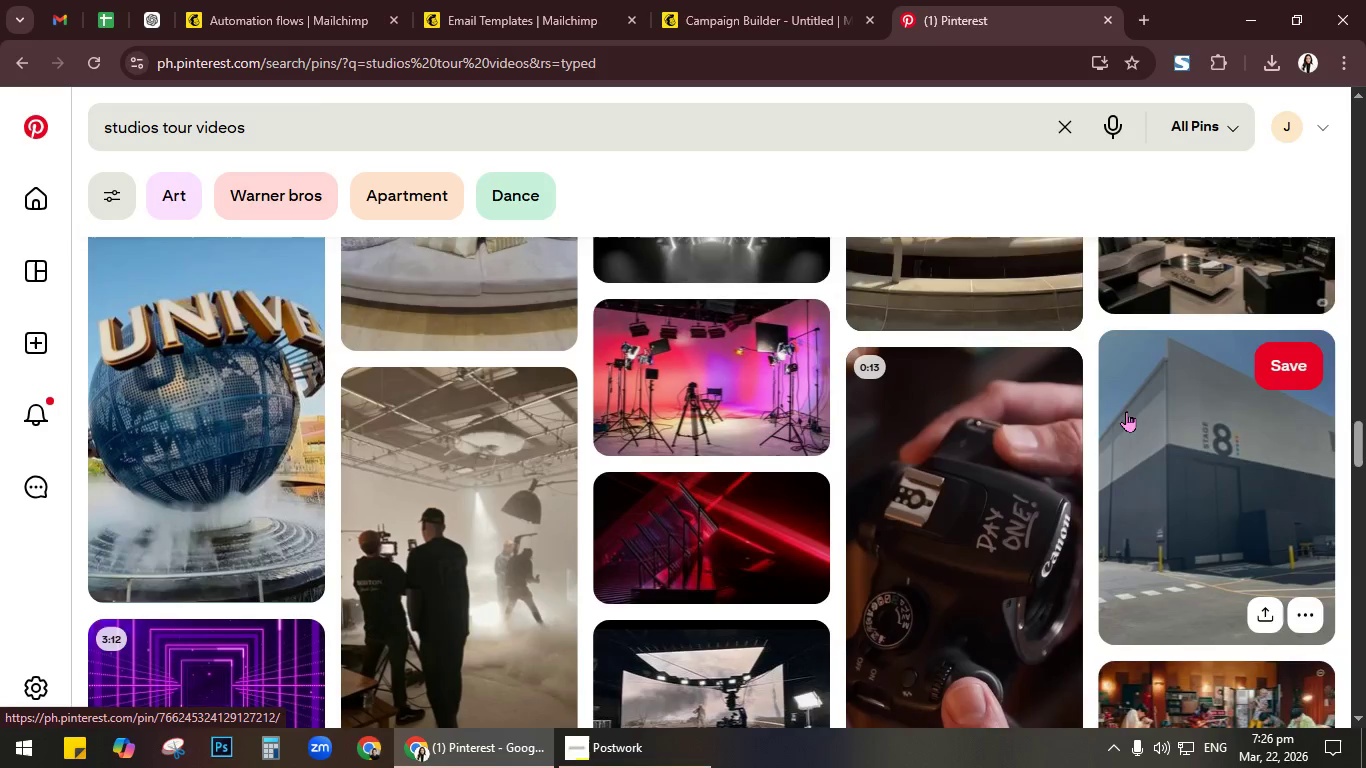 
scroll: coordinate [880, 387], scroll_direction: down, amount: 8.0
 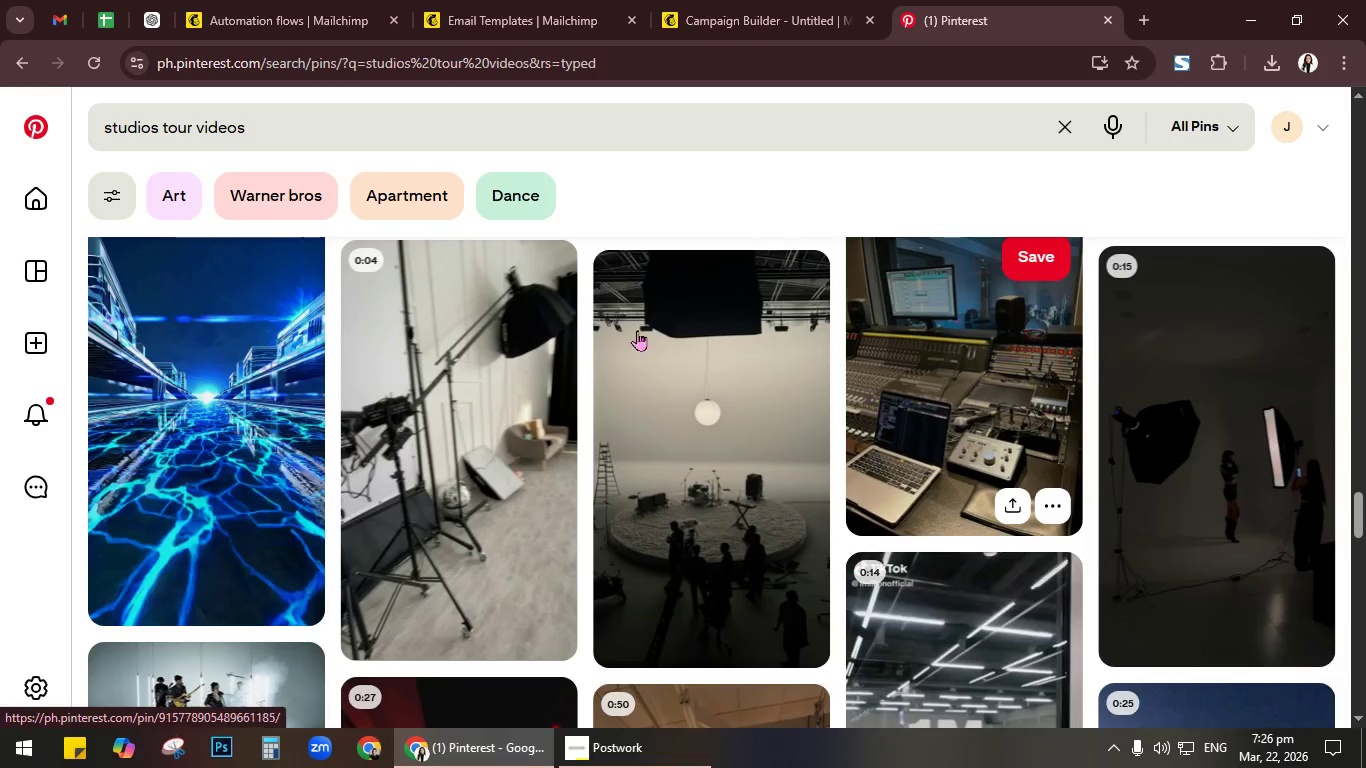 
wait(6.05)
 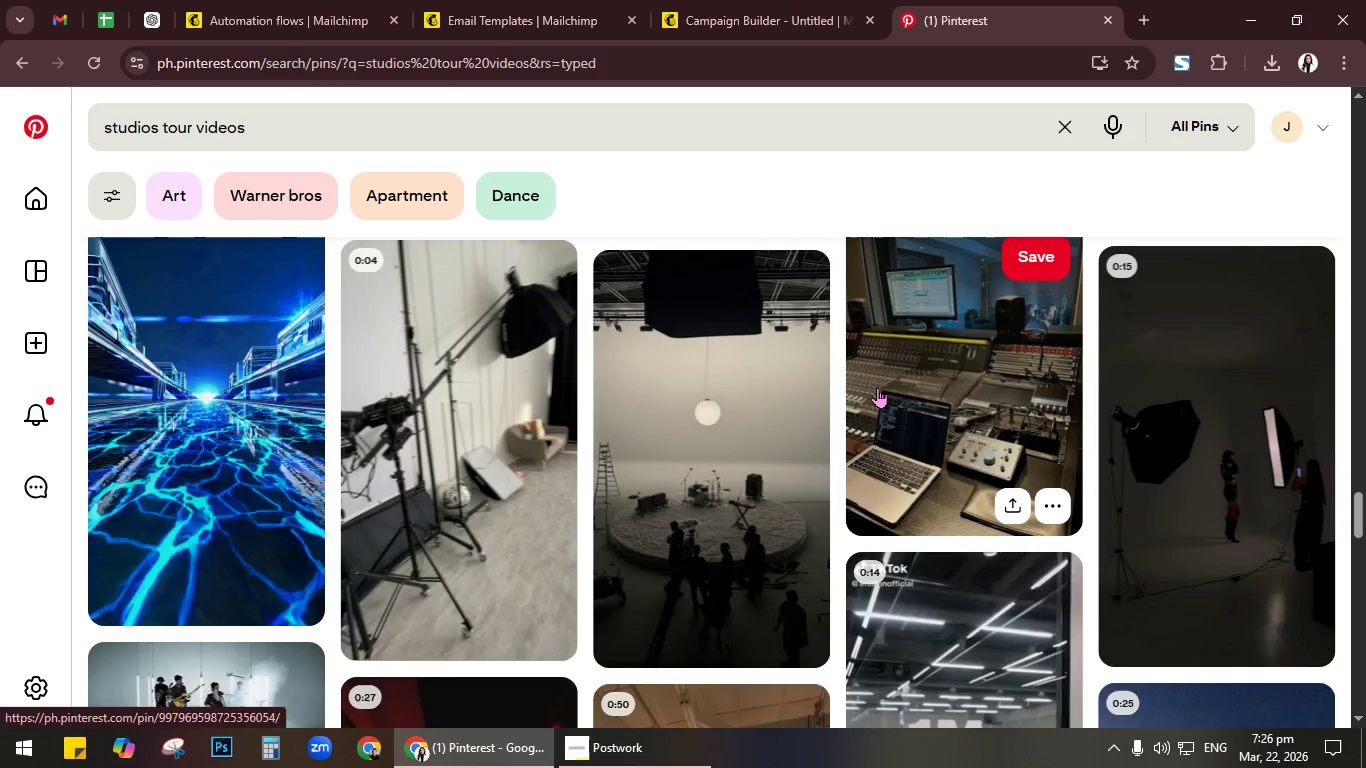 
double_click([105, 126])
 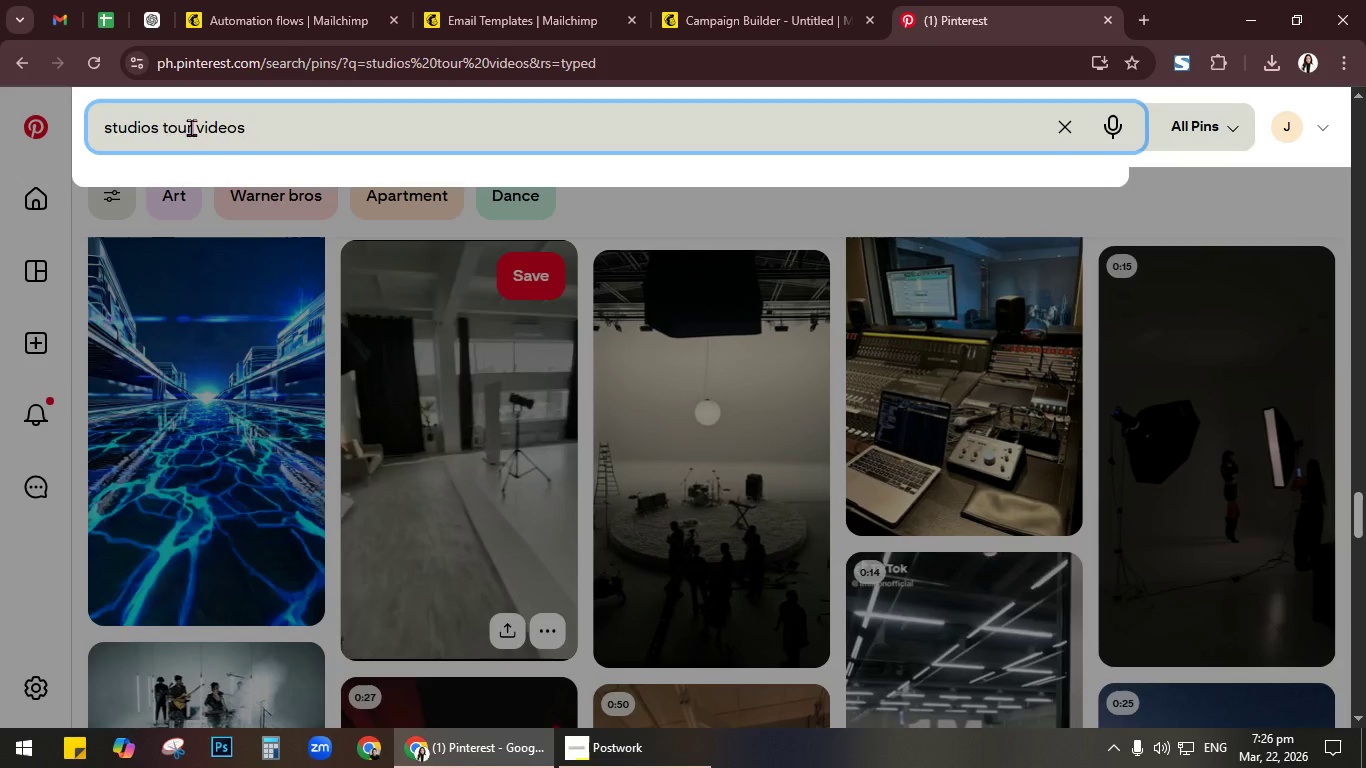 
type(training )
 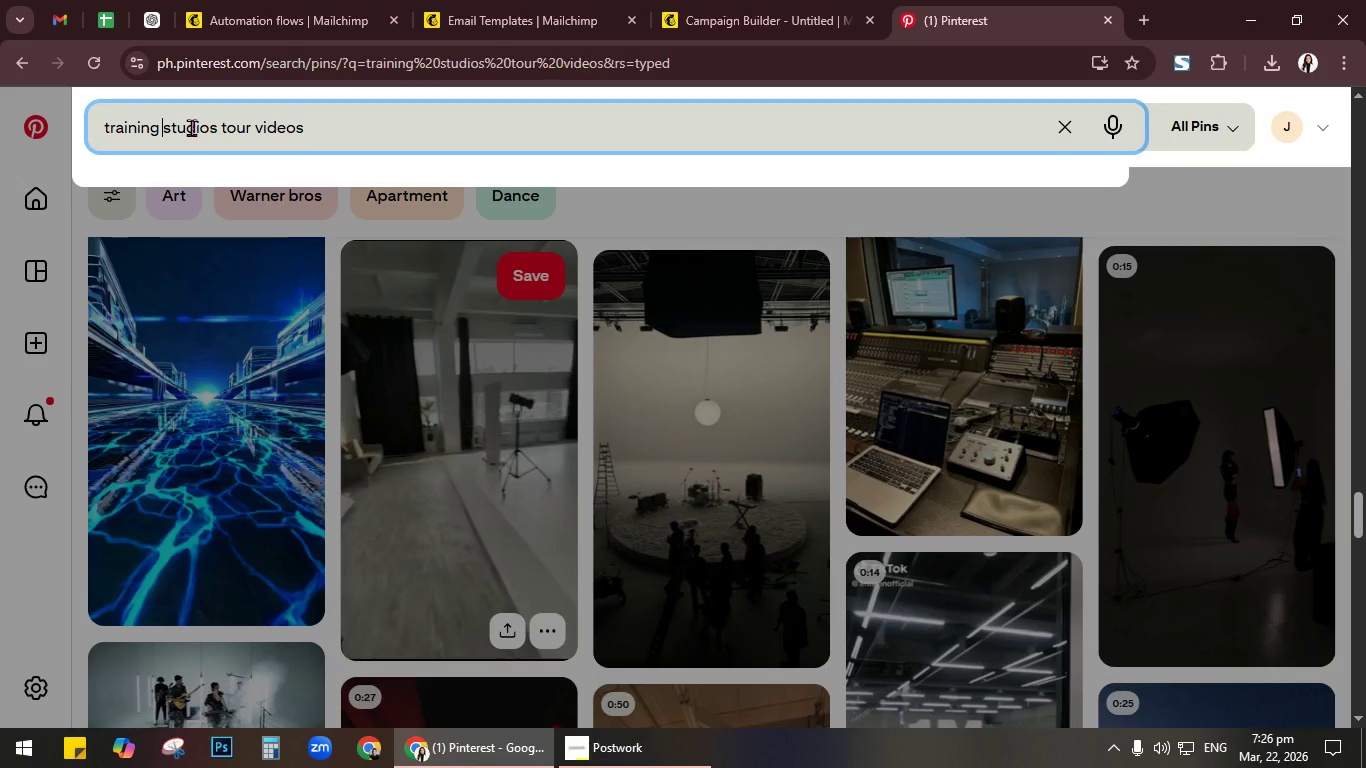 
key(Enter)
 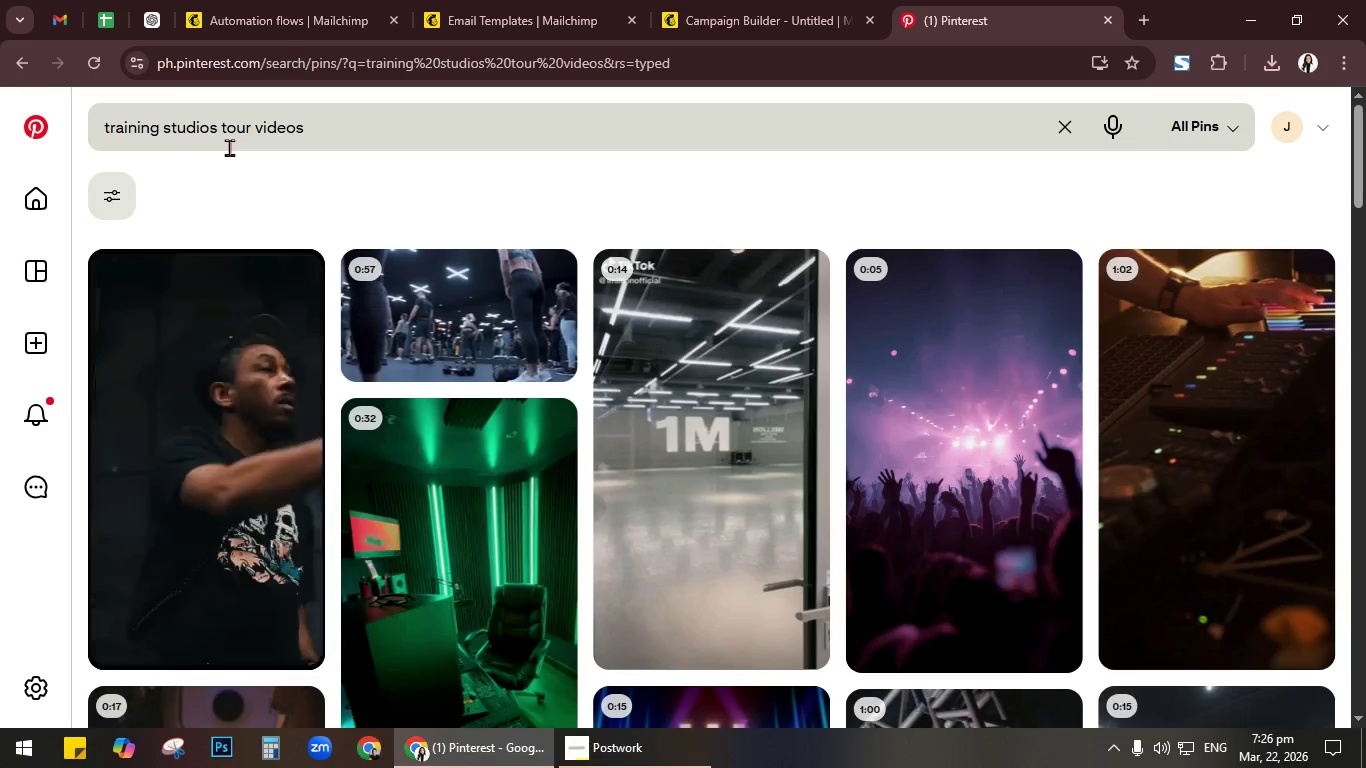 
wait(7.86)
 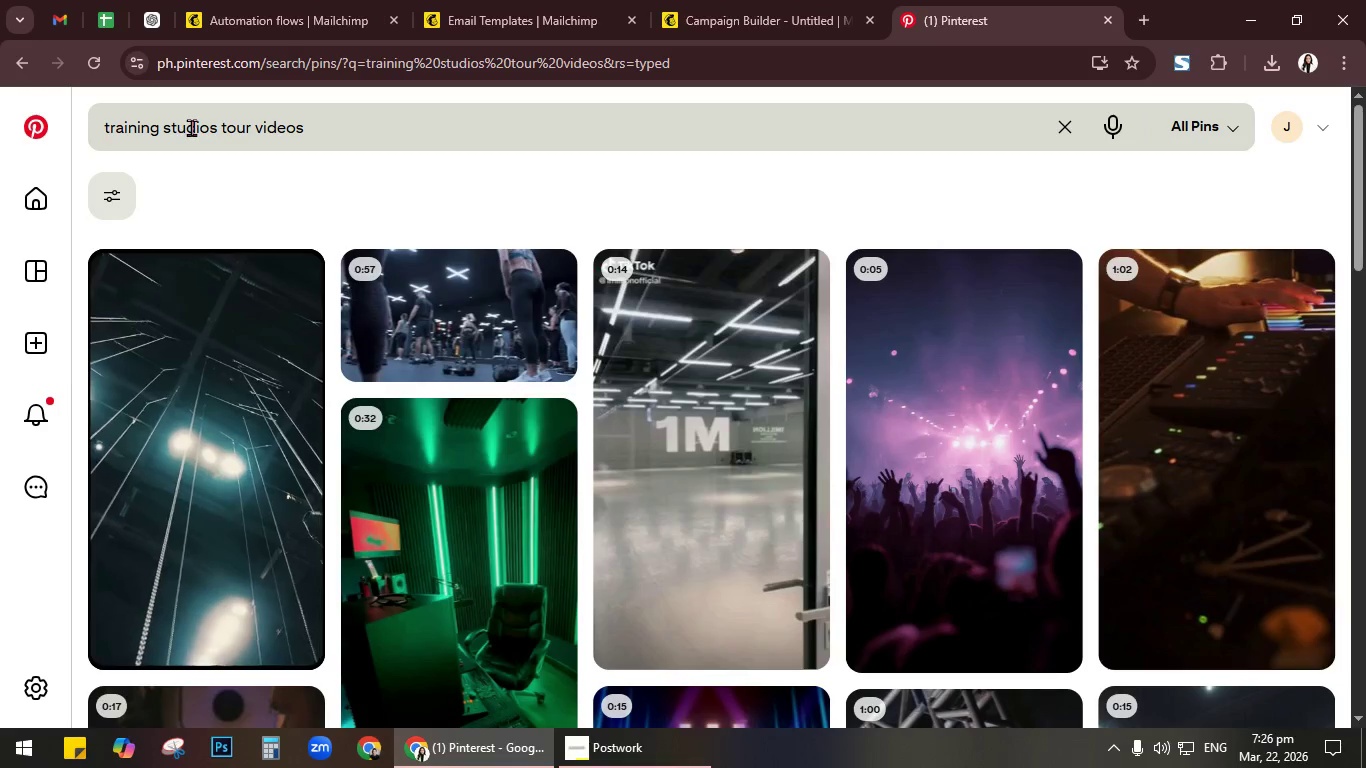 
scroll: coordinate [340, 350], scroll_direction: down, amount: 3.0
 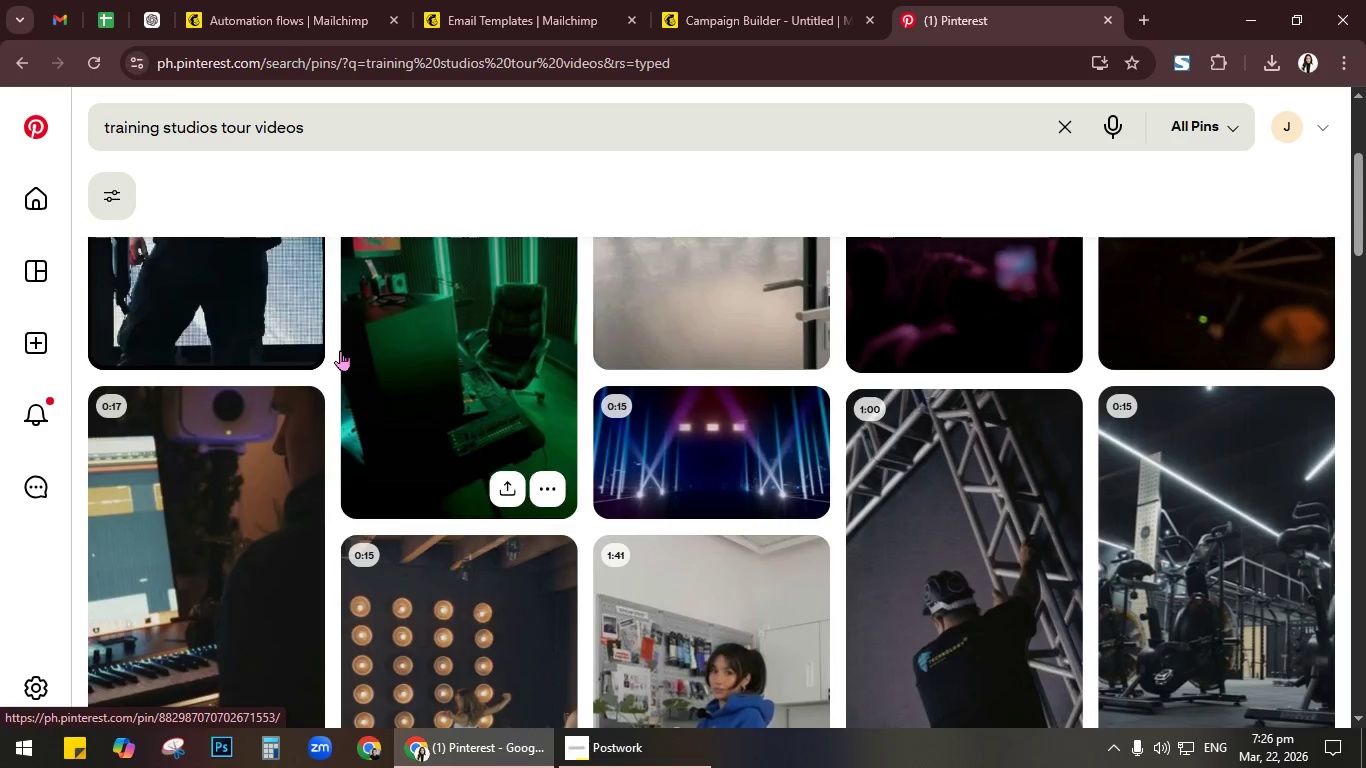 
scroll: coordinate [1284, 438], scroll_direction: up, amount: 4.0
 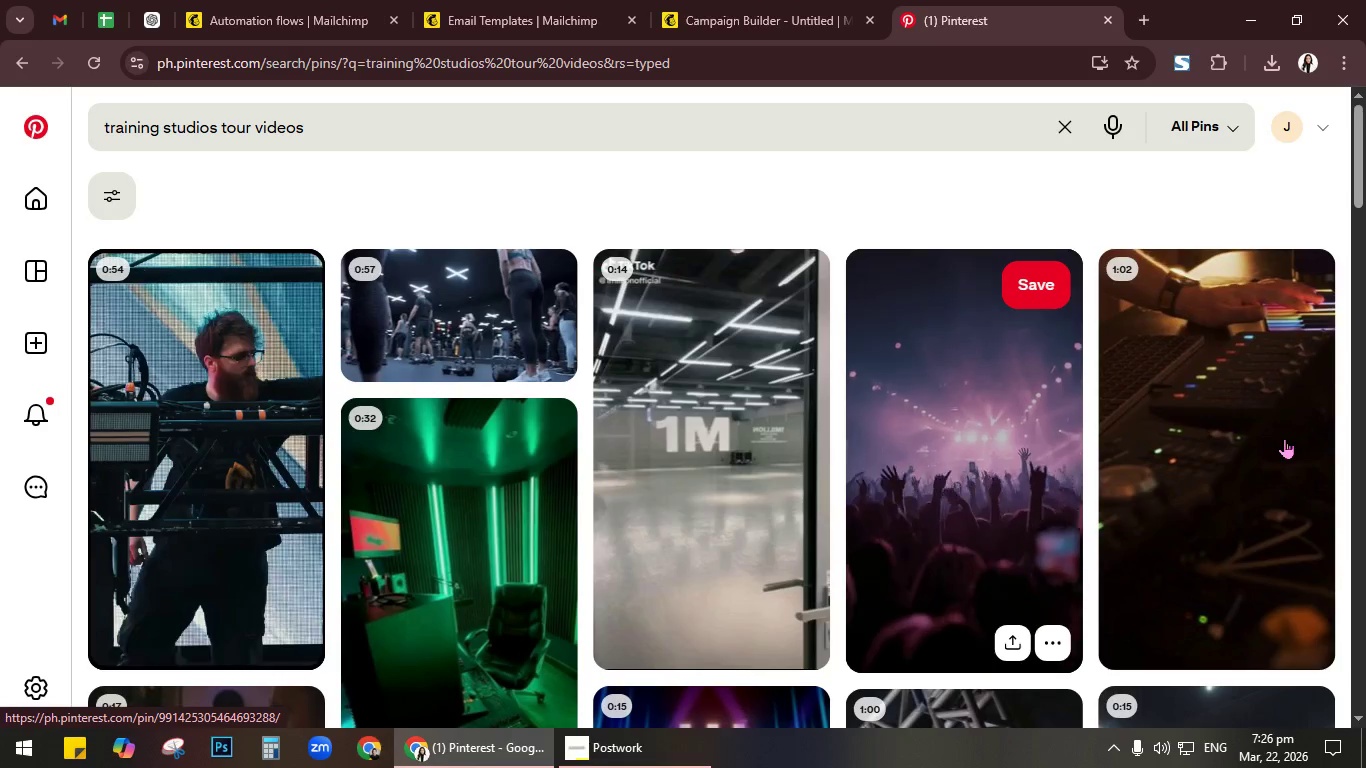 
scroll: coordinate [1249, 436], scroll_direction: down, amount: 9.0
 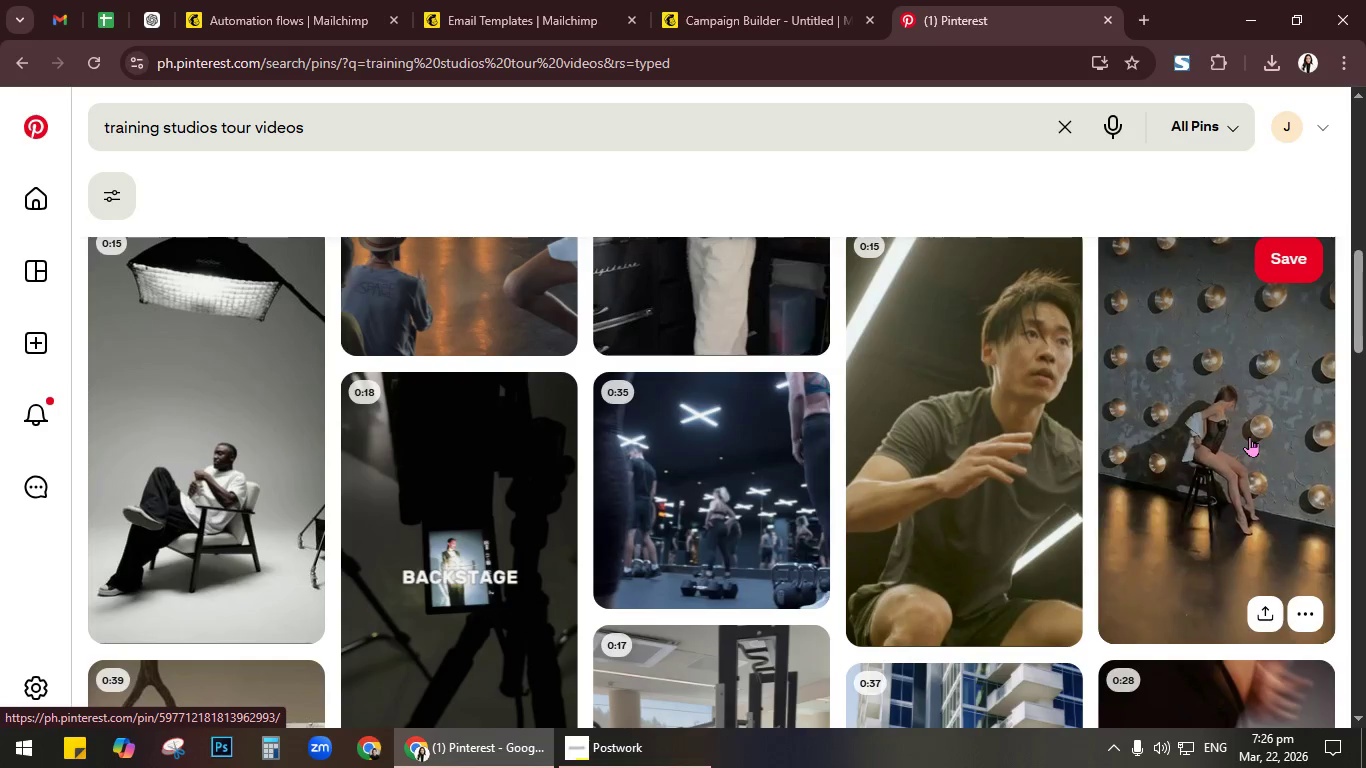 
scroll: coordinate [1249, 436], scroll_direction: up, amount: 1.0
 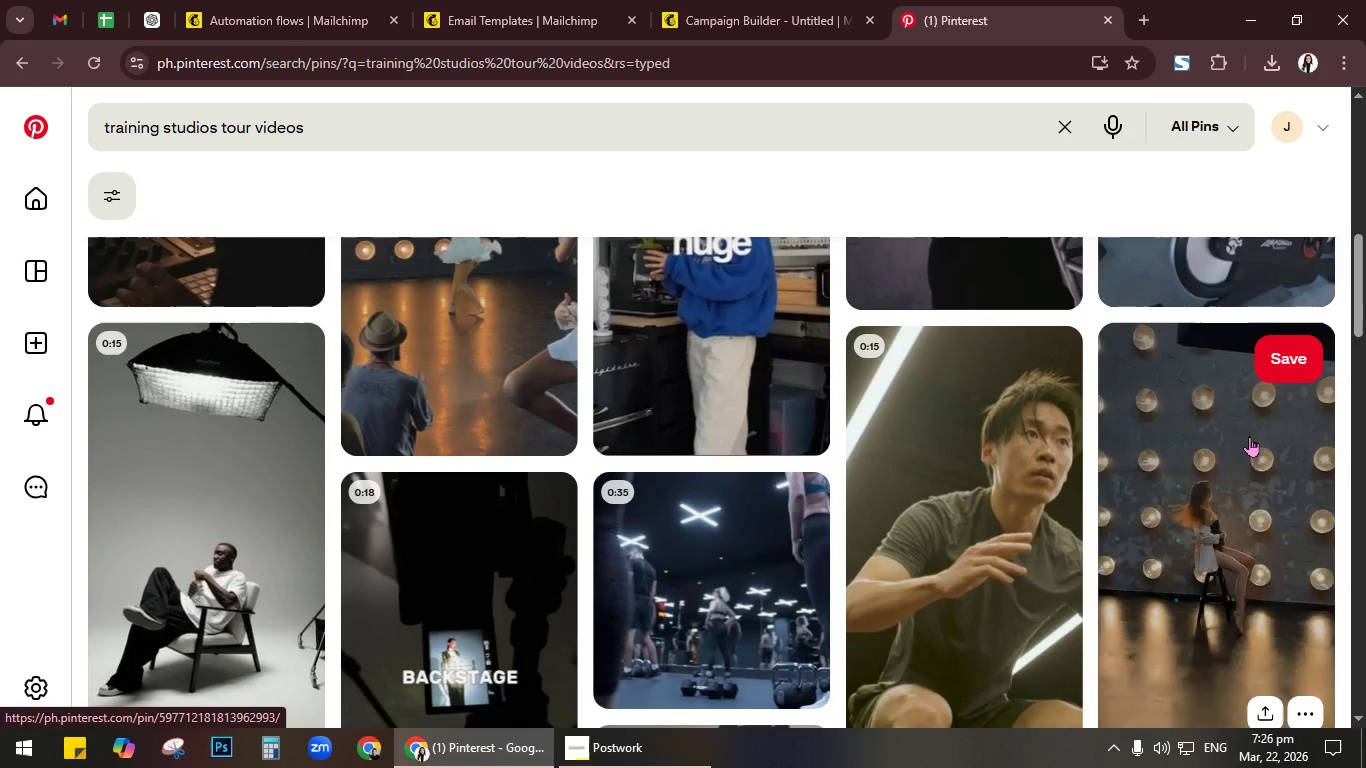 
scroll: coordinate [1004, 540], scroll_direction: down, amount: 9.0
 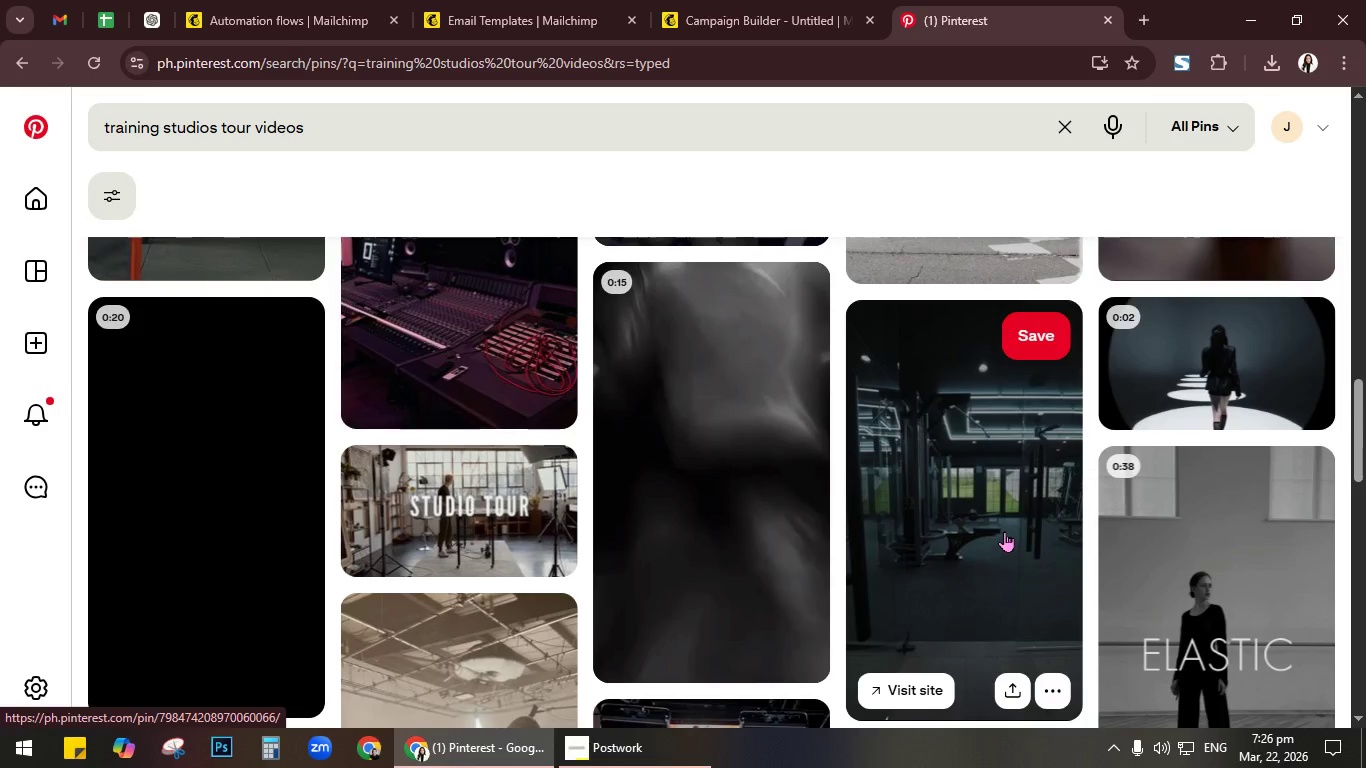 
left_click([1004, 512])
 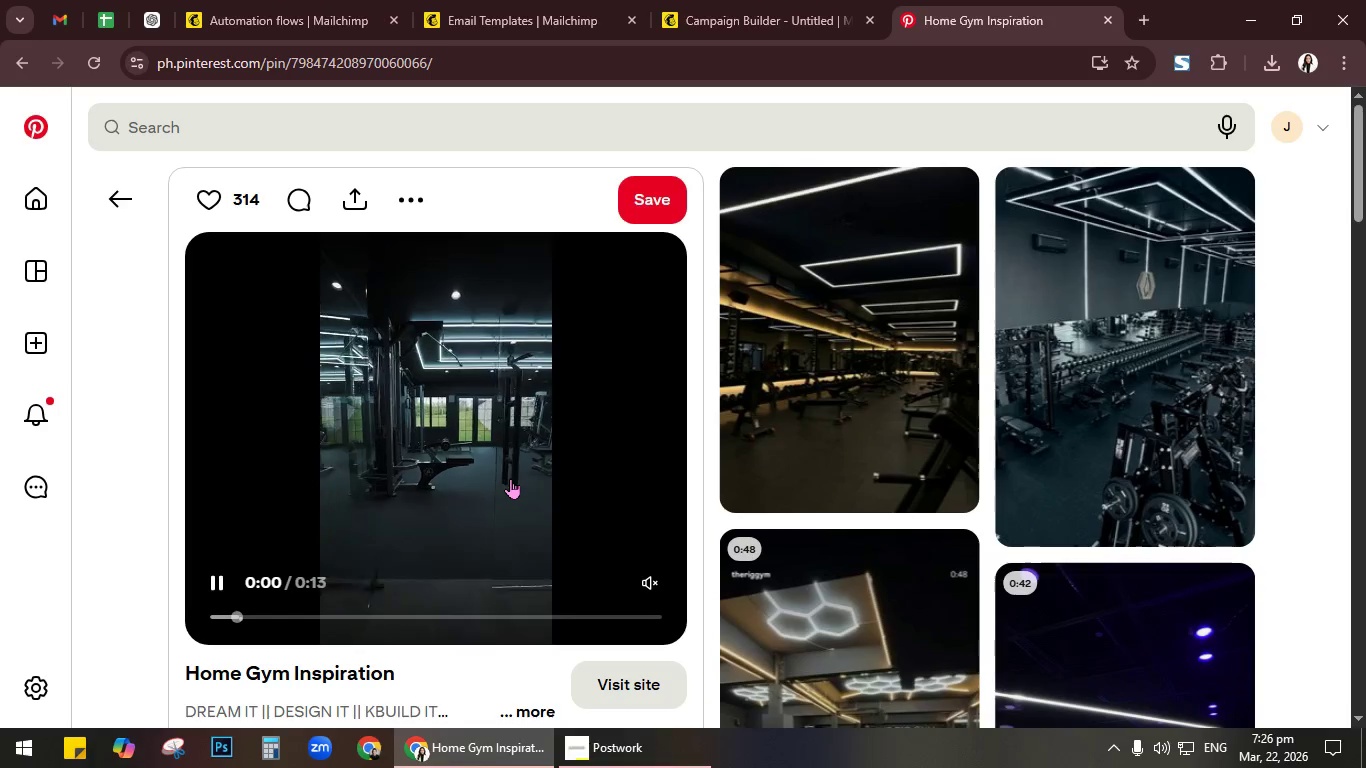 
wait(6.2)
 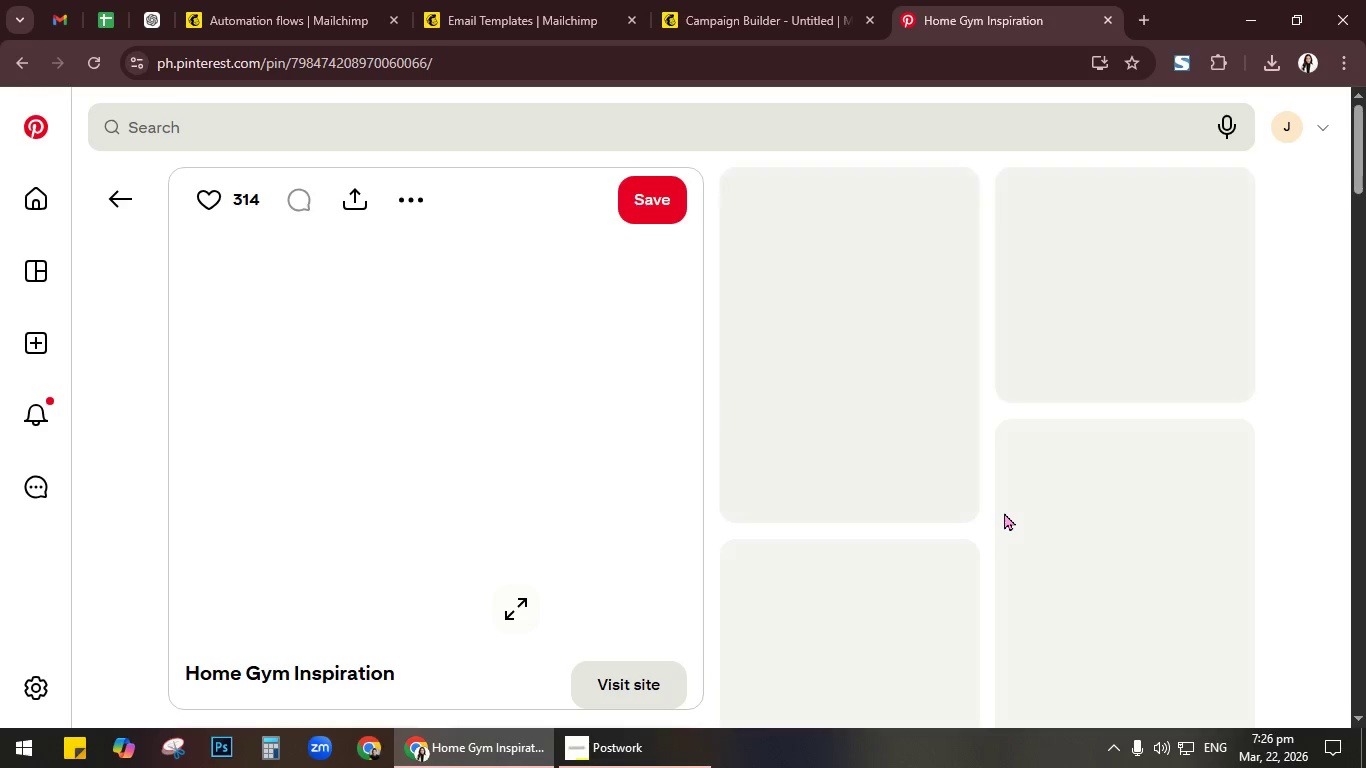 
scroll: coordinate [510, 478], scroll_direction: down, amount: 3.0
 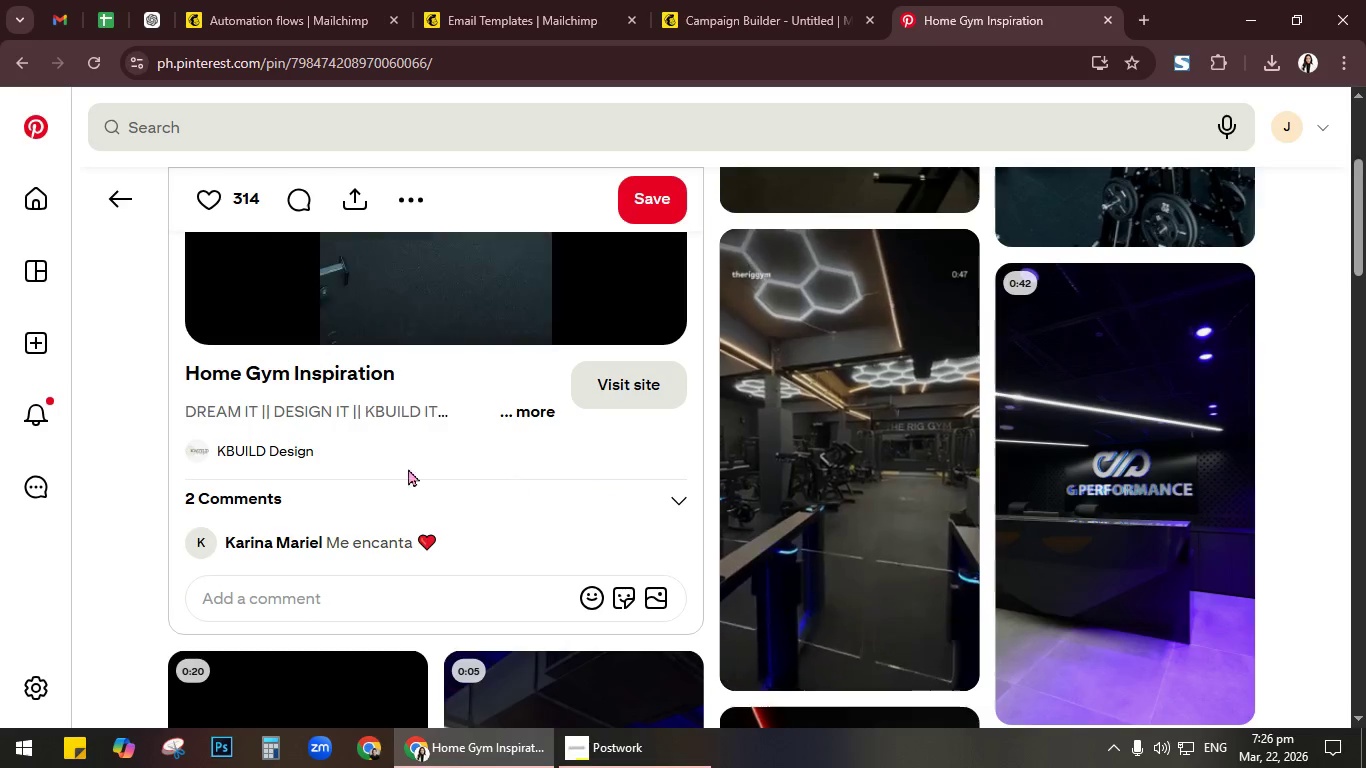 
left_click([133, 197])
 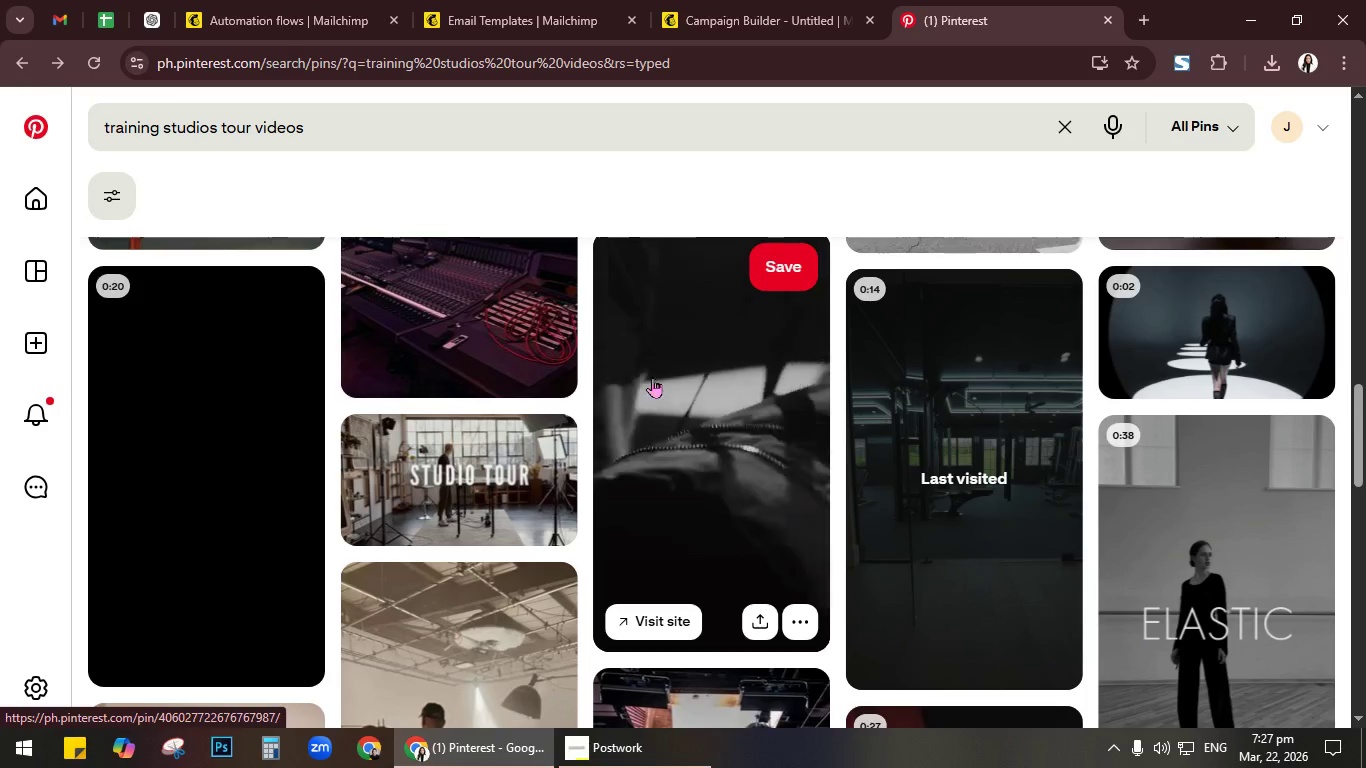 
left_click([486, 488])
 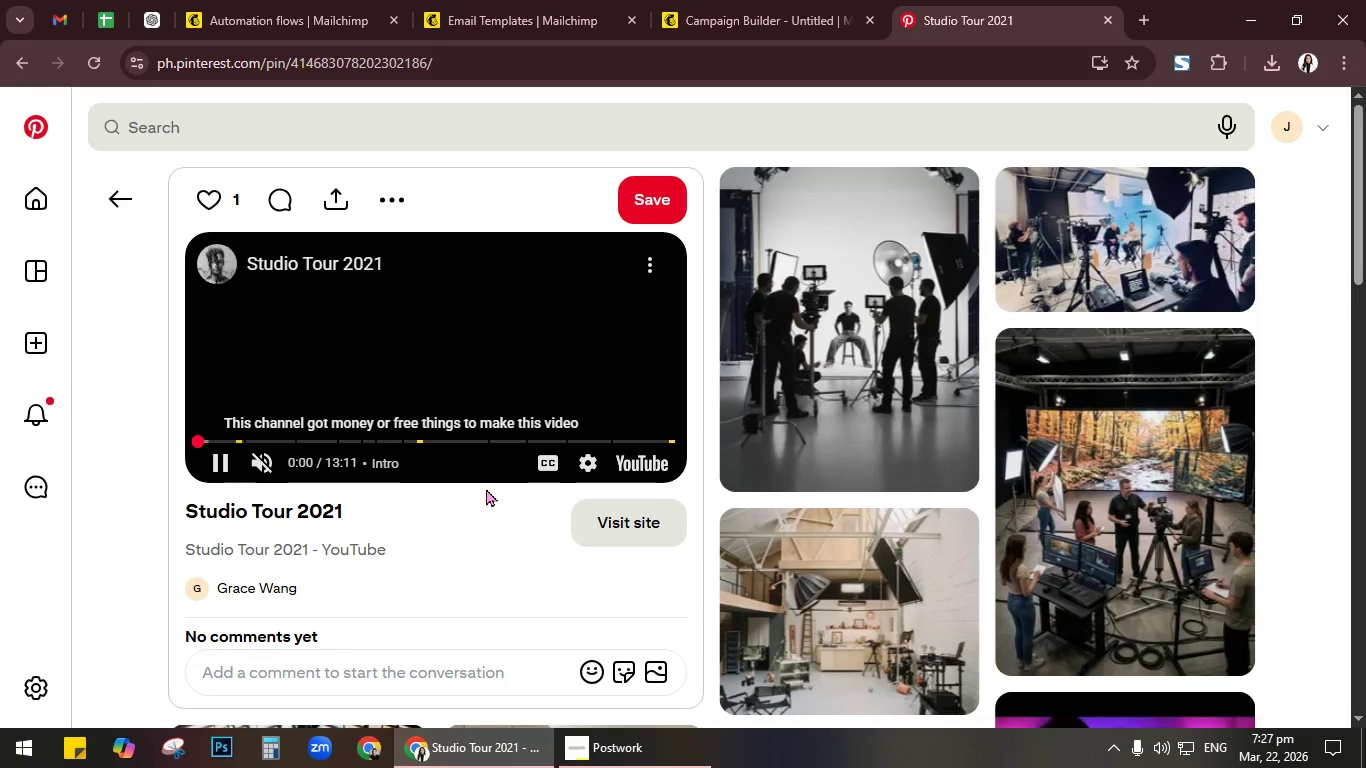 
wait(5.51)
 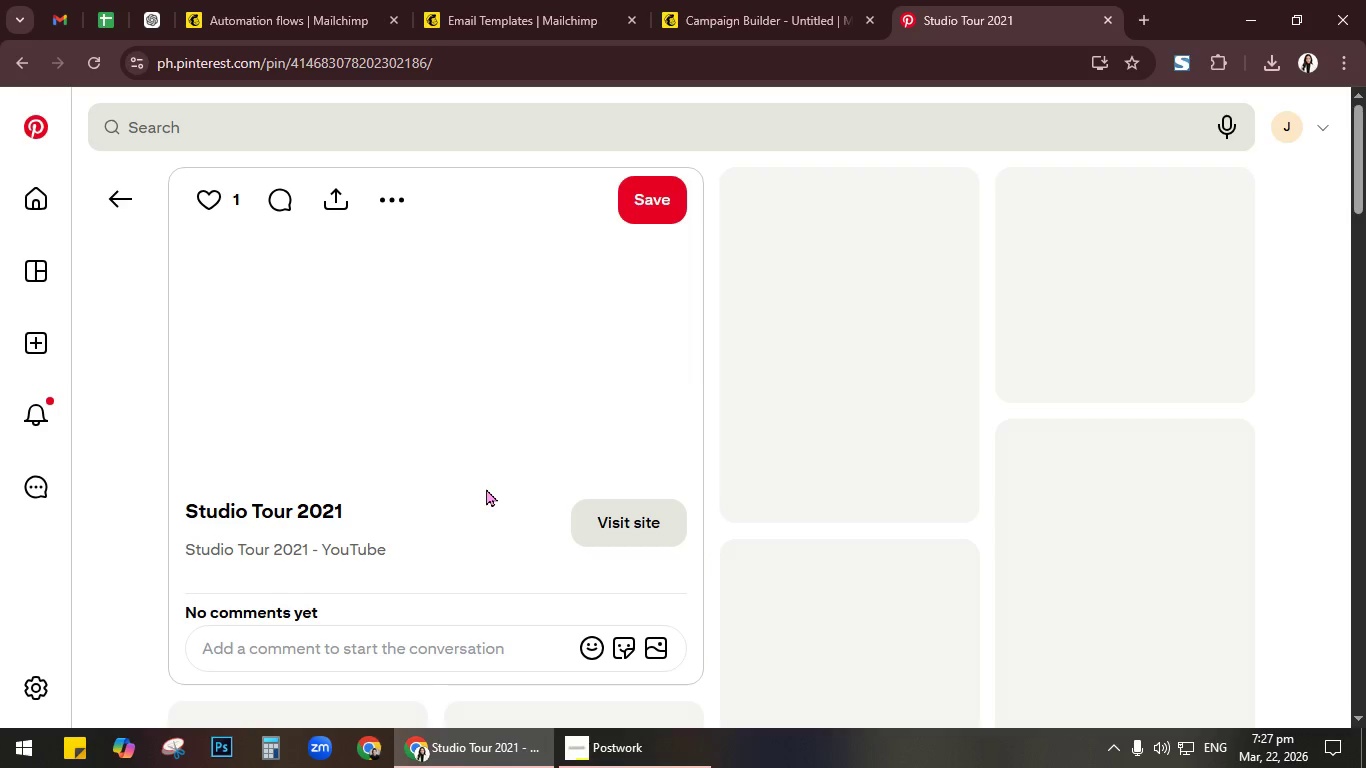 
scroll: coordinate [386, 444], scroll_direction: down, amount: 5.0
 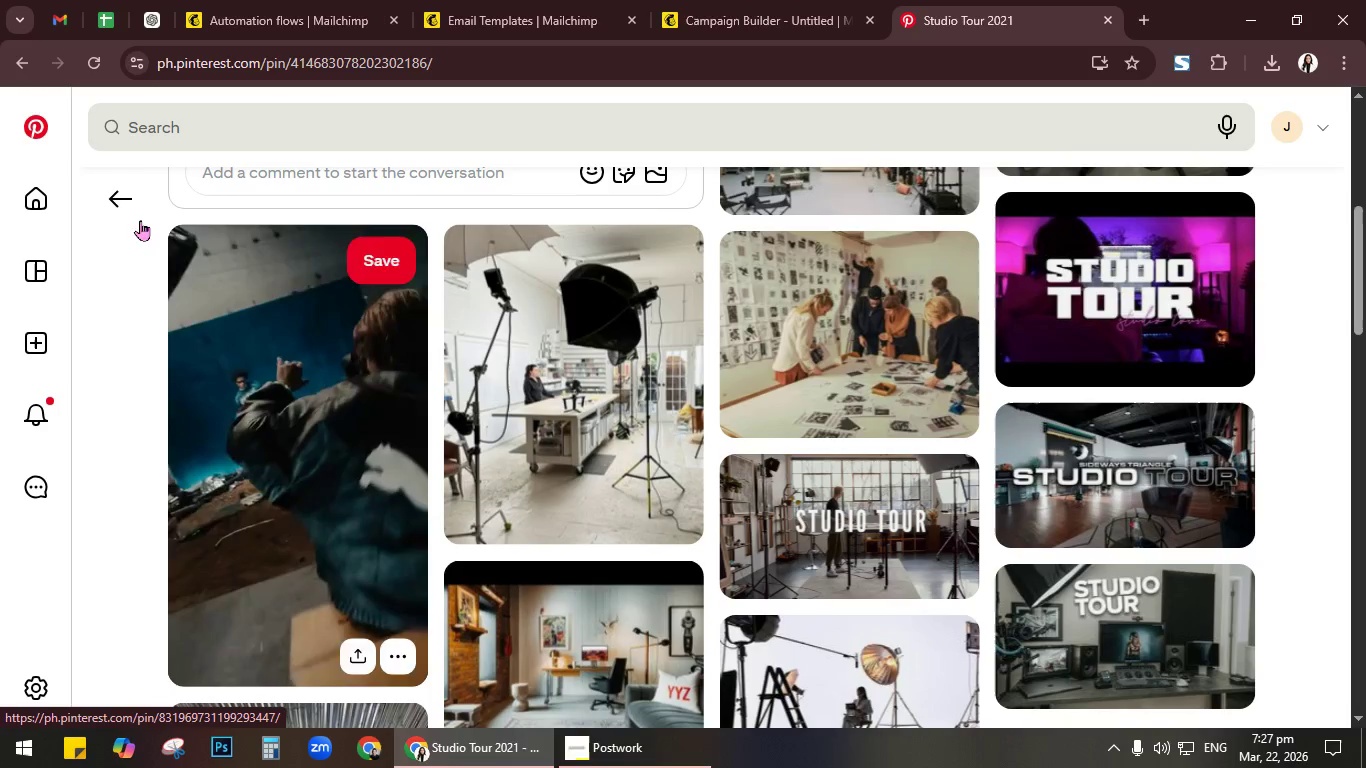 
left_click([128, 197])
 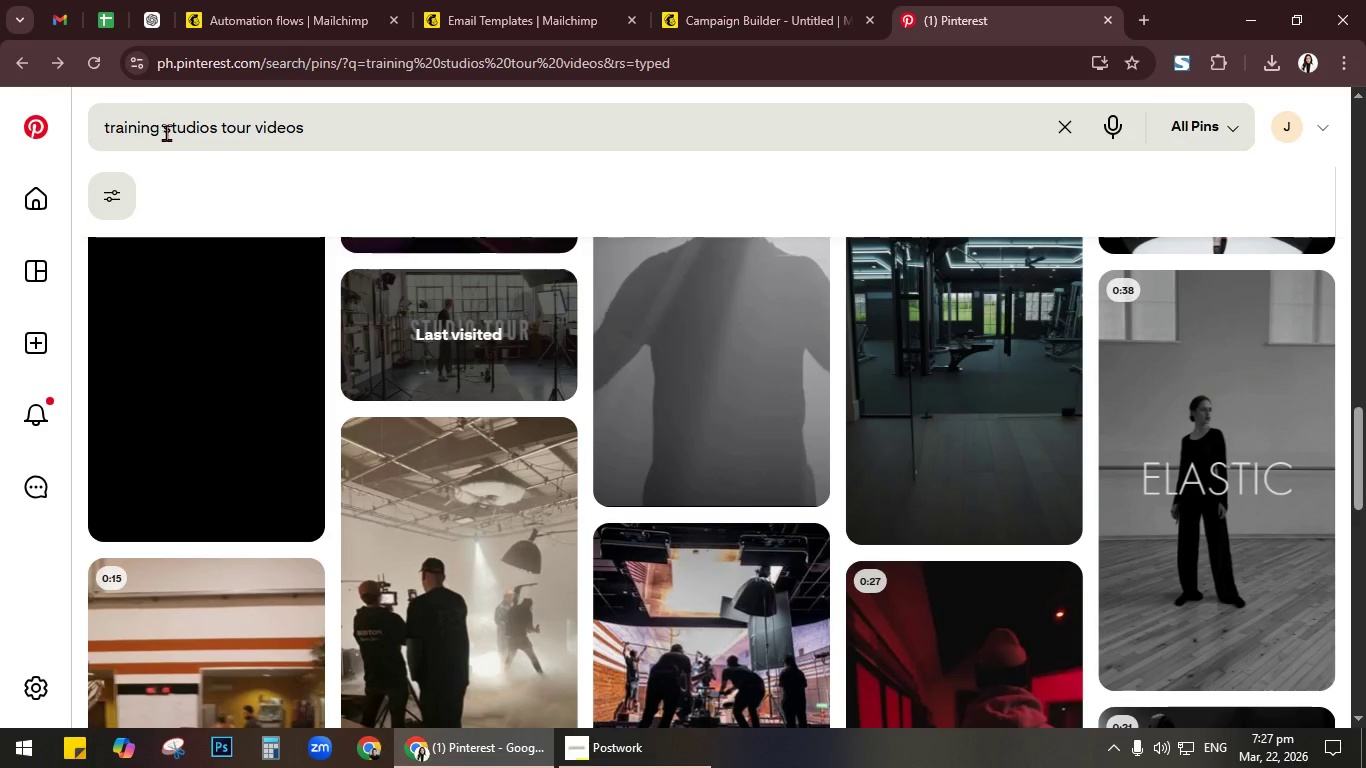 
left_click_drag(start_coordinate=[164, 129], to_coordinate=[0, 129])
 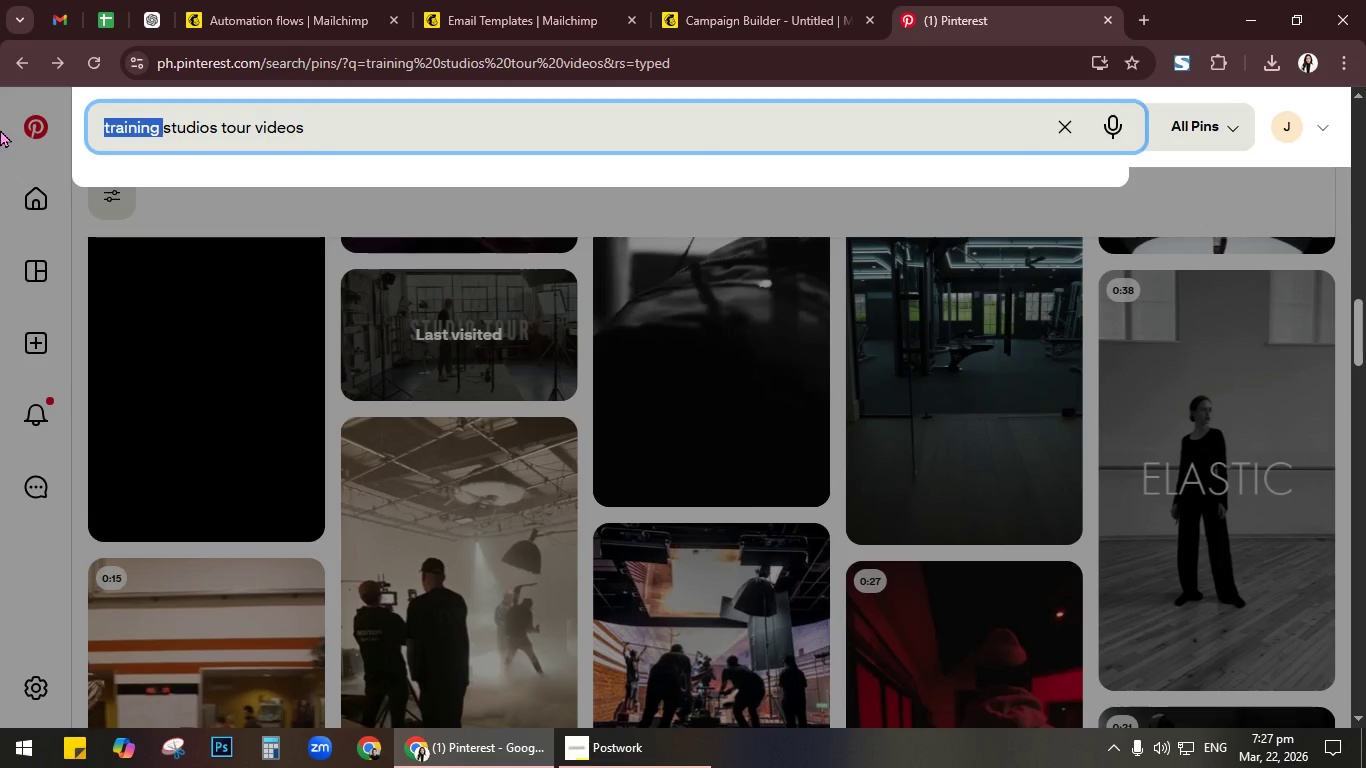 
type(dance )
 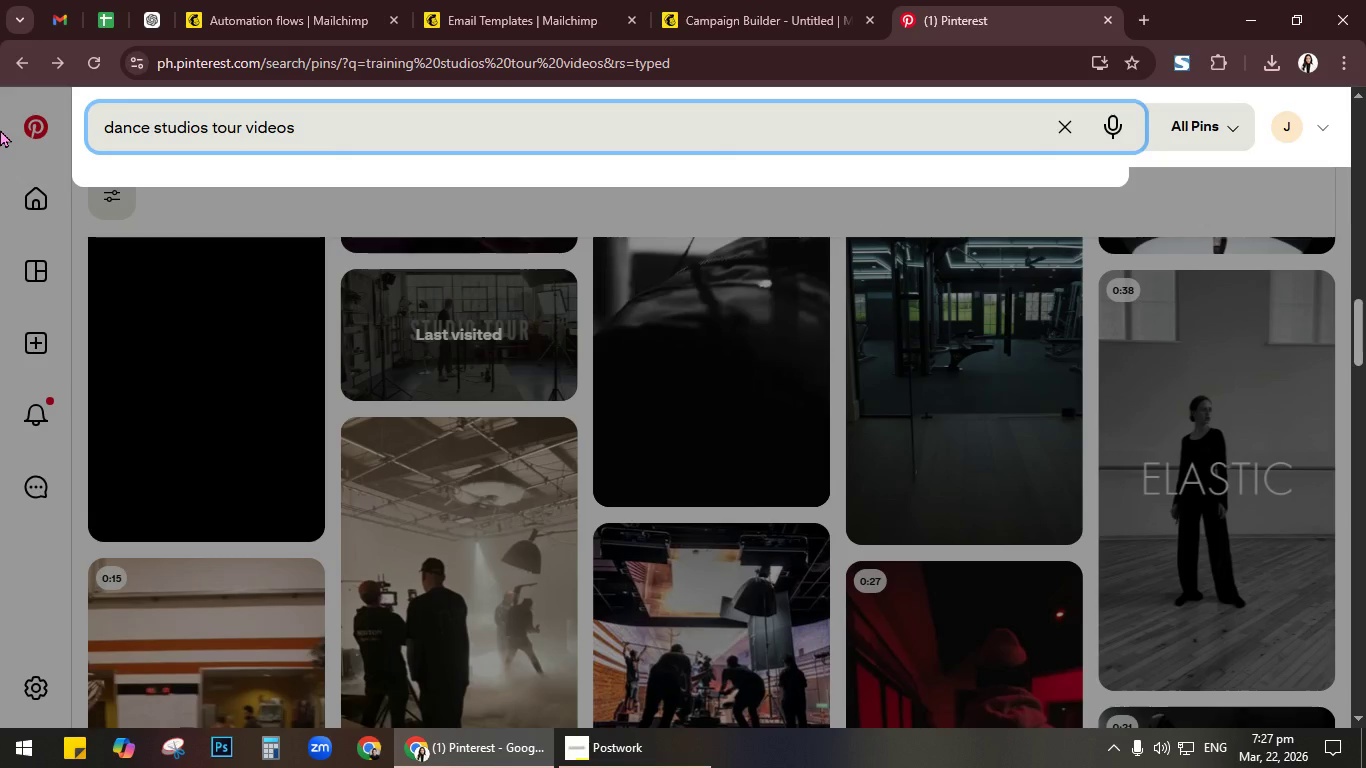 
key(Enter)
 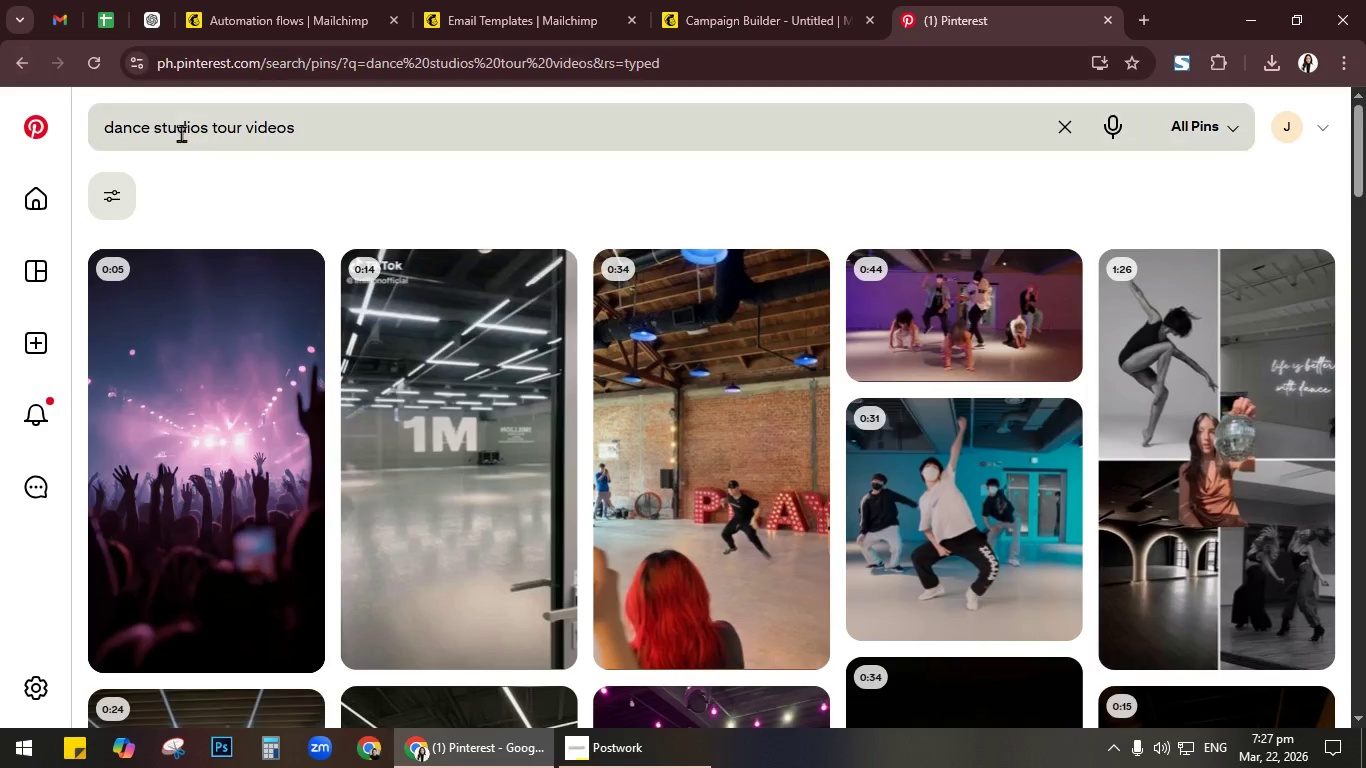 
left_click([213, 126])
 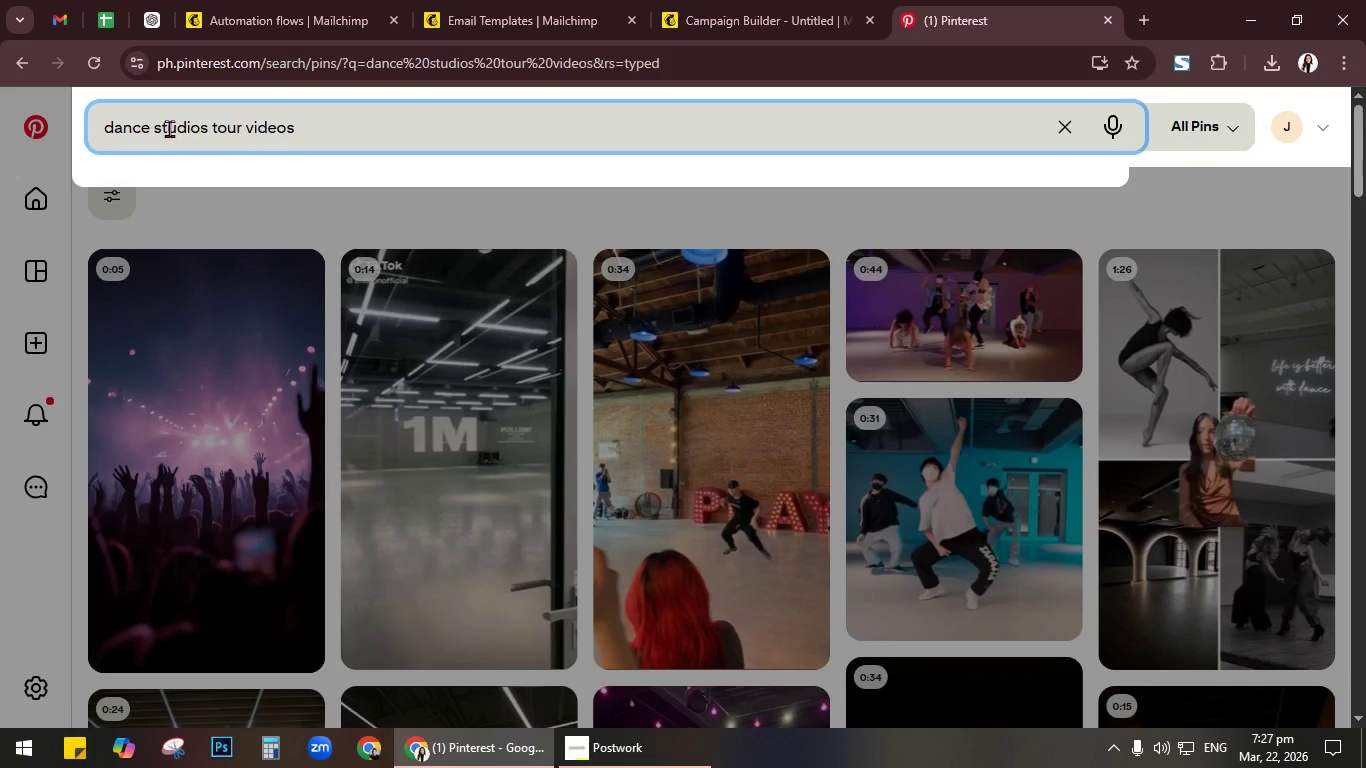 
key(Backspace)
 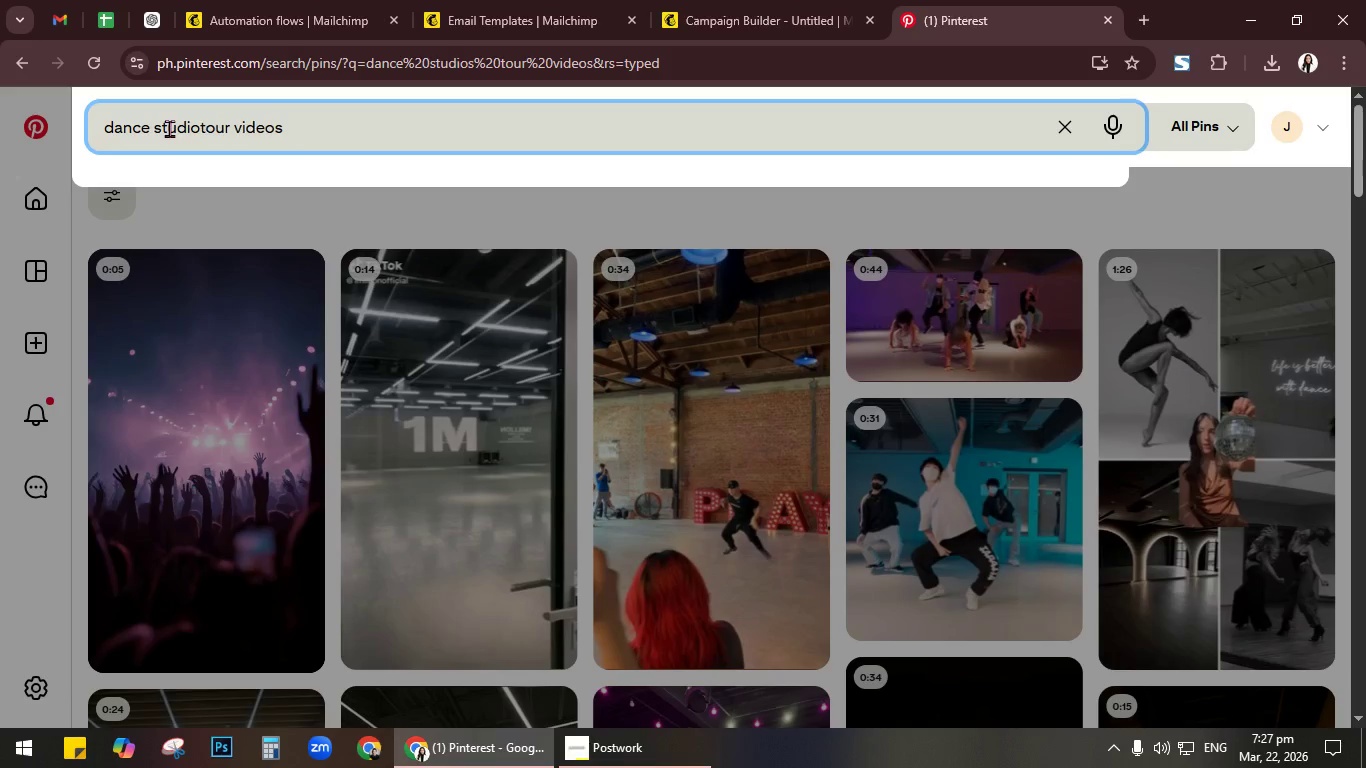 
key(Backspace)
 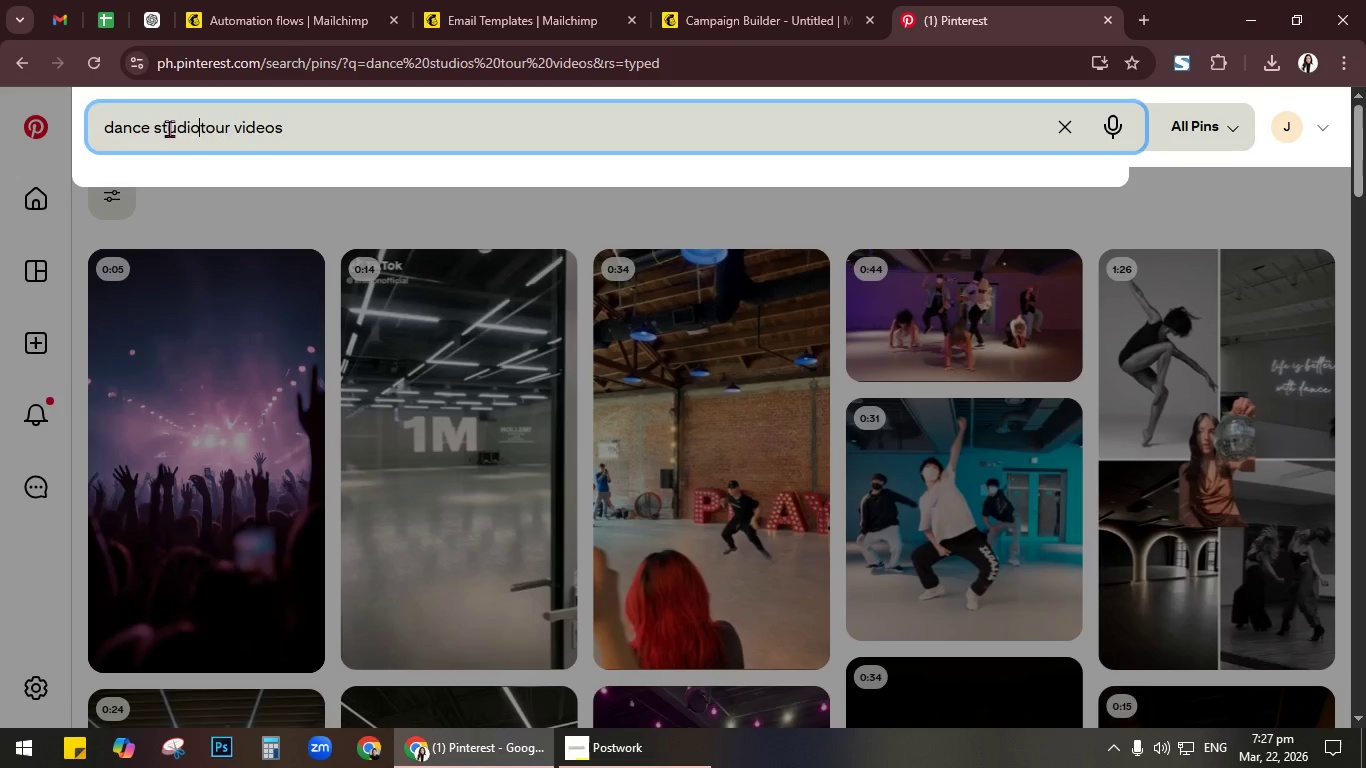 
key(Space)
 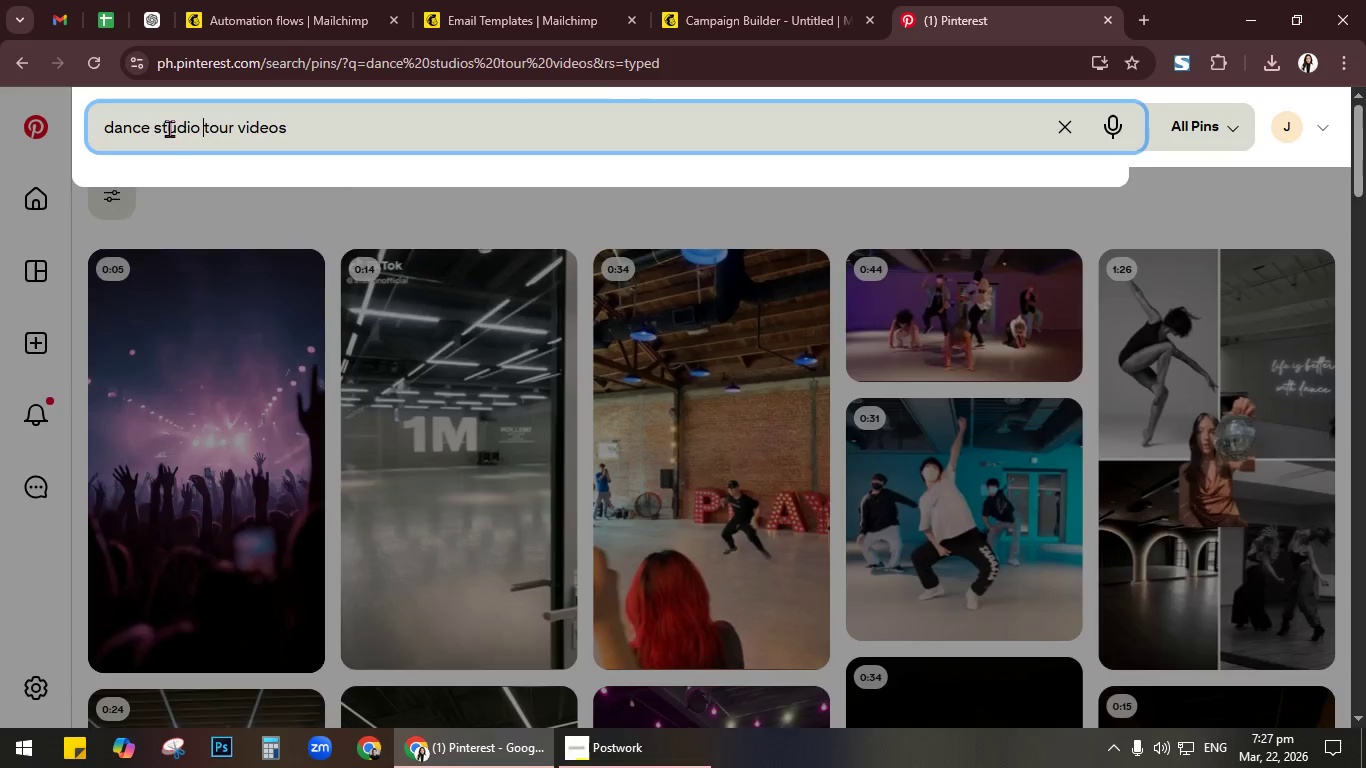 
key(Enter)
 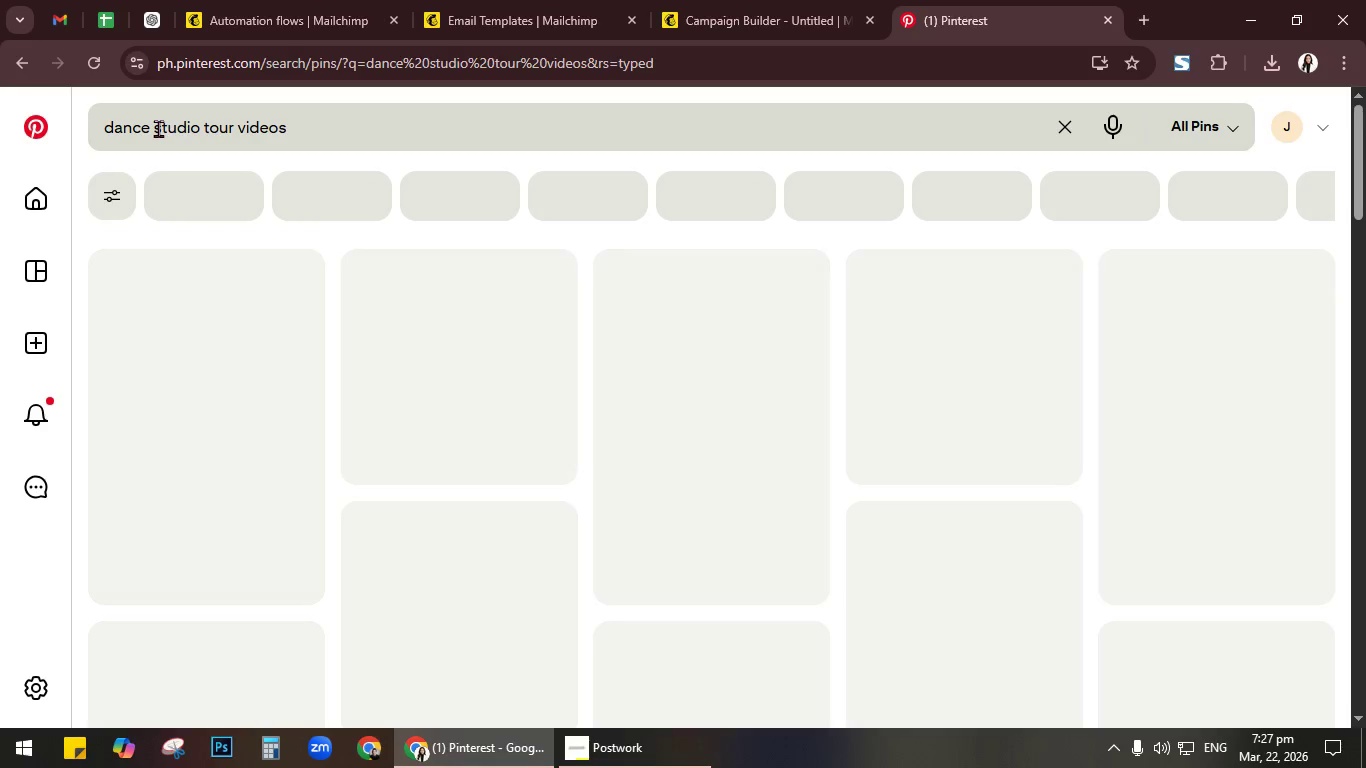 
mouse_move([175, 129])
 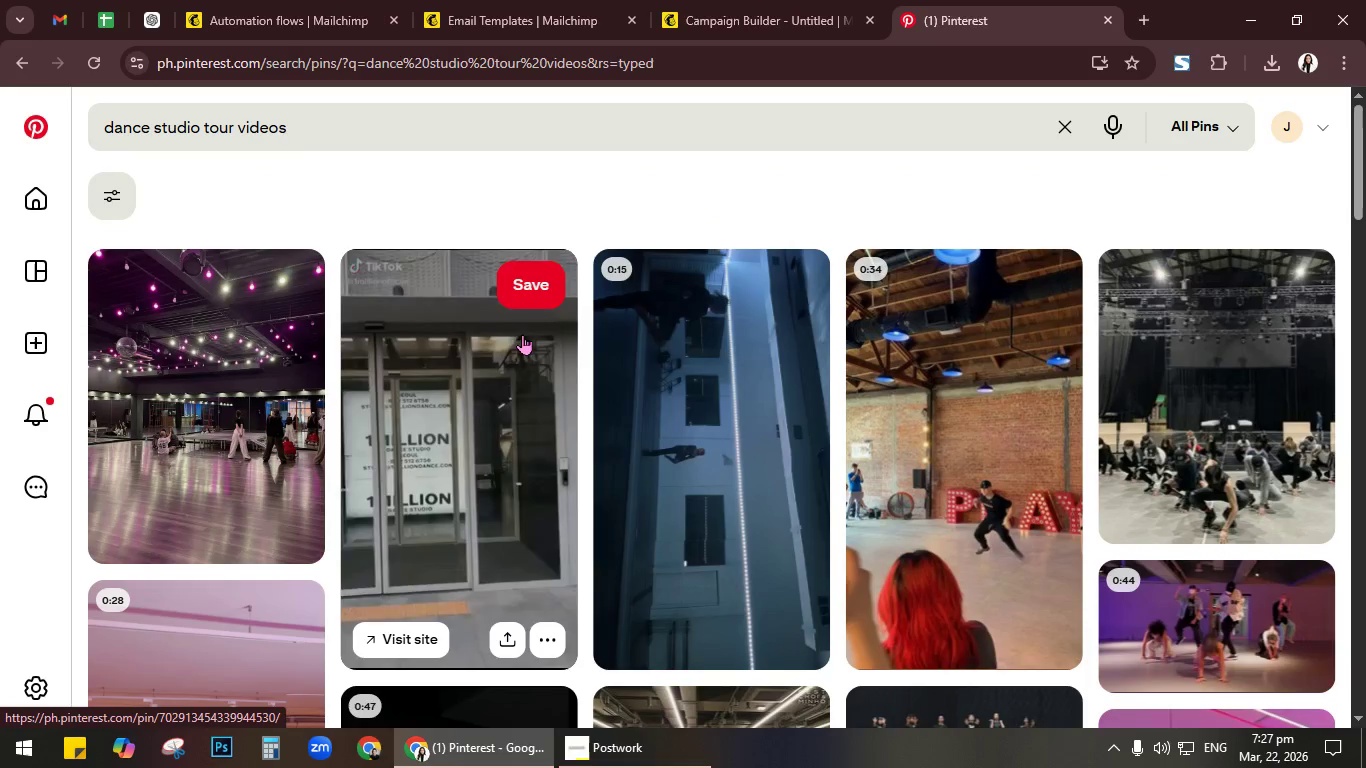 
left_click([475, 355])
 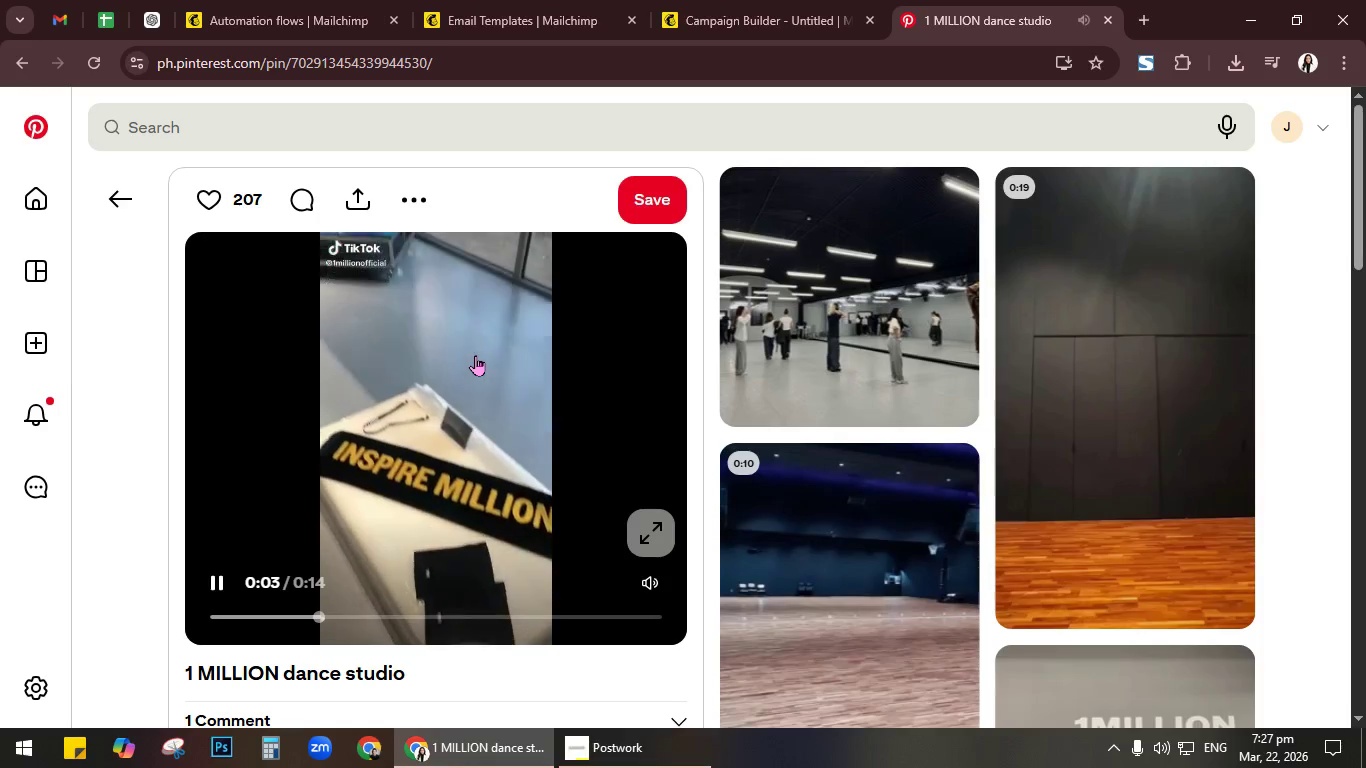 
scroll: coordinate [923, 454], scroll_direction: down, amount: 3.0
 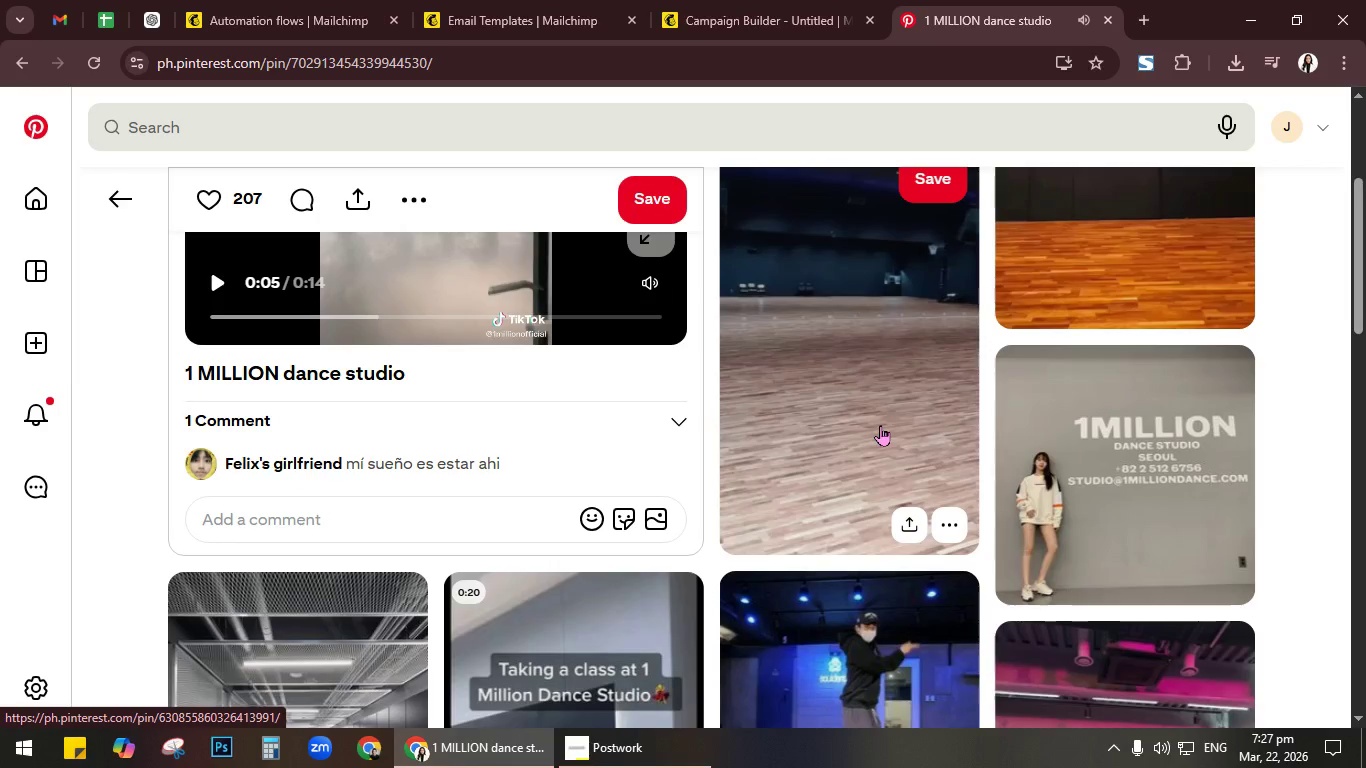 
scroll: coordinate [880, 425], scroll_direction: up, amount: 1.0
 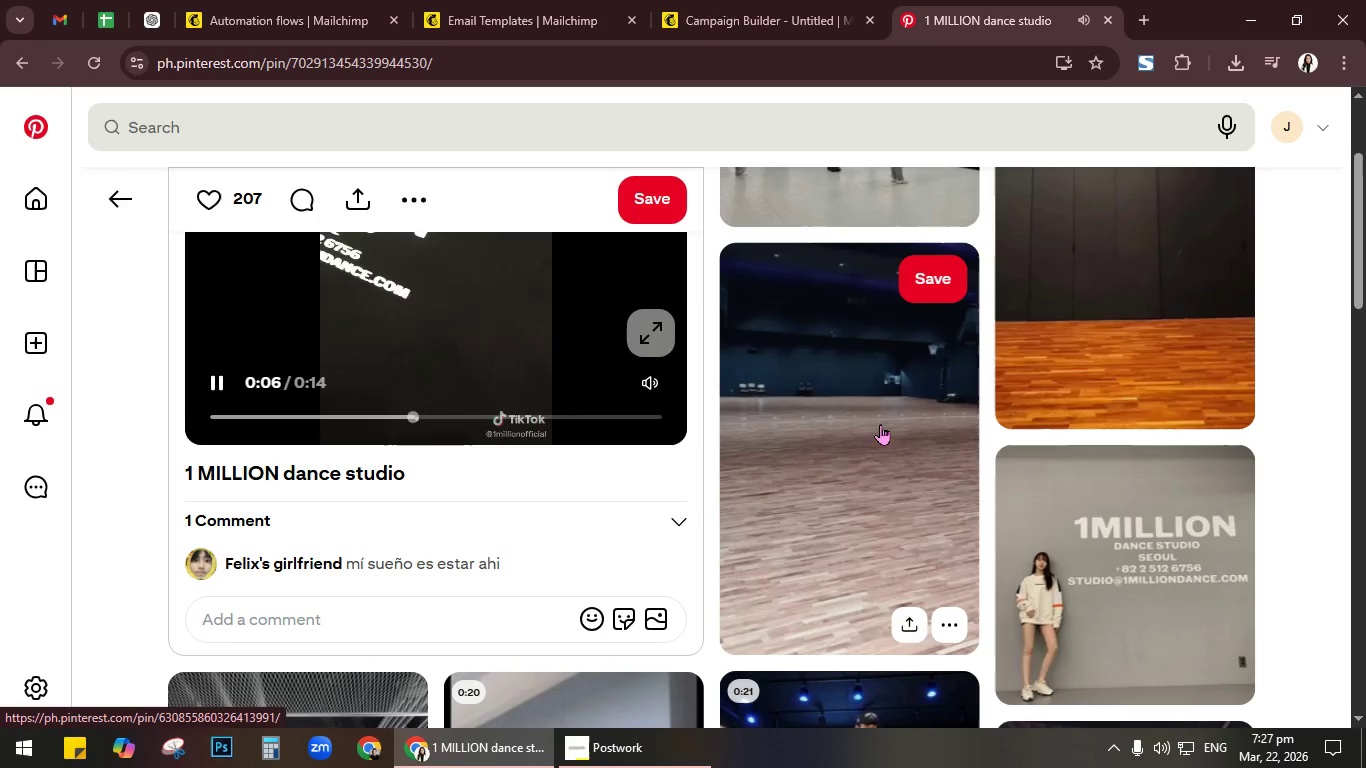 
scroll: coordinate [877, 430], scroll_direction: down, amount: 7.0
 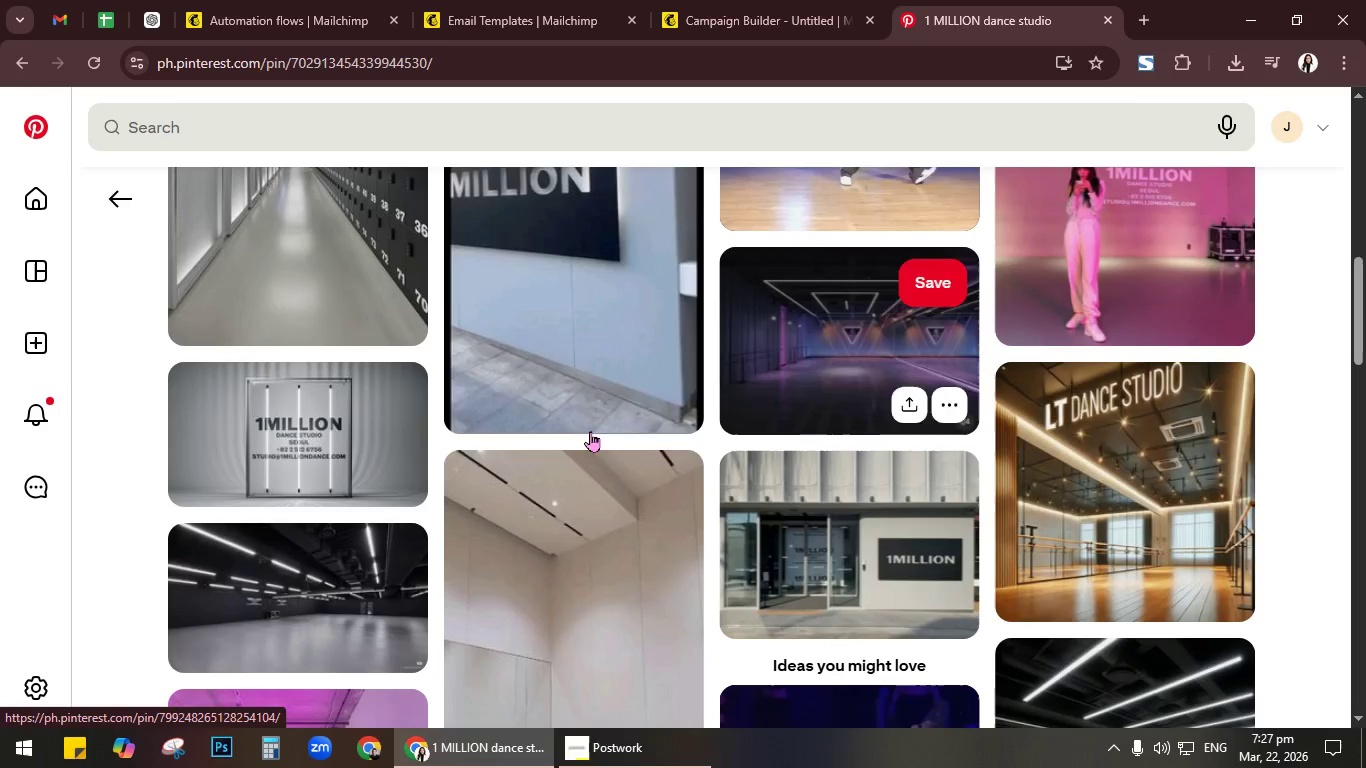 
scroll: coordinate [776, 482], scroll_direction: up, amount: 3.0
 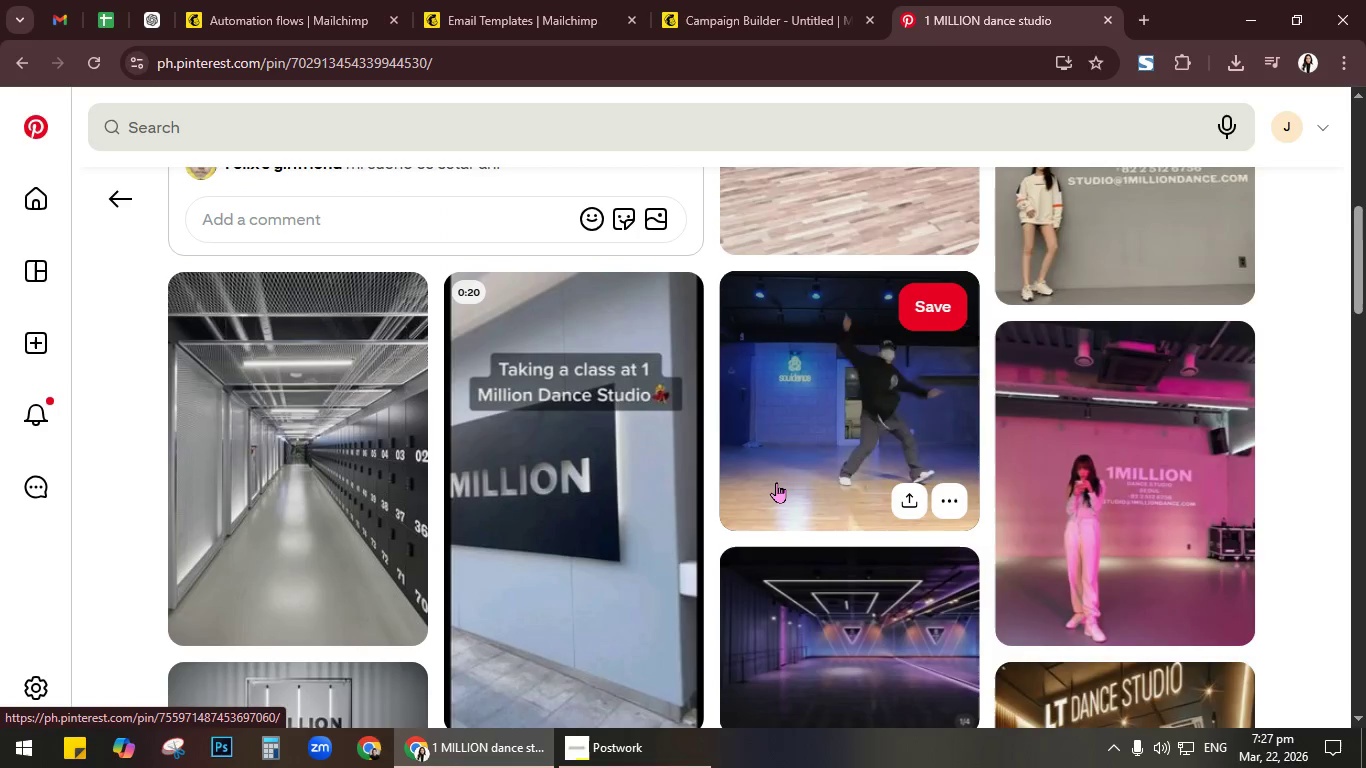 
scroll: coordinate [776, 482], scroll_direction: down, amount: 6.0
 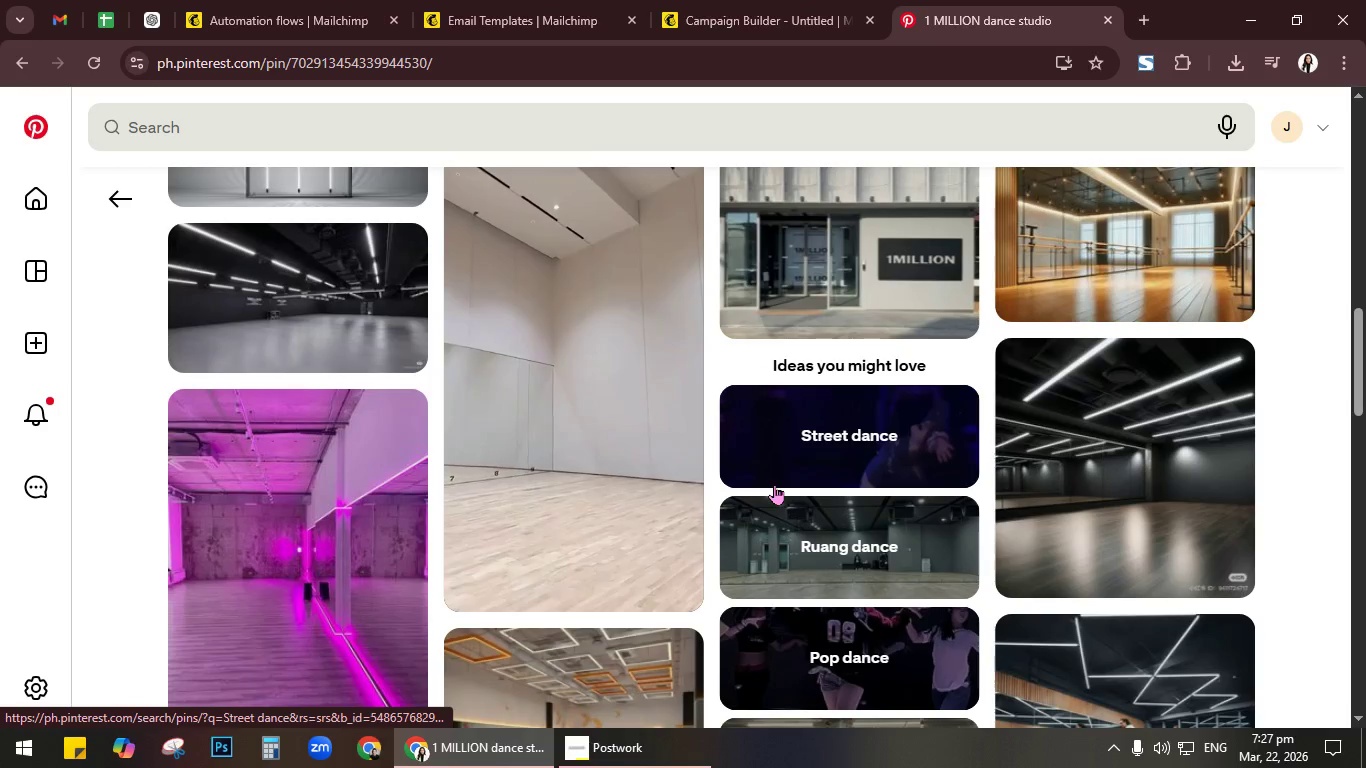 
left_click([771, 431])
 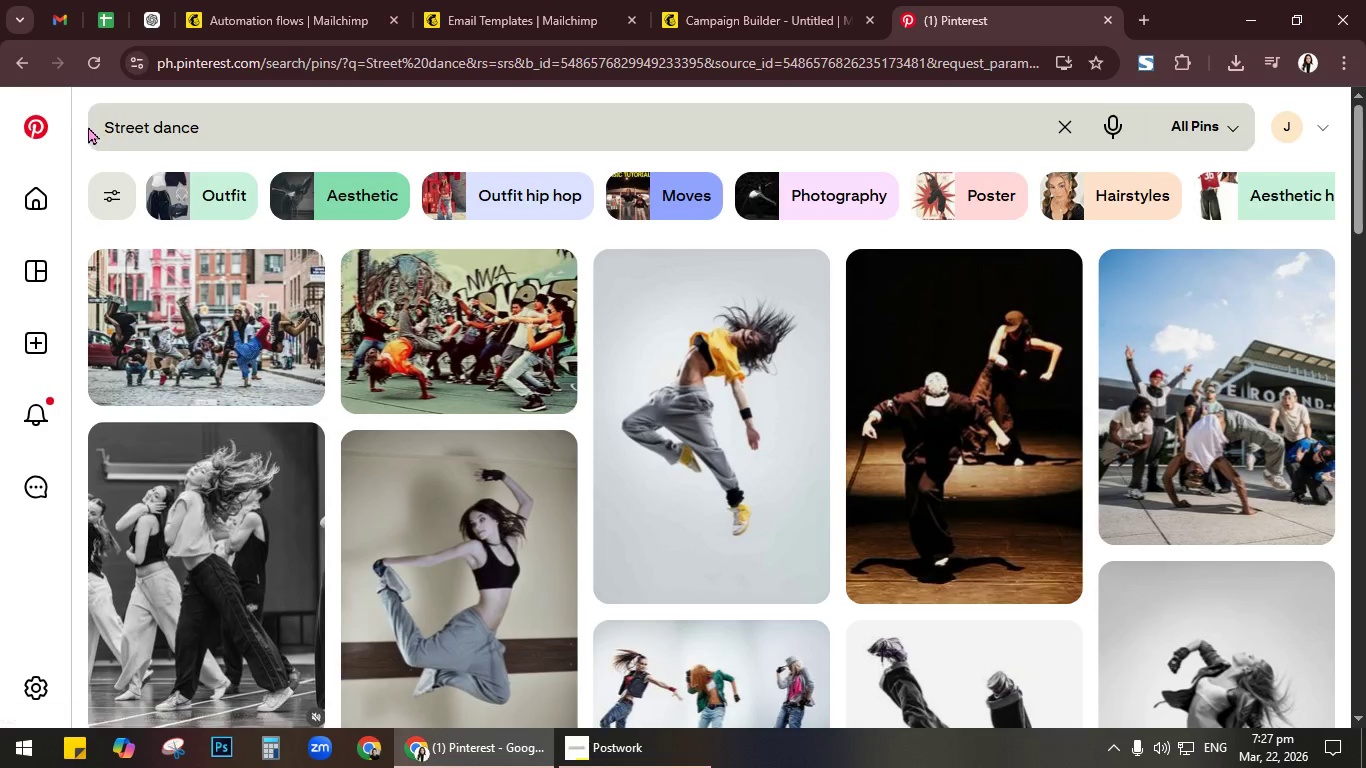 
wait(5.77)
 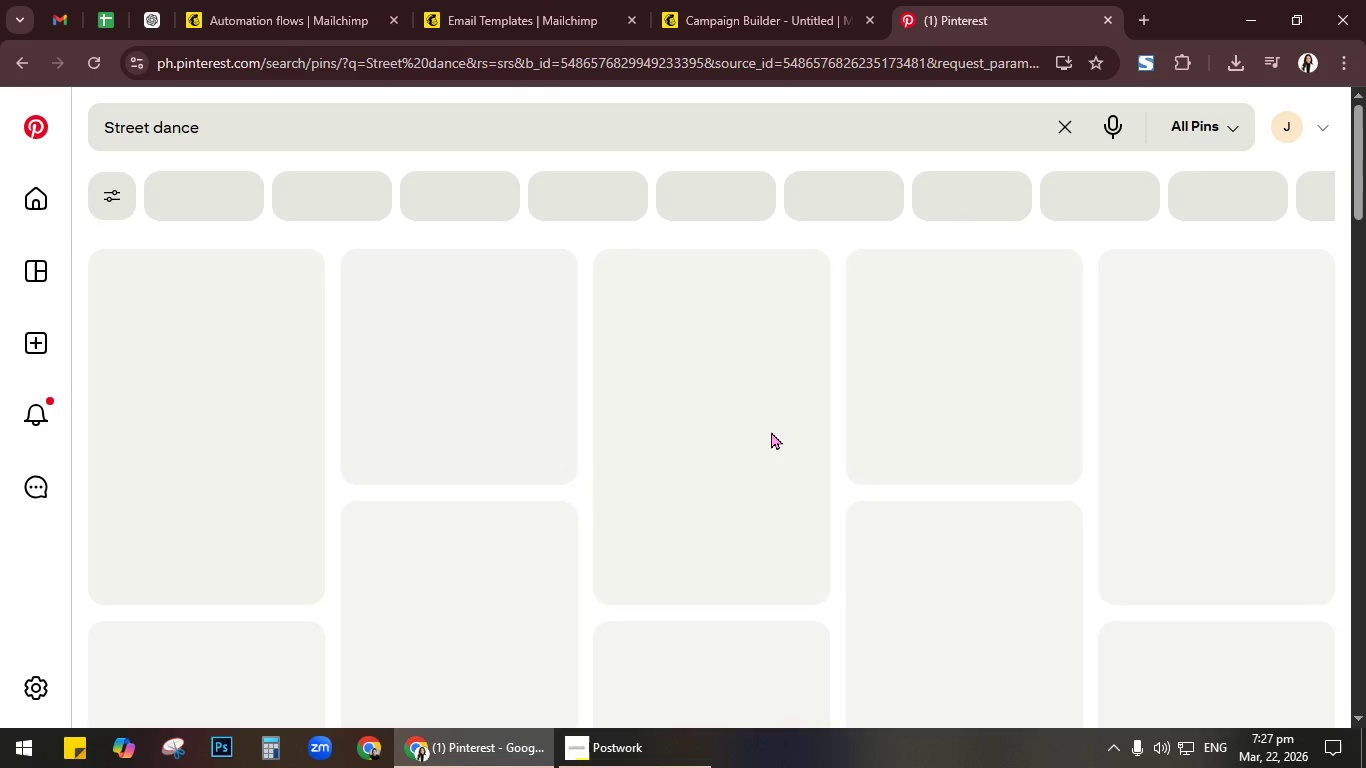 
left_click([22, 65])
 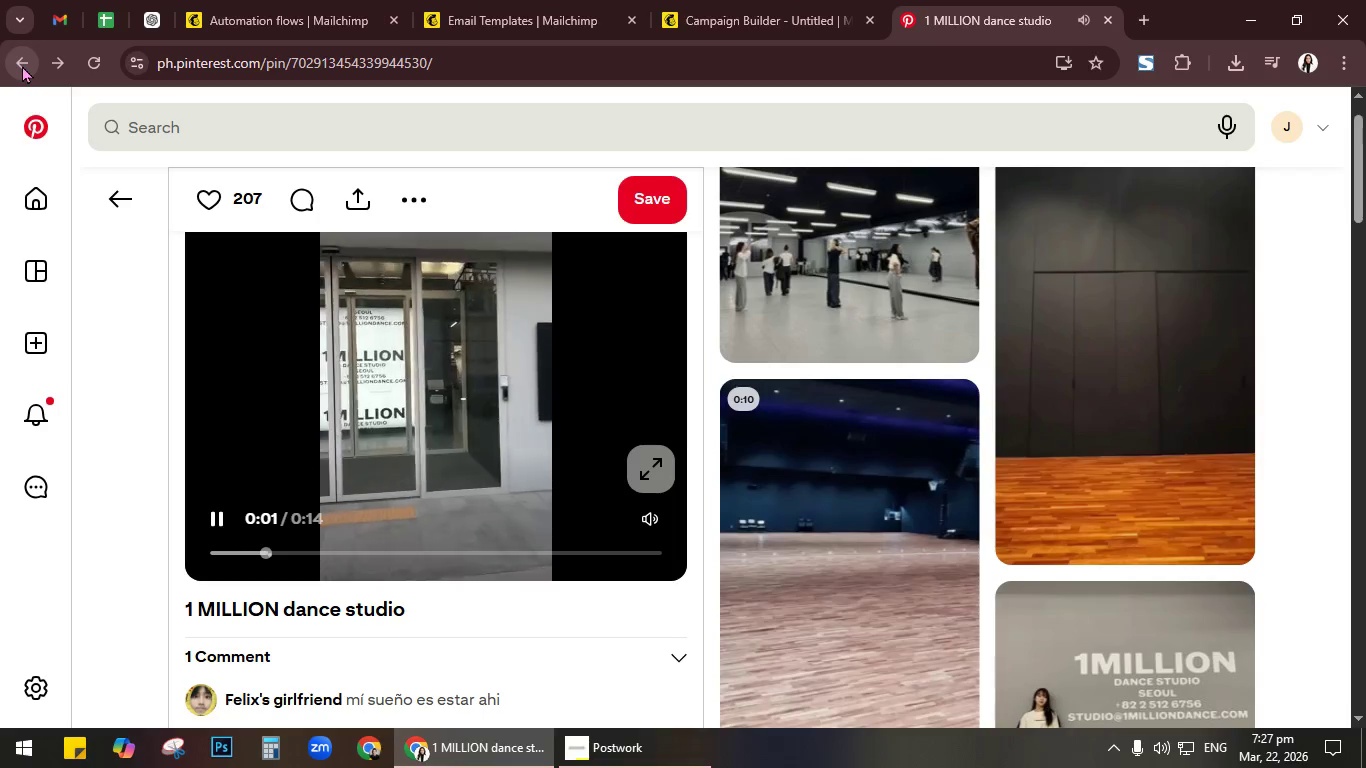 
scroll: coordinate [585, 503], scroll_direction: down, amount: 11.0
 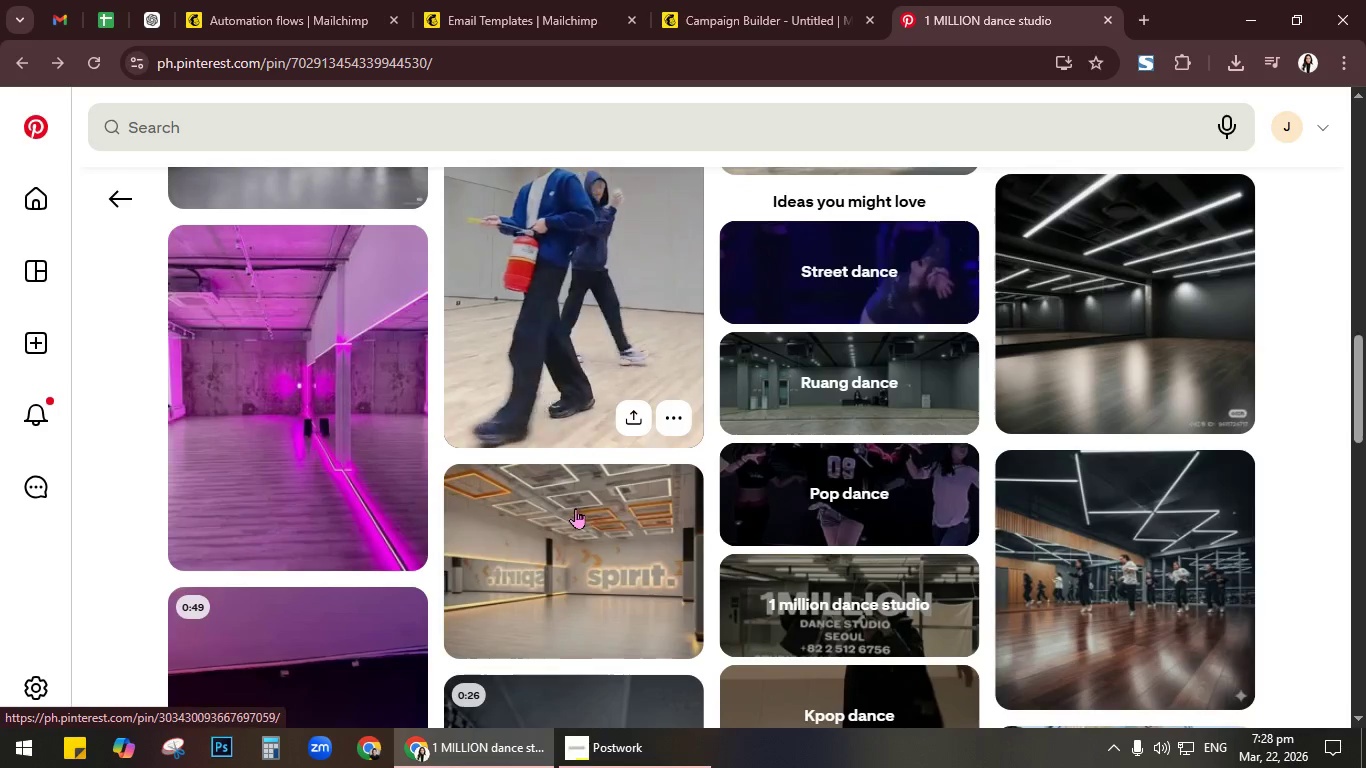 
scroll: coordinate [573, 509], scroll_direction: down, amount: 4.0
 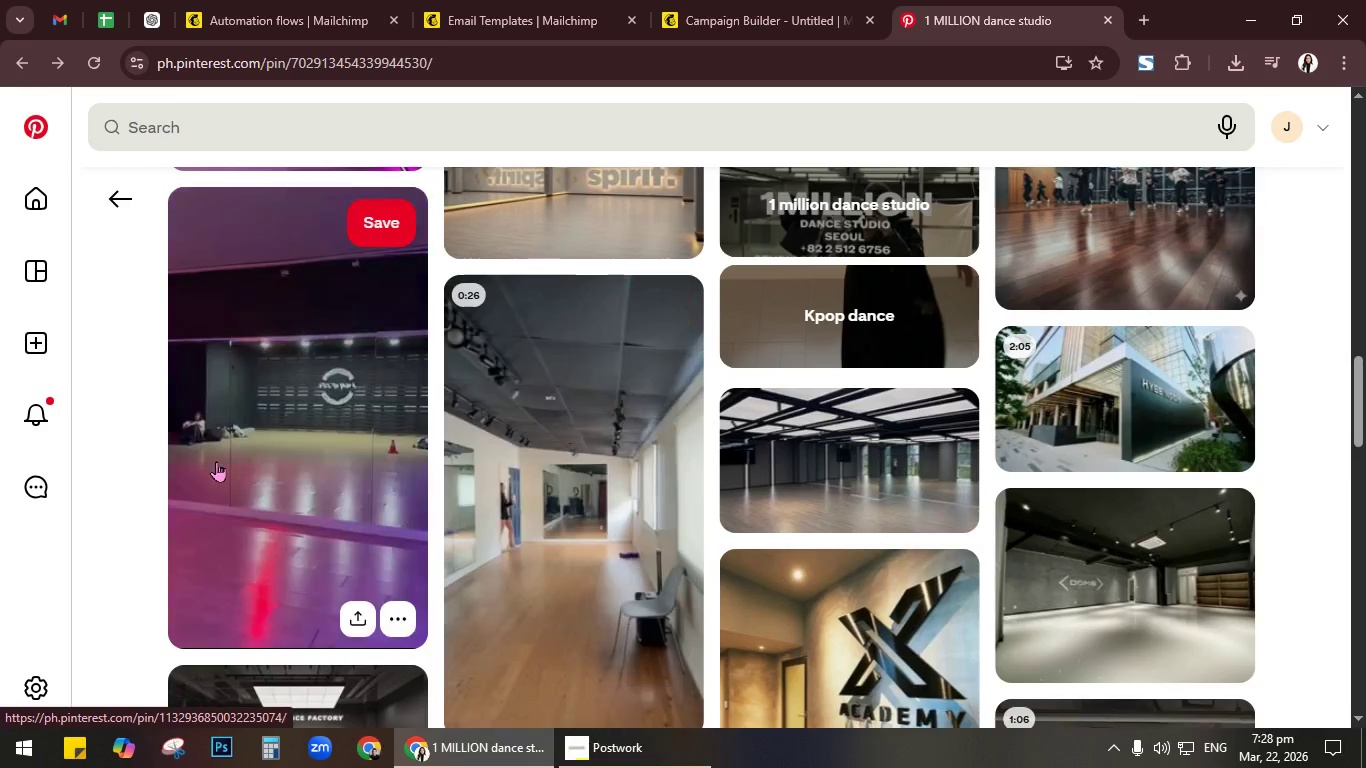 
left_click([258, 446])
 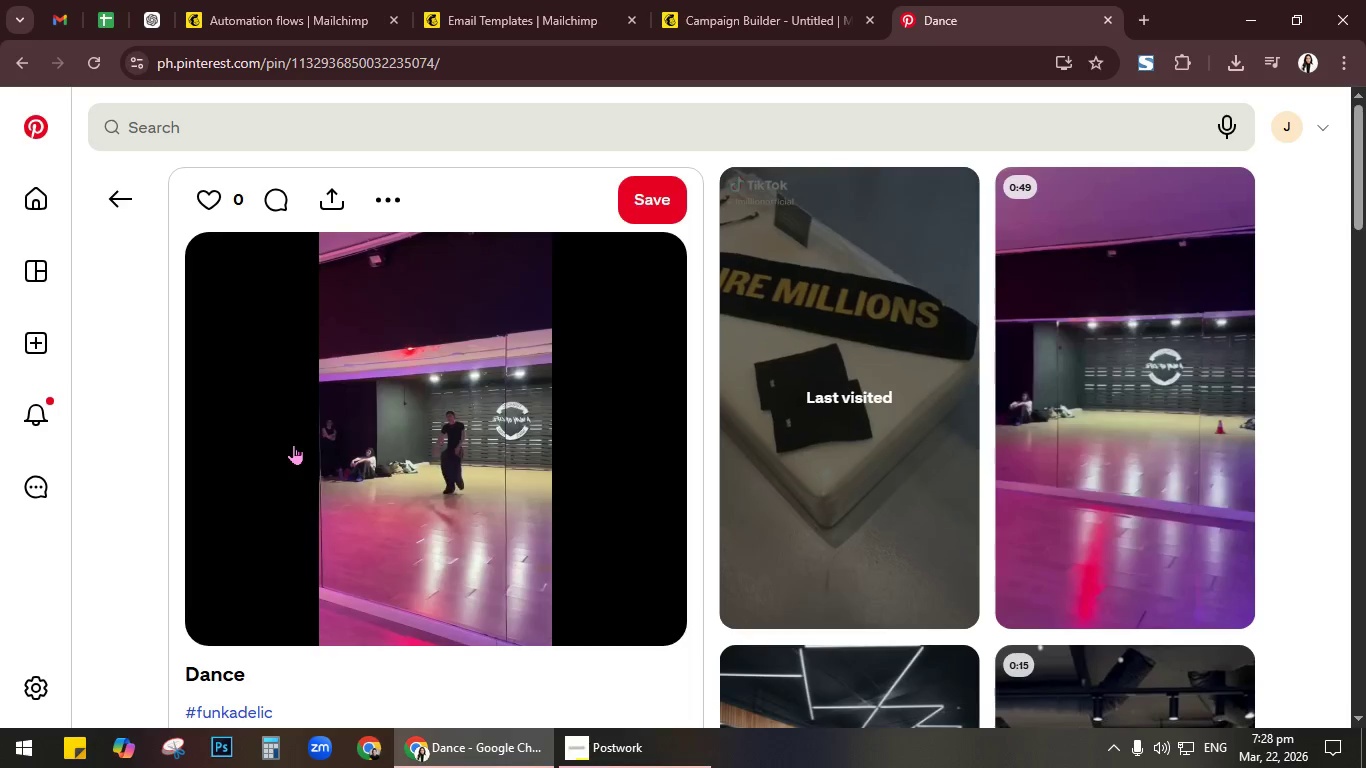 
wait(27.53)
 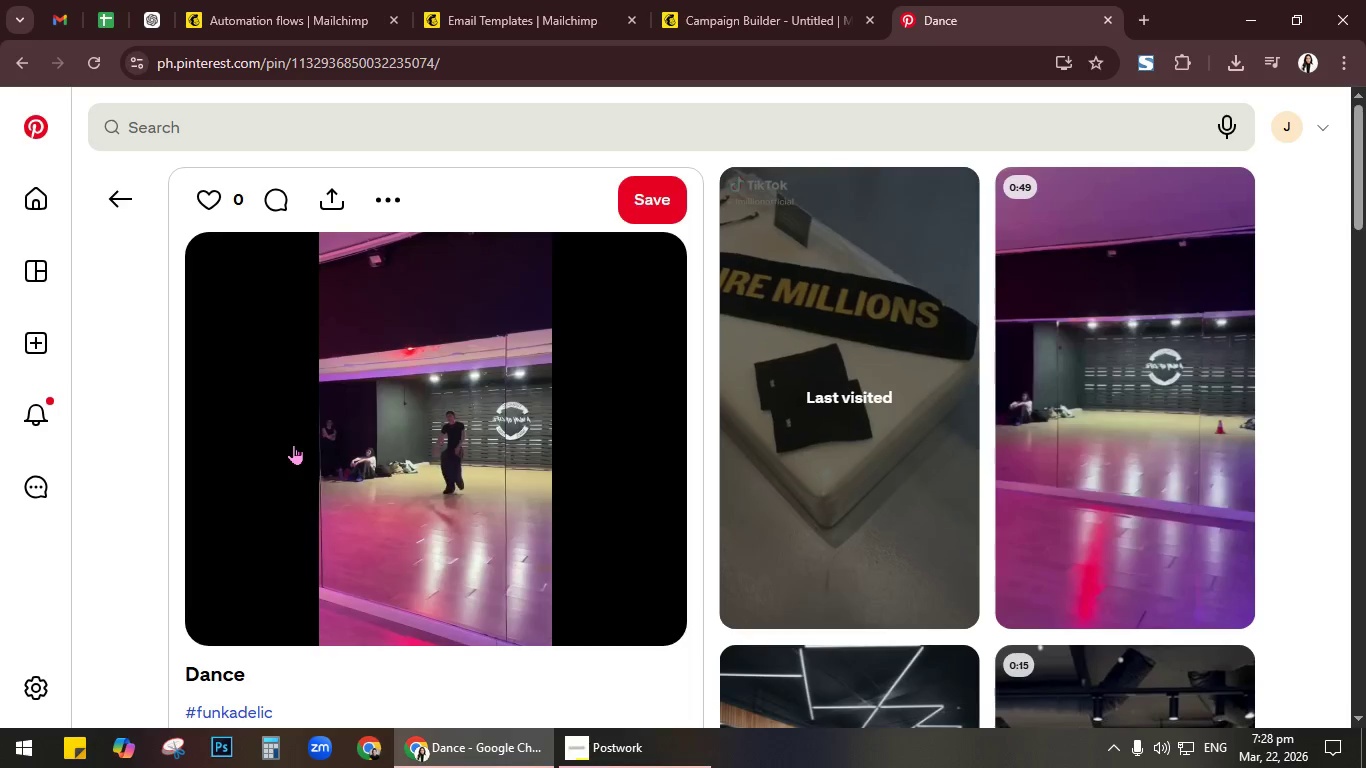 
scroll: coordinate [976, 682], scroll_direction: down, amount: 4.0
 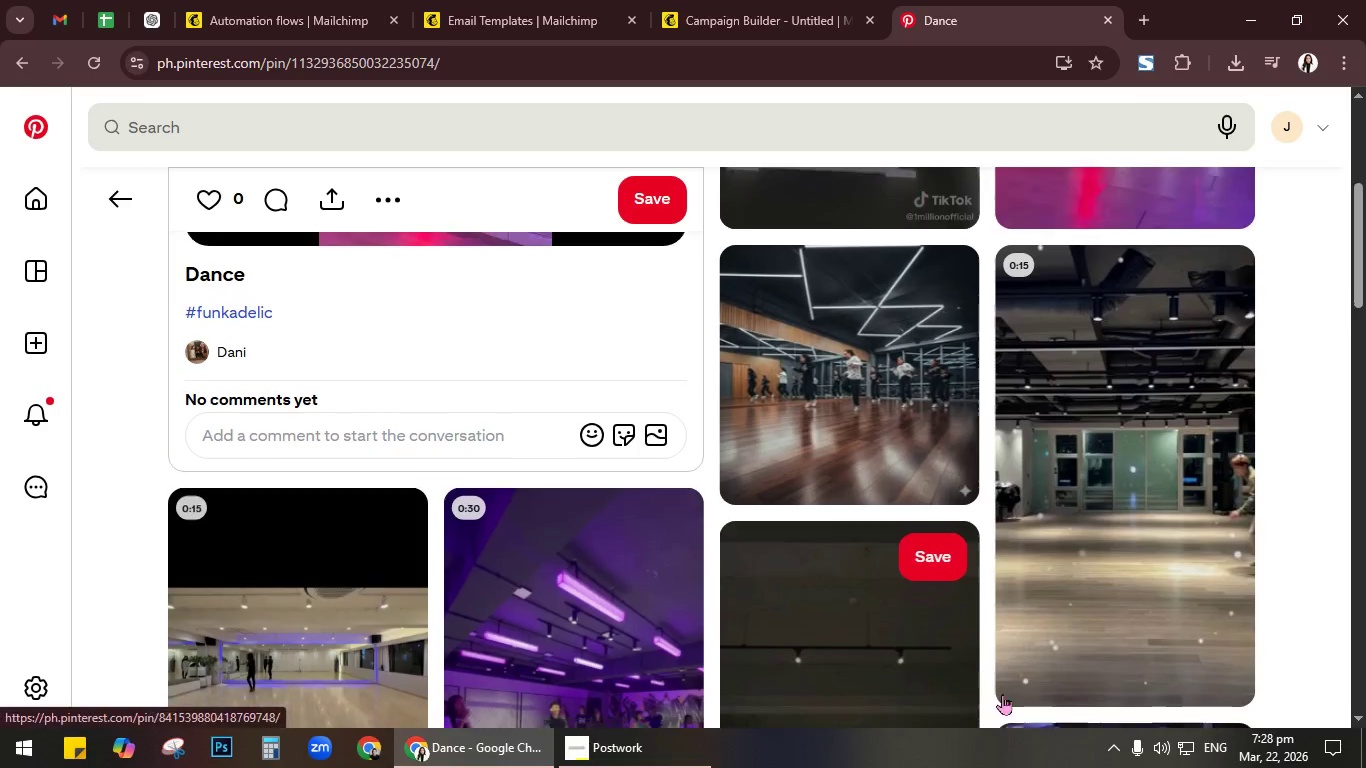 
mouse_move([1105, 576])
 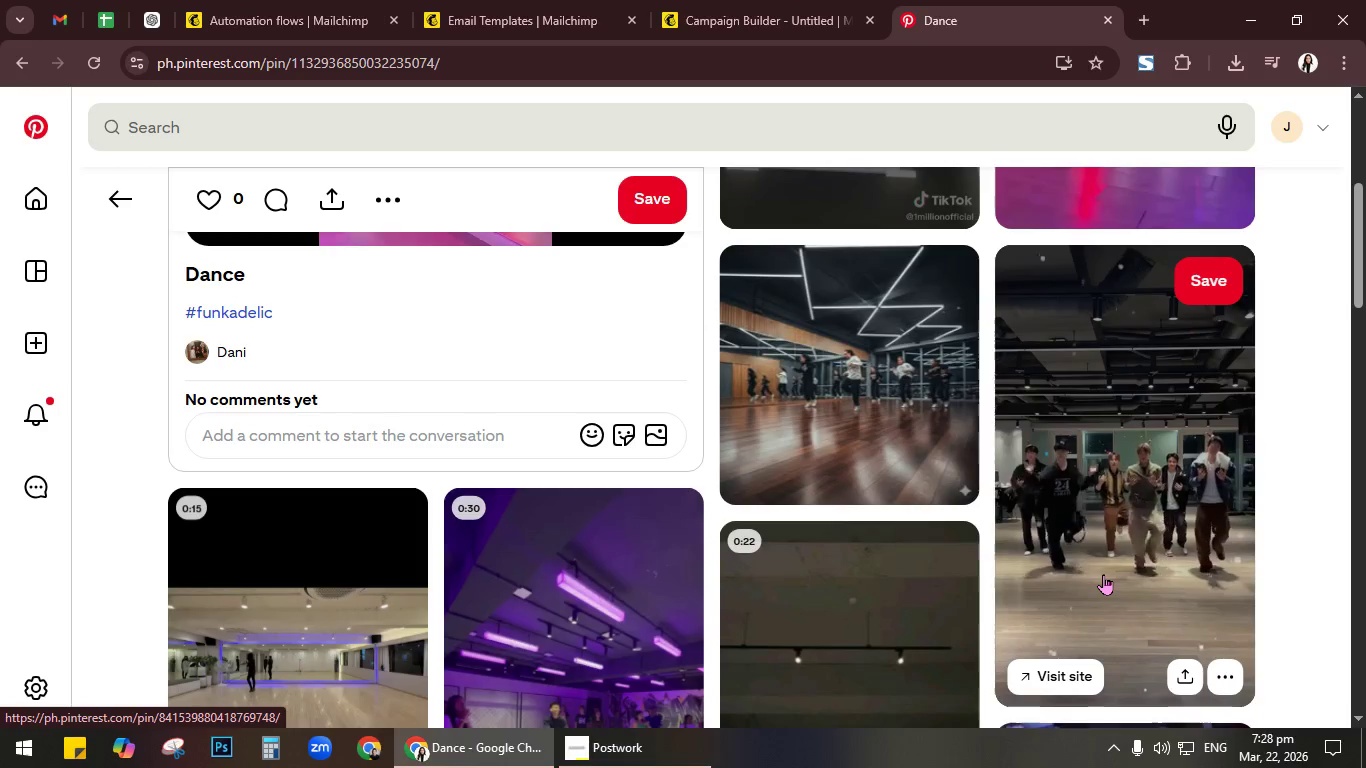 
wait(8.6)
 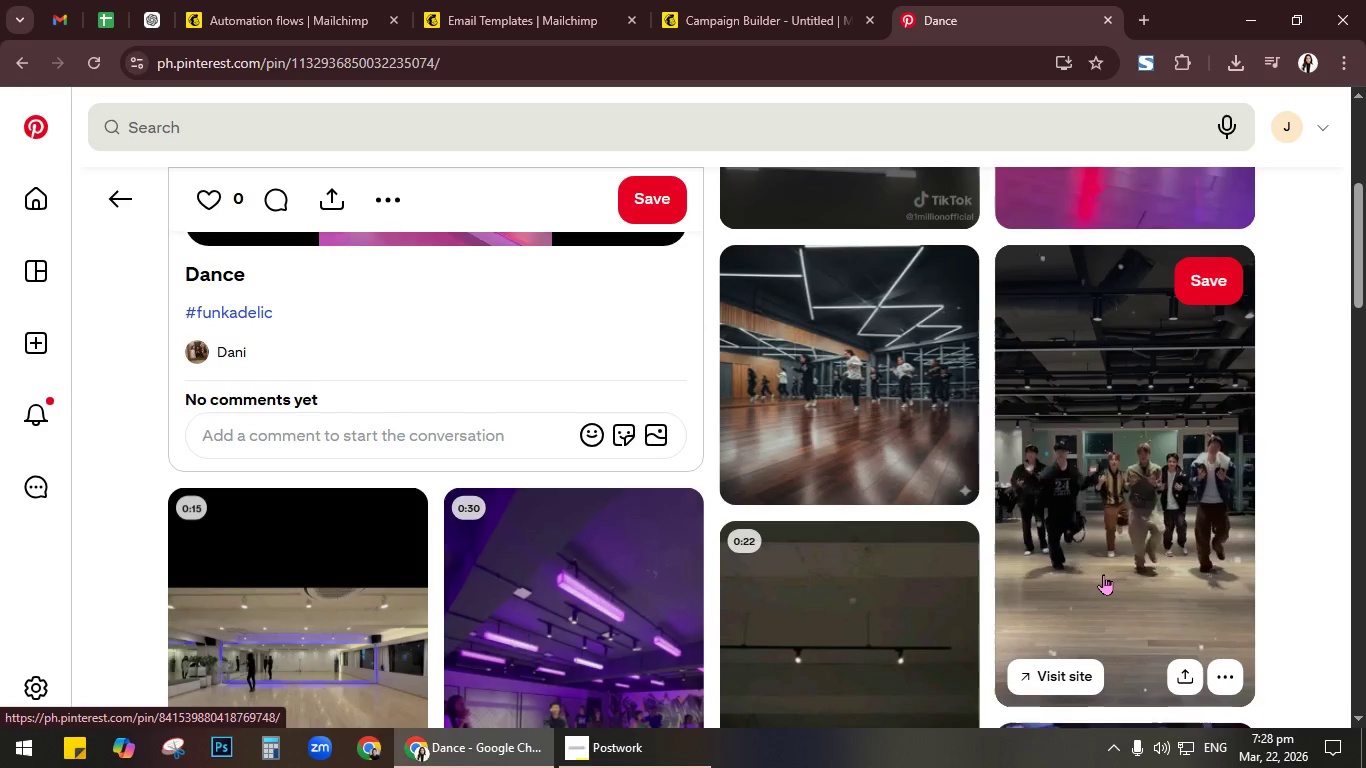 
scroll: coordinate [999, 483], scroll_direction: down, amount: 3.0
 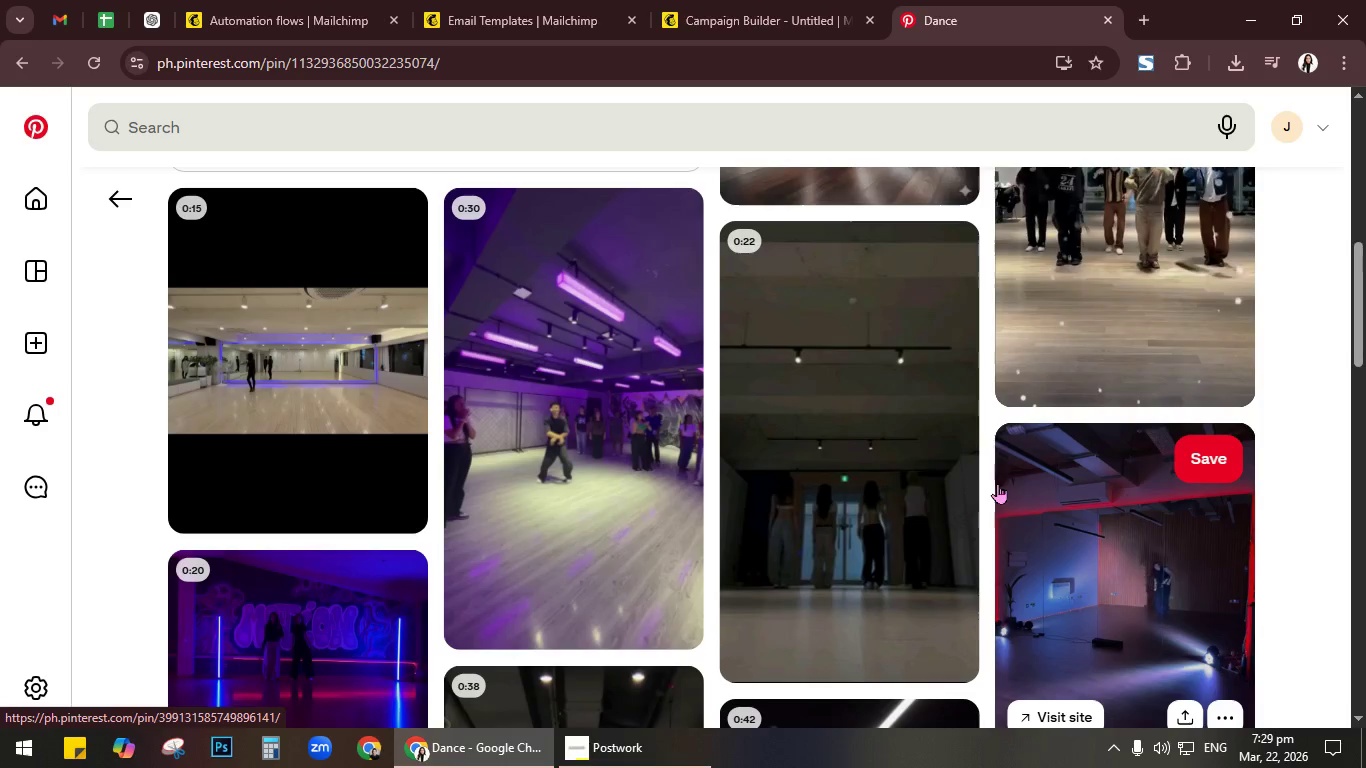 
wait(23.55)
 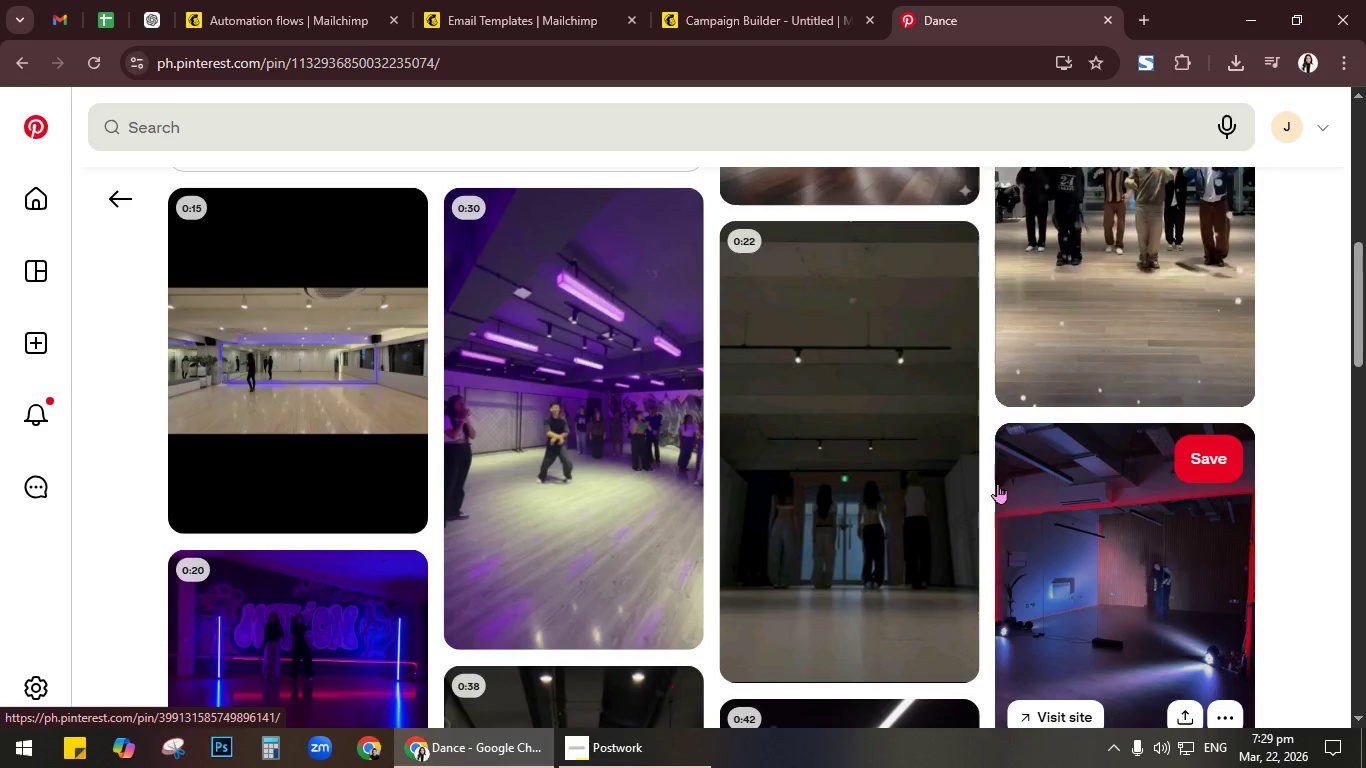 
scroll: coordinate [1062, 462], scroll_direction: down, amount: 2.0
 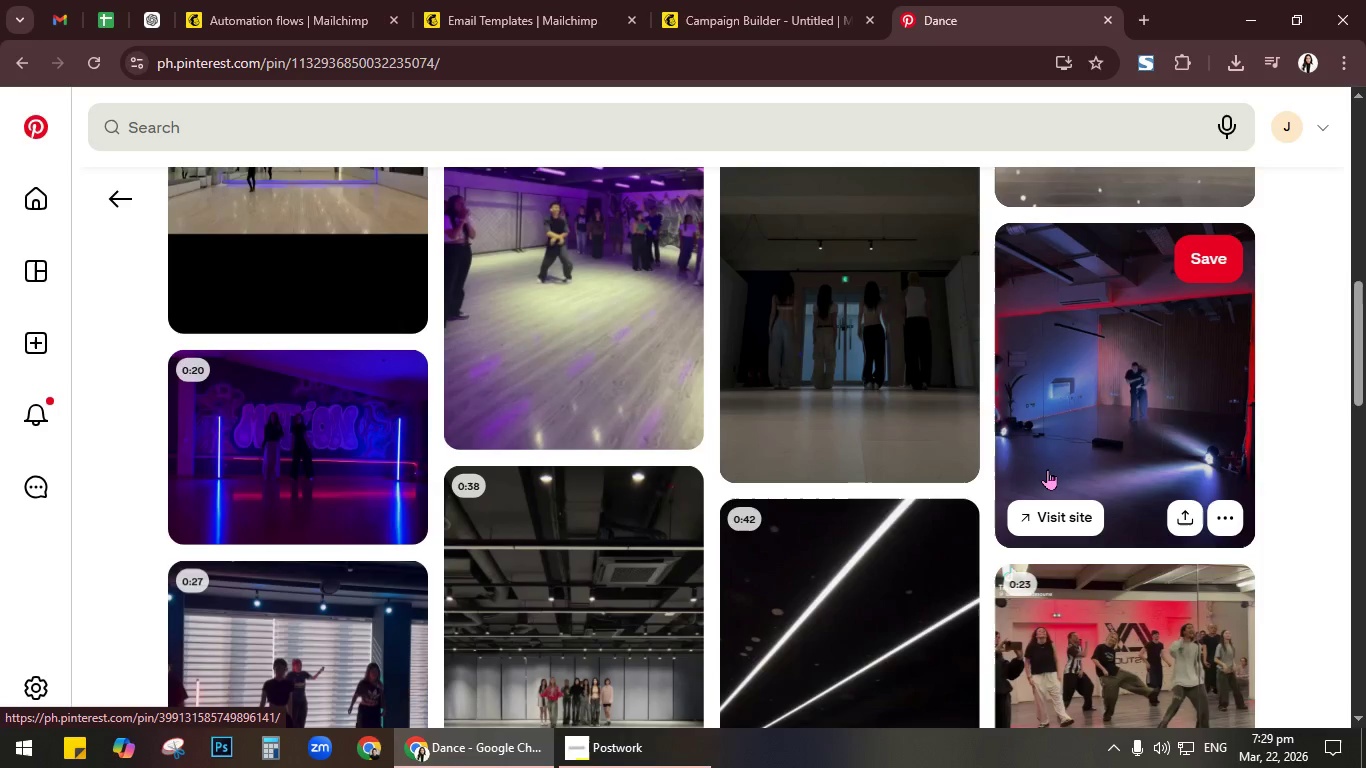 
mouse_move([1042, 470])
 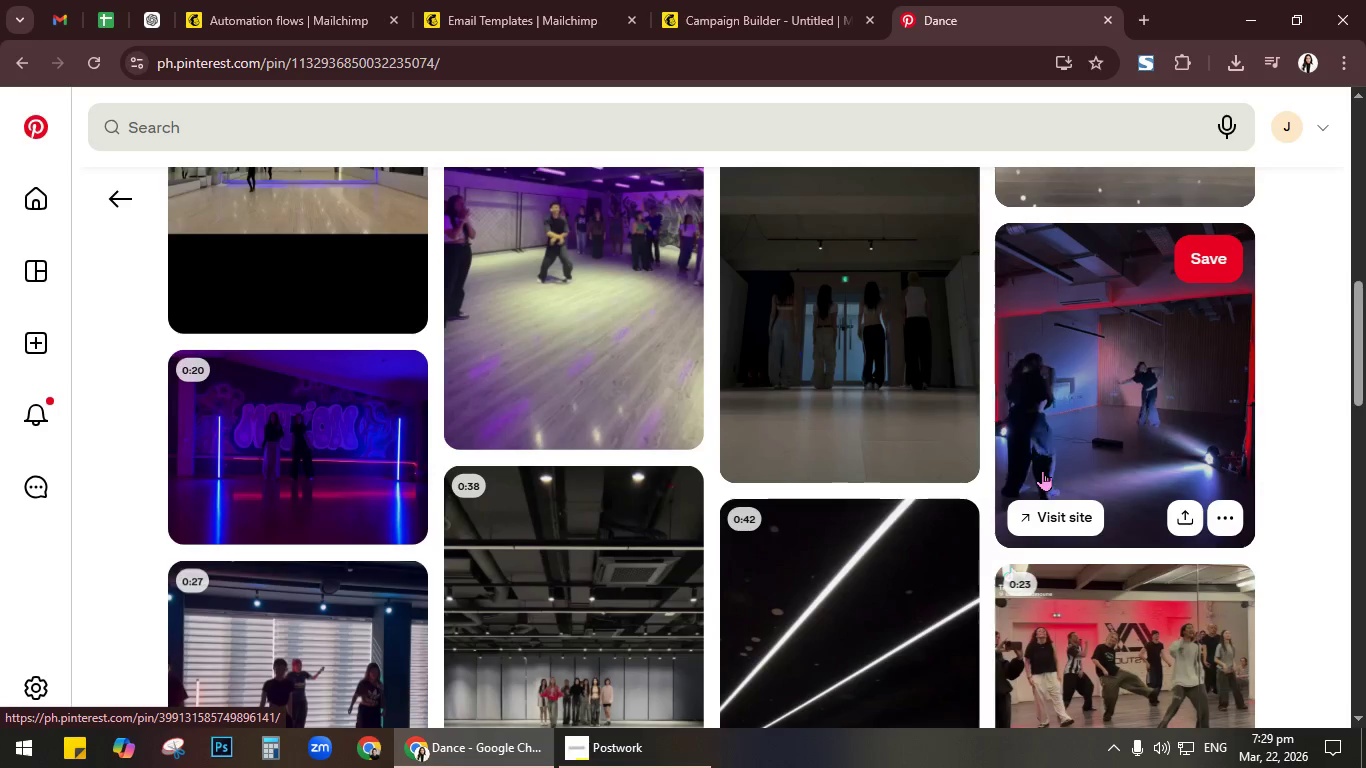 
wait(6.55)
 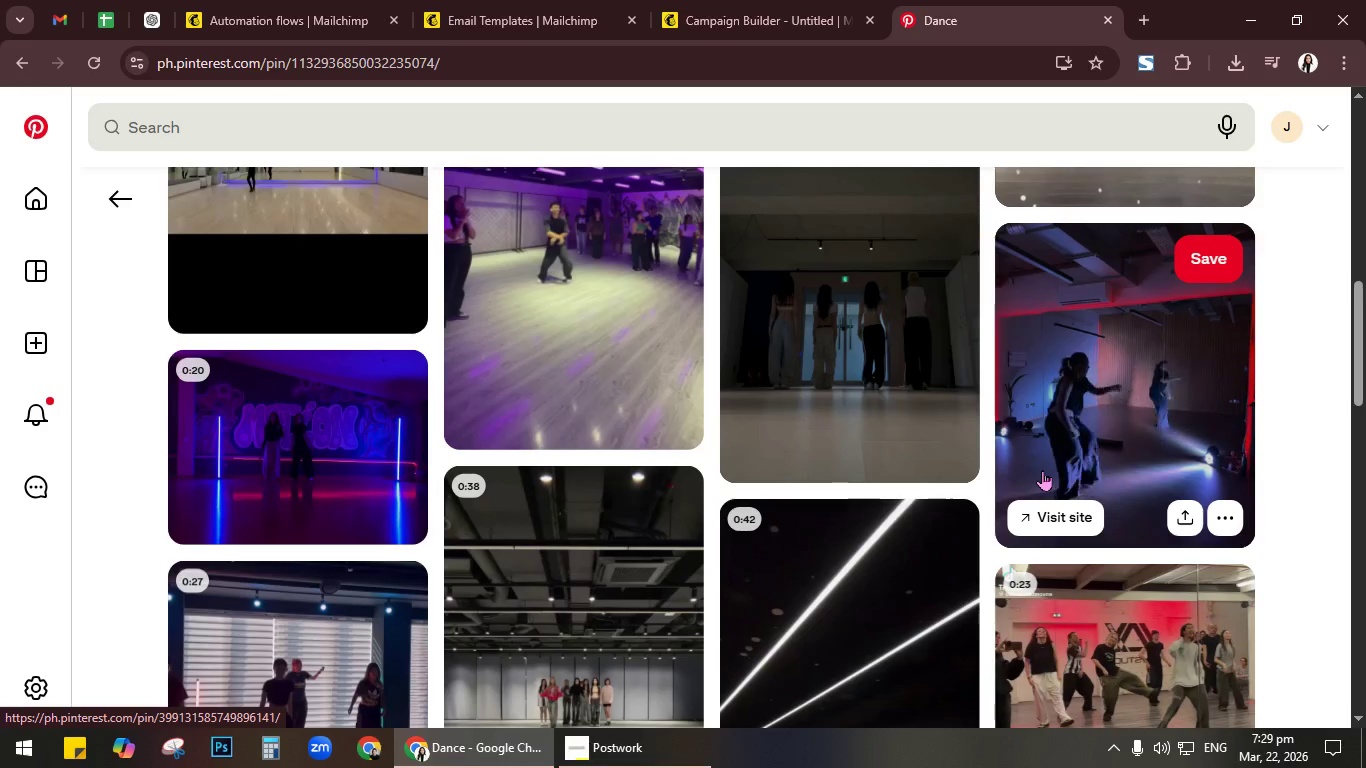 
scroll: coordinate [965, 428], scroll_direction: down, amount: 8.0
 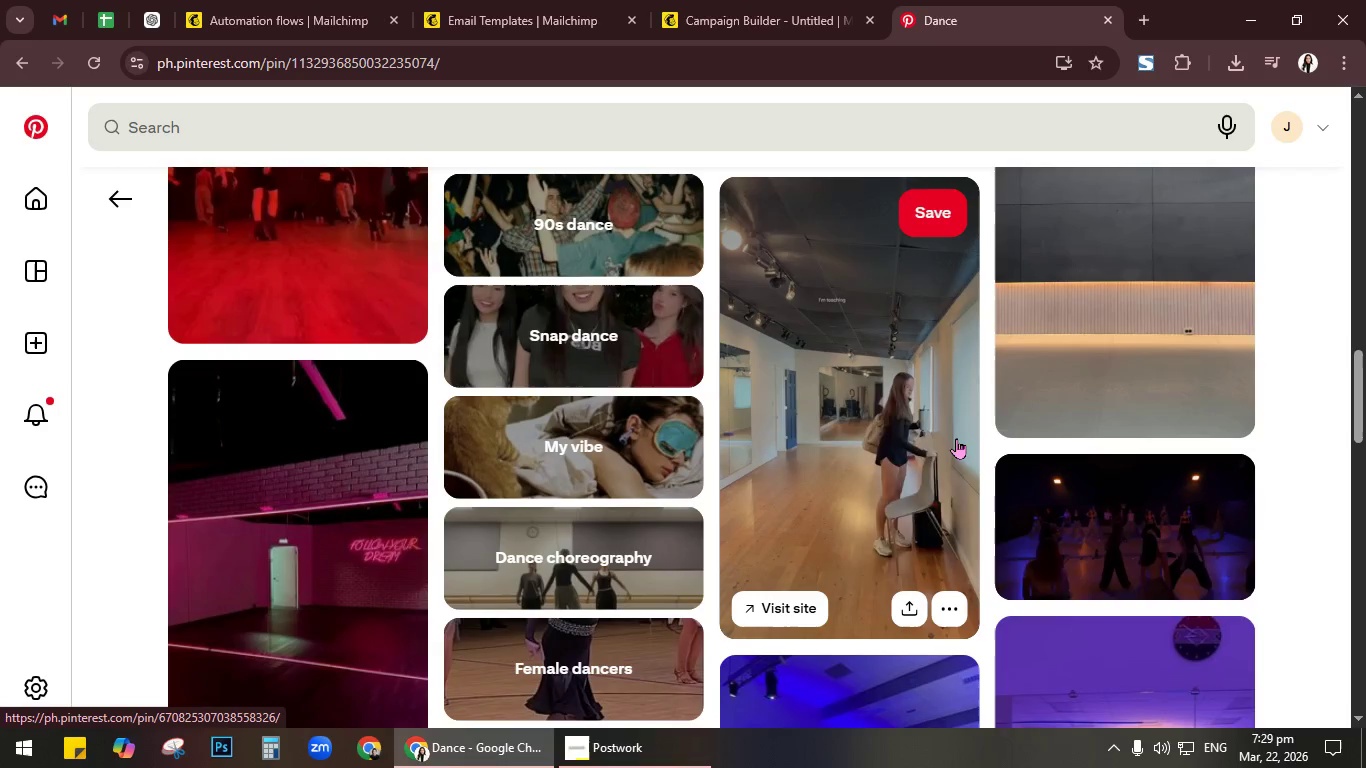 
scroll: coordinate [960, 423], scroll_direction: down, amount: 2.0
 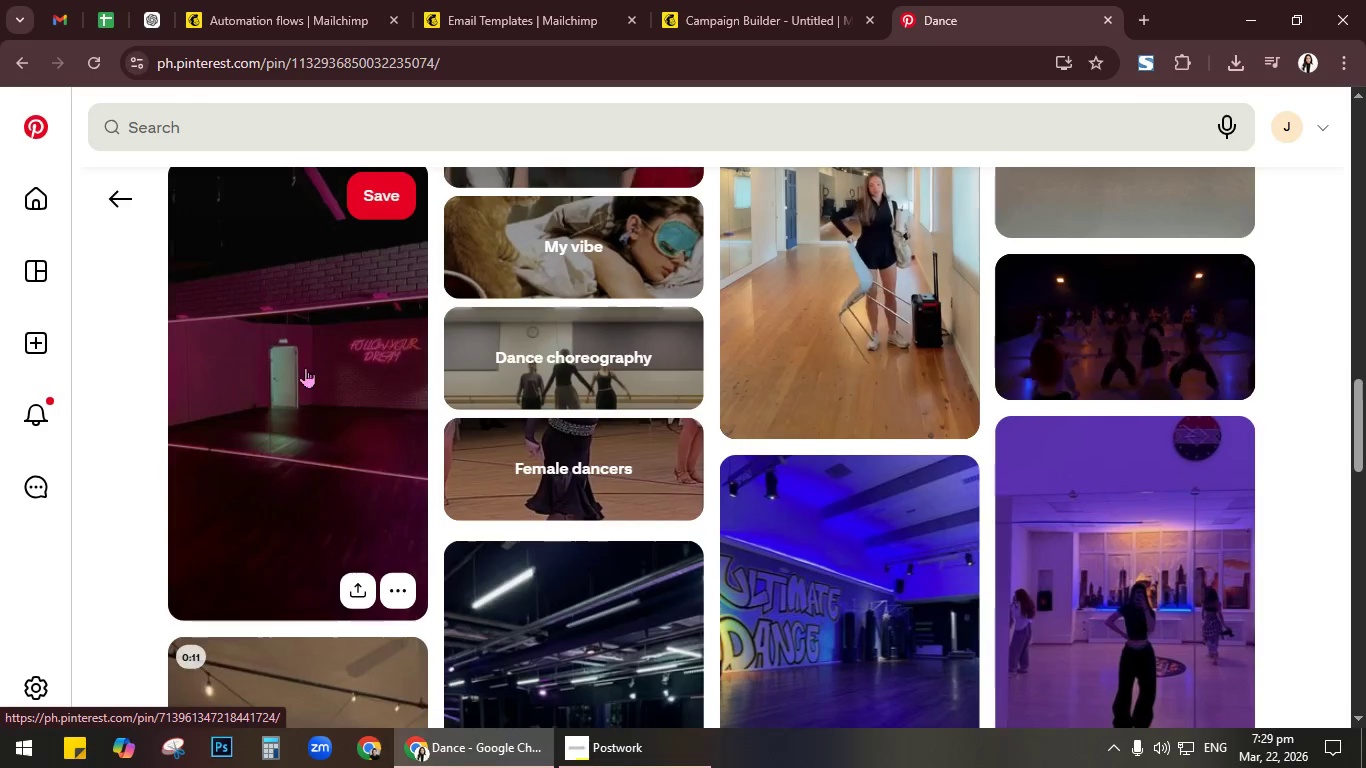 
scroll: coordinate [370, 394], scroll_direction: up, amount: 1.0
 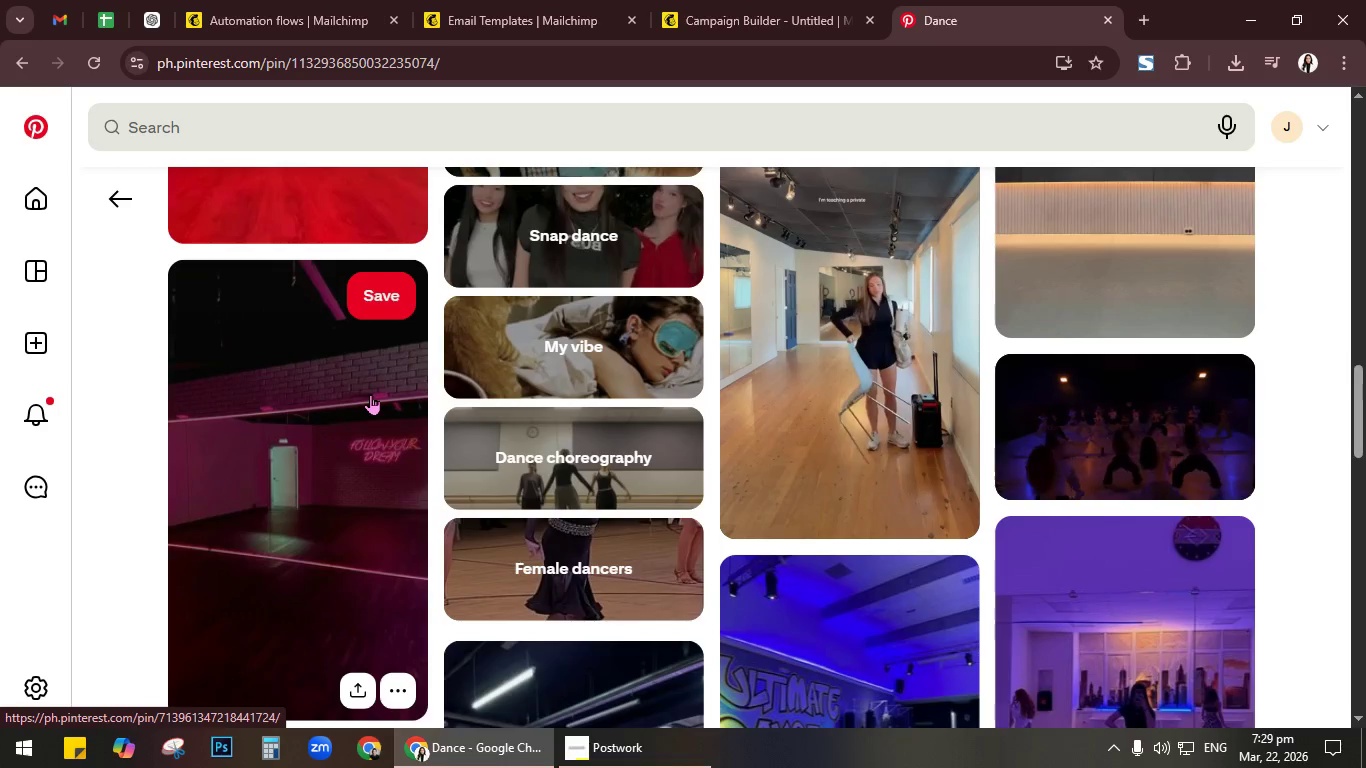 
scroll: coordinate [370, 394], scroll_direction: down, amount: 4.0
 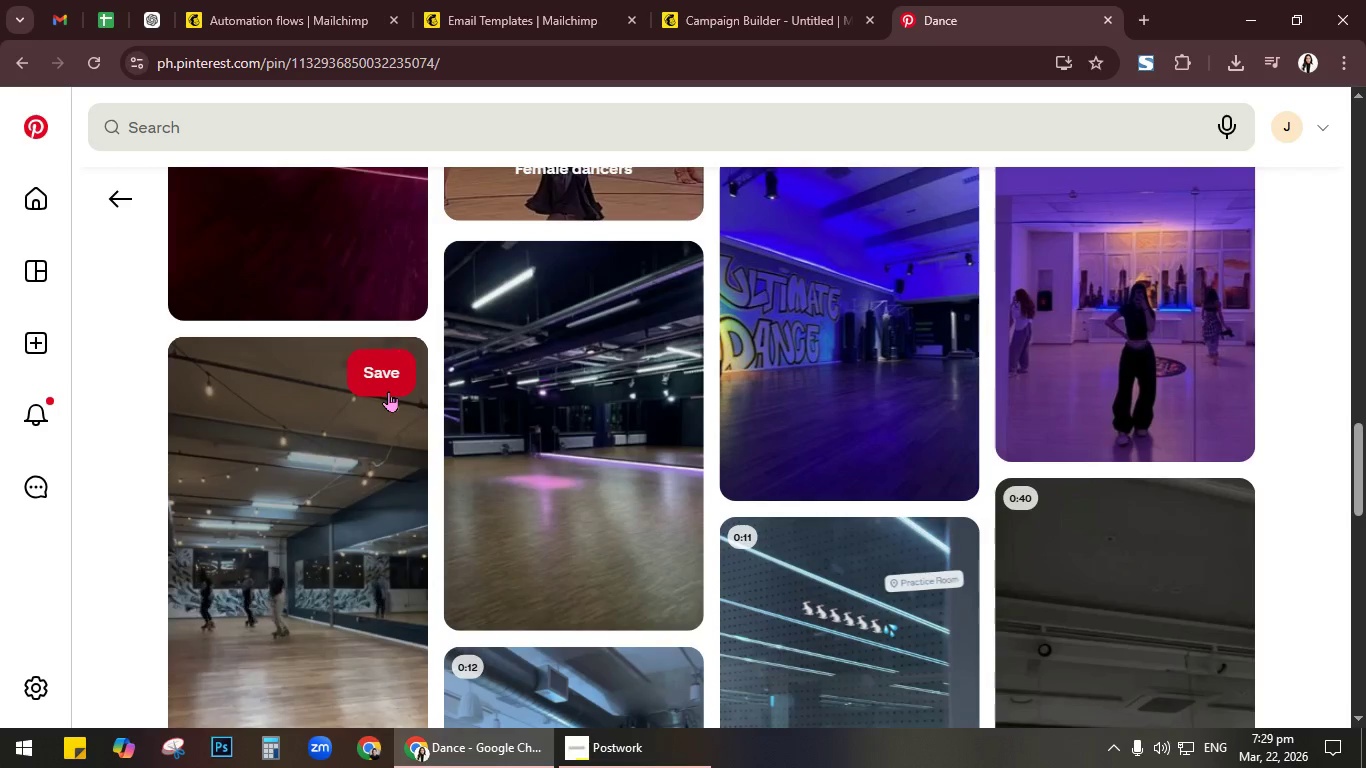 
wait(8.28)
 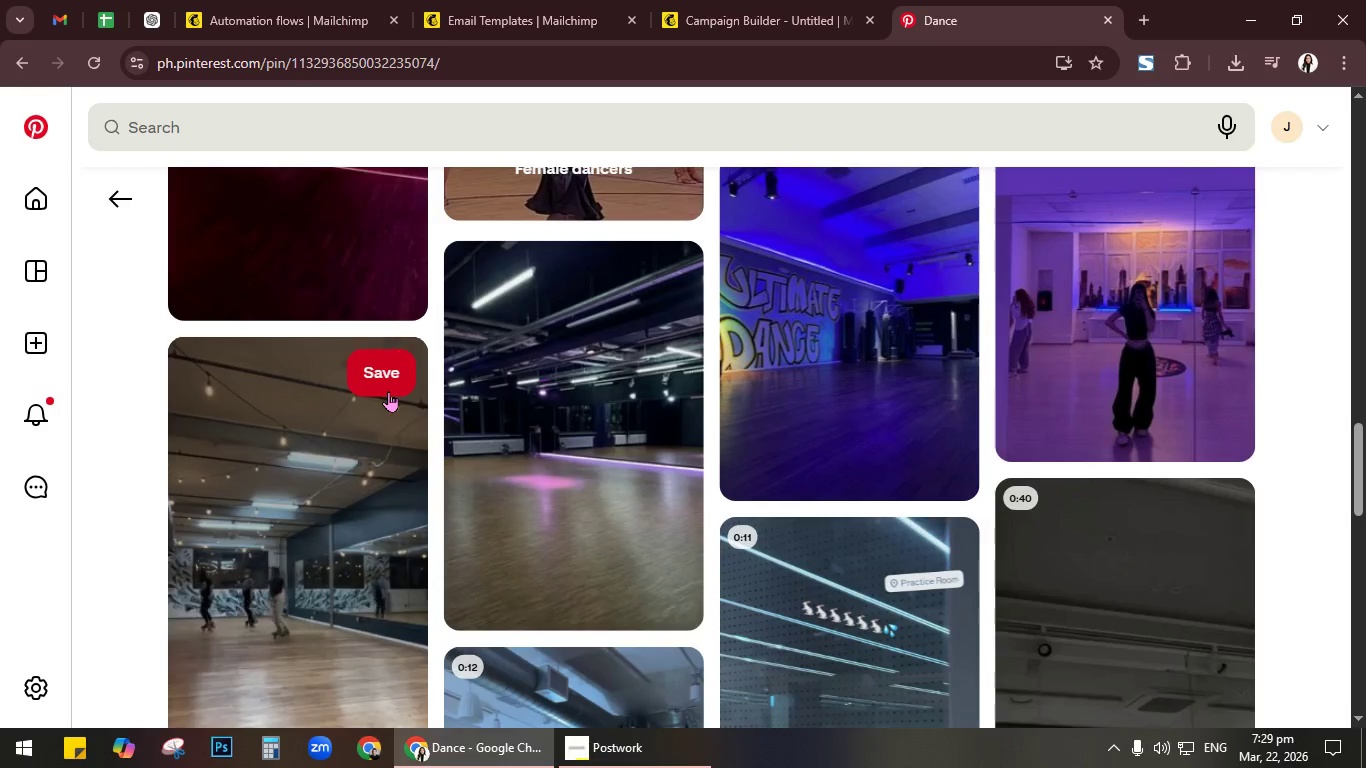 
scroll: coordinate [855, 510], scroll_direction: down, amount: 12.0
 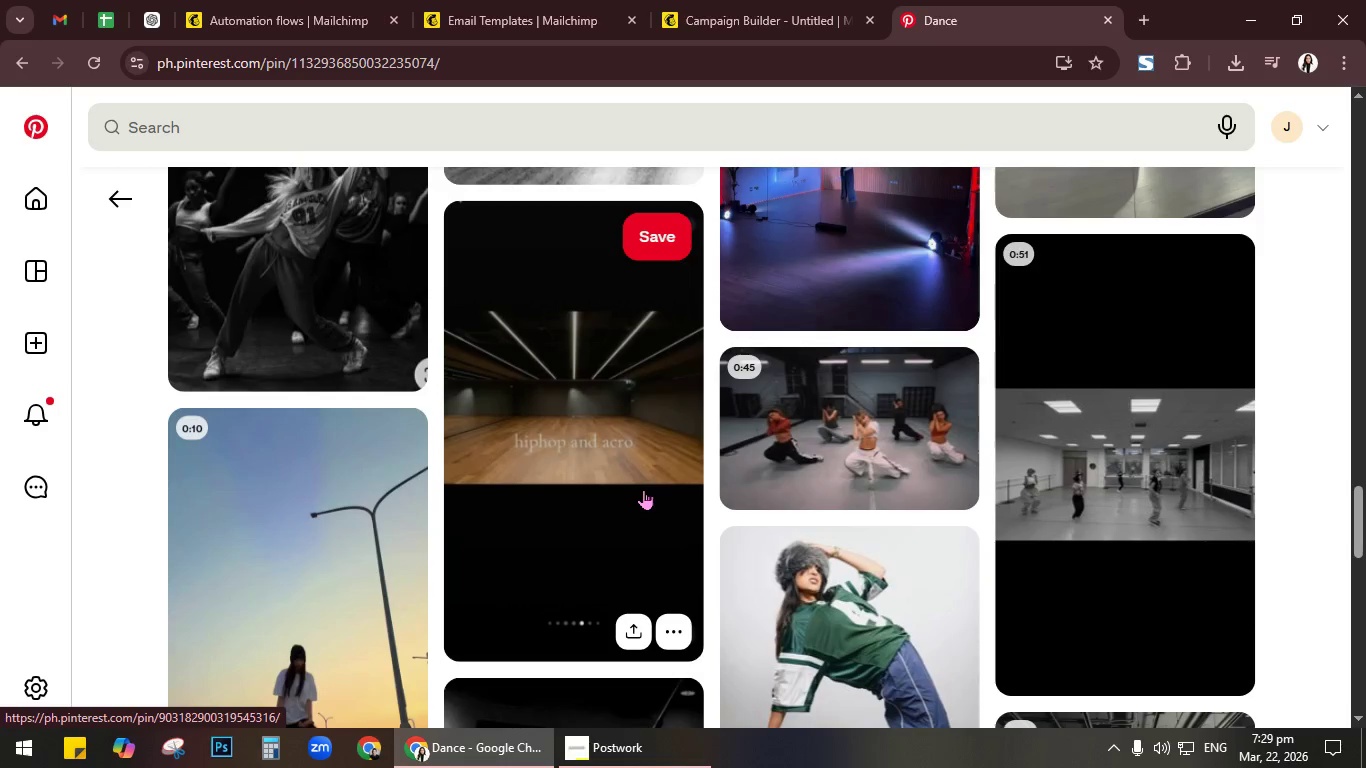 
scroll: coordinate [643, 489], scroll_direction: down, amount: 3.0
 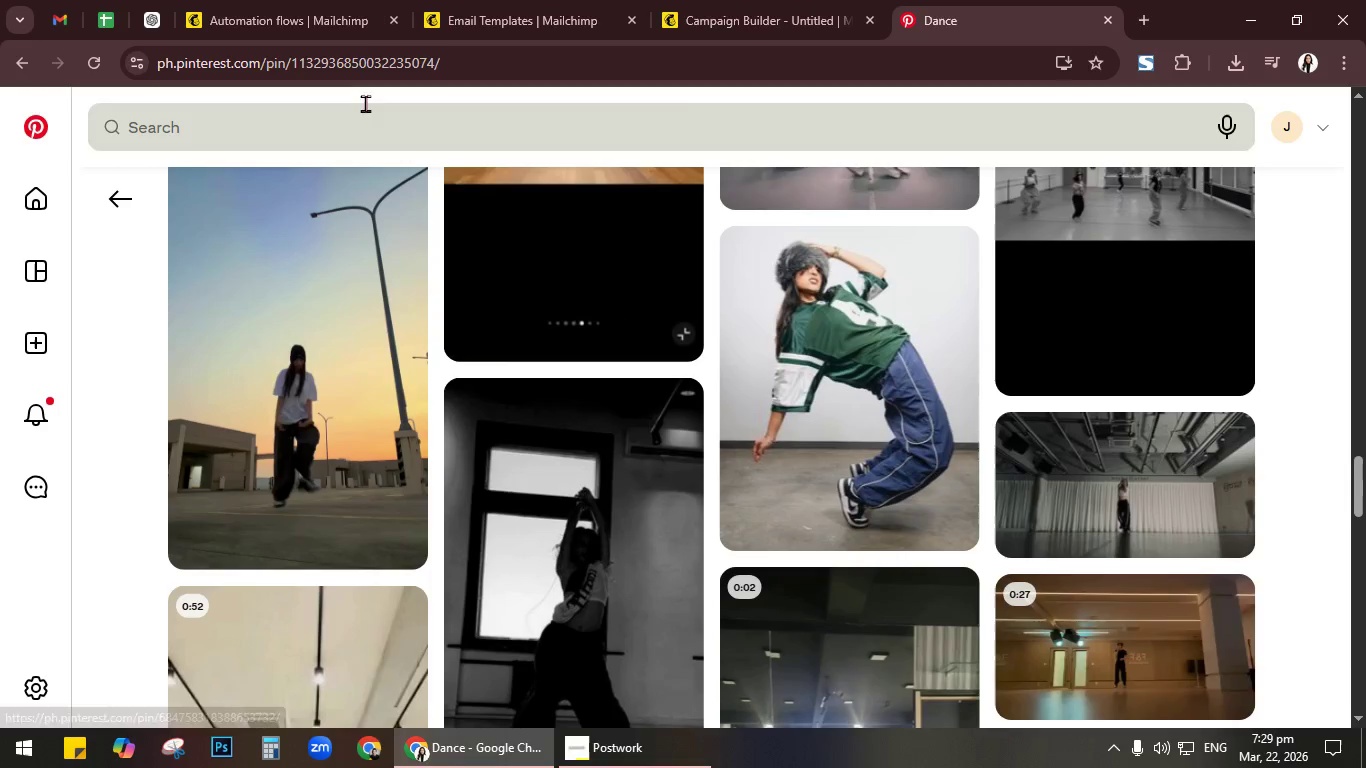 
left_click([106, 193])
 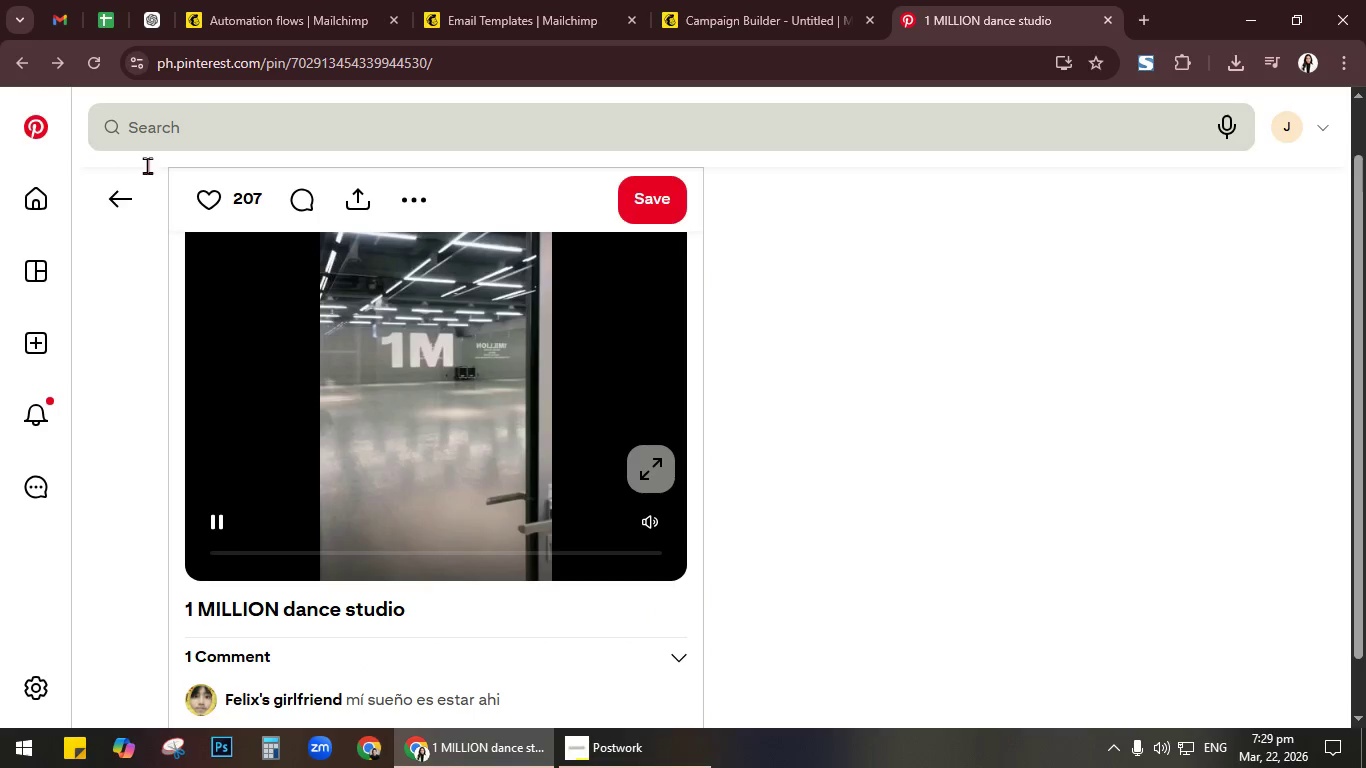 
left_click([127, 197])
 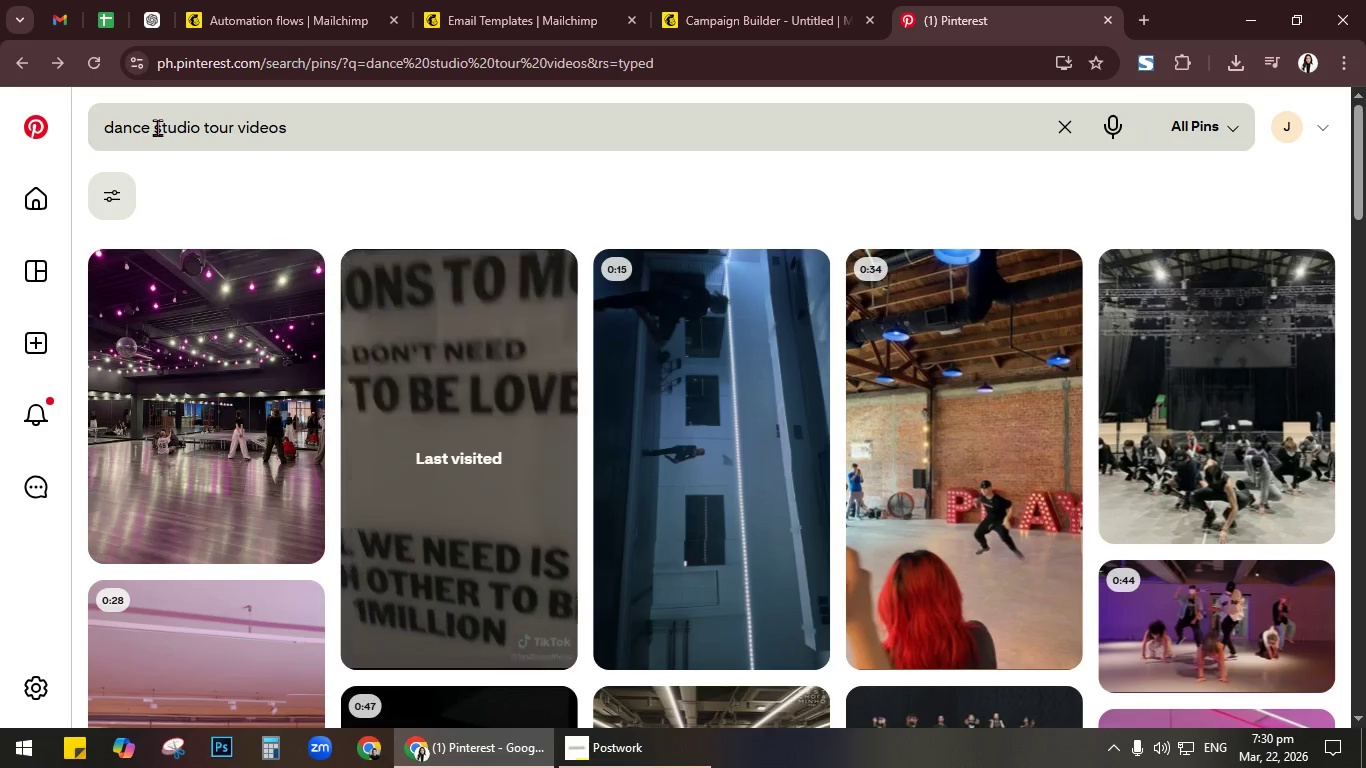 
left_click_drag(start_coordinate=[318, 127], to_coordinate=[0, 134])
 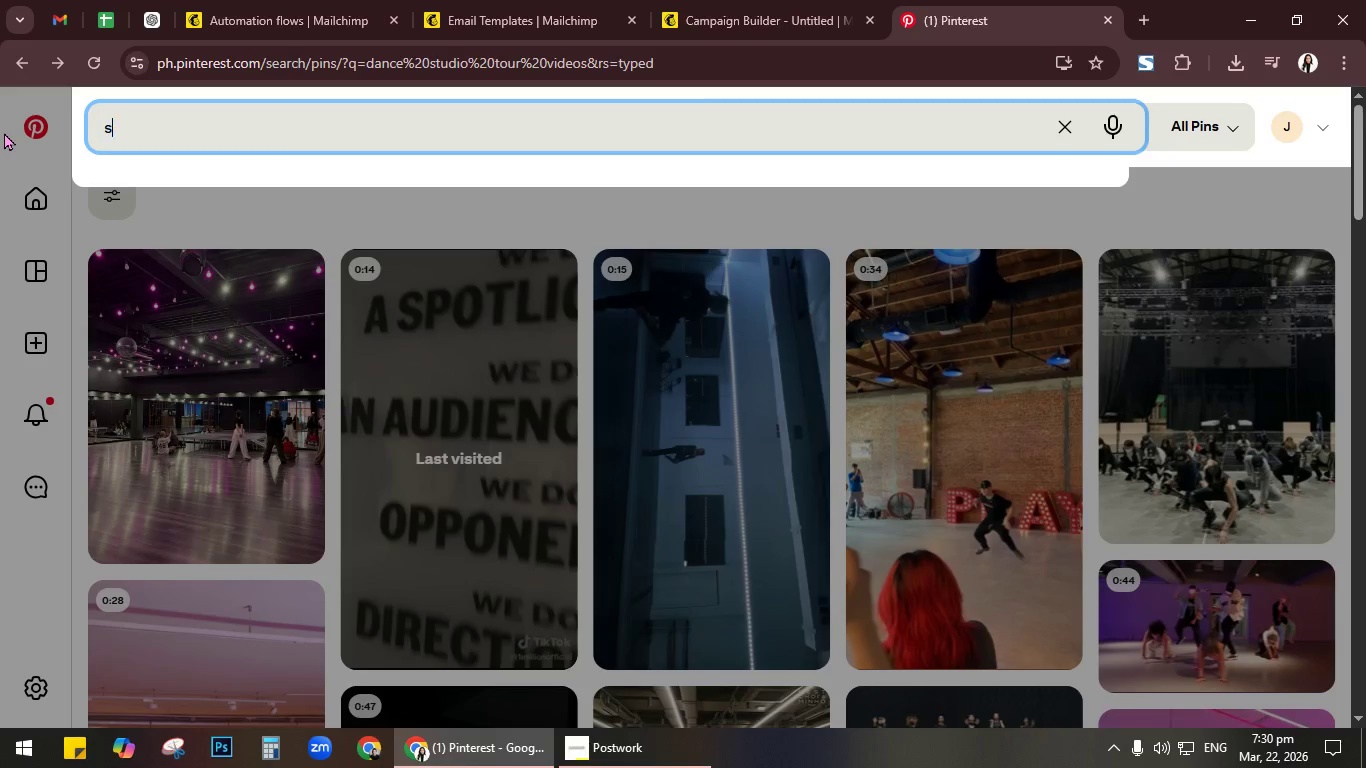 
type(studio pre)
 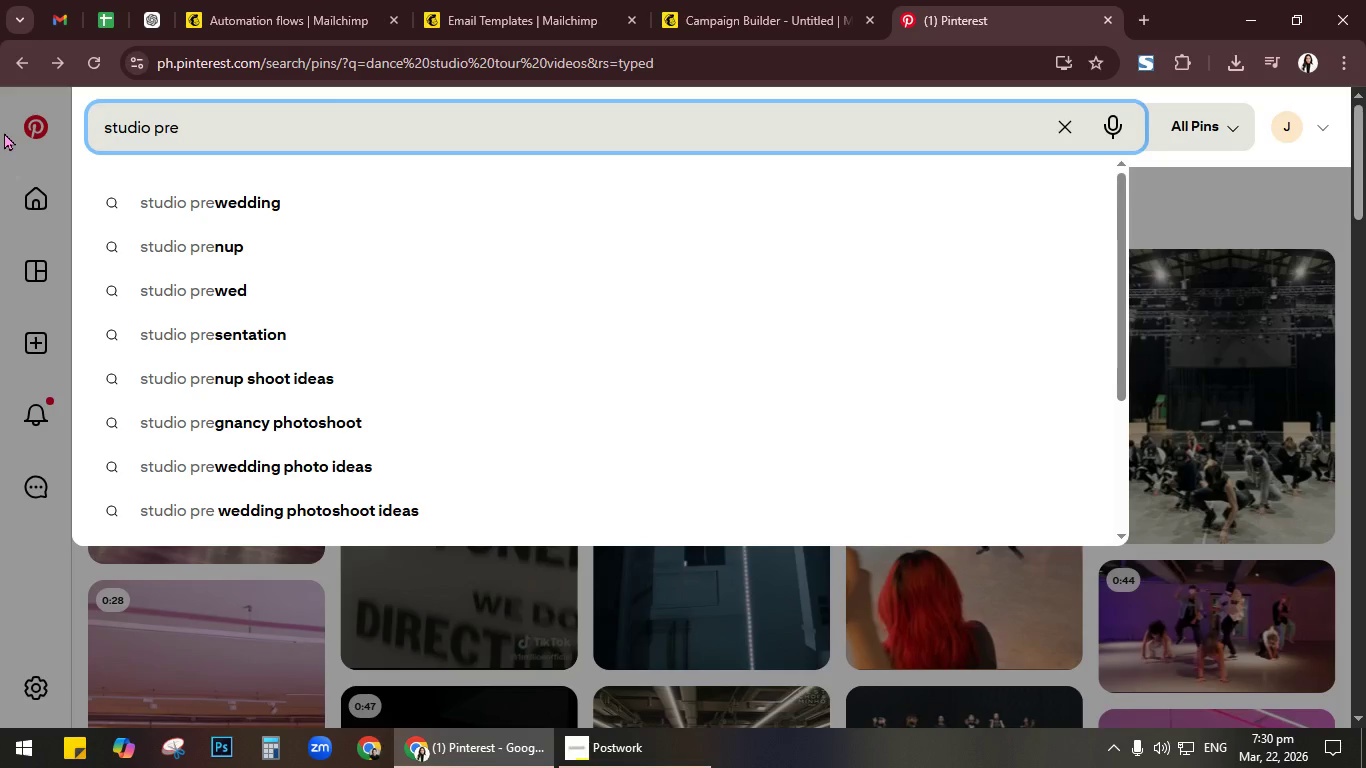 
wait(24.84)
 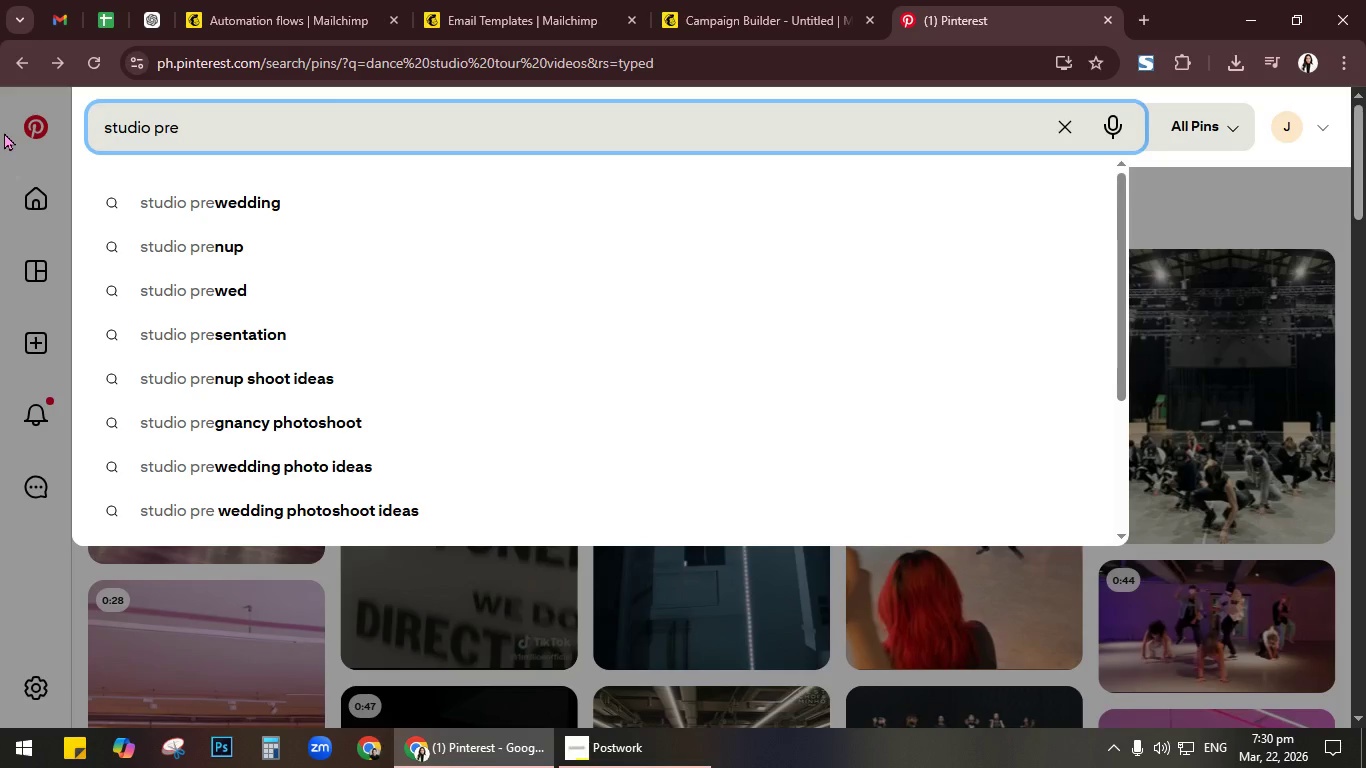 
type(view)
 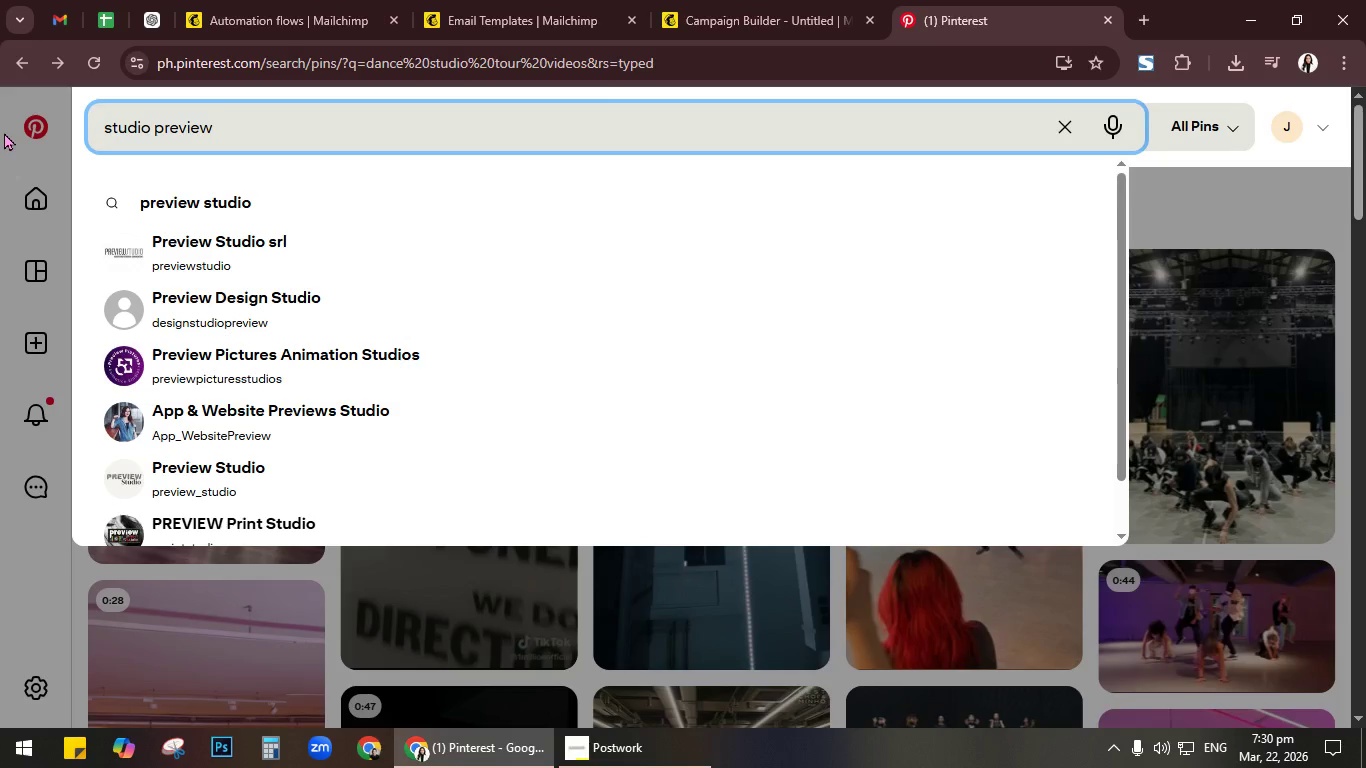 
type( tour)
 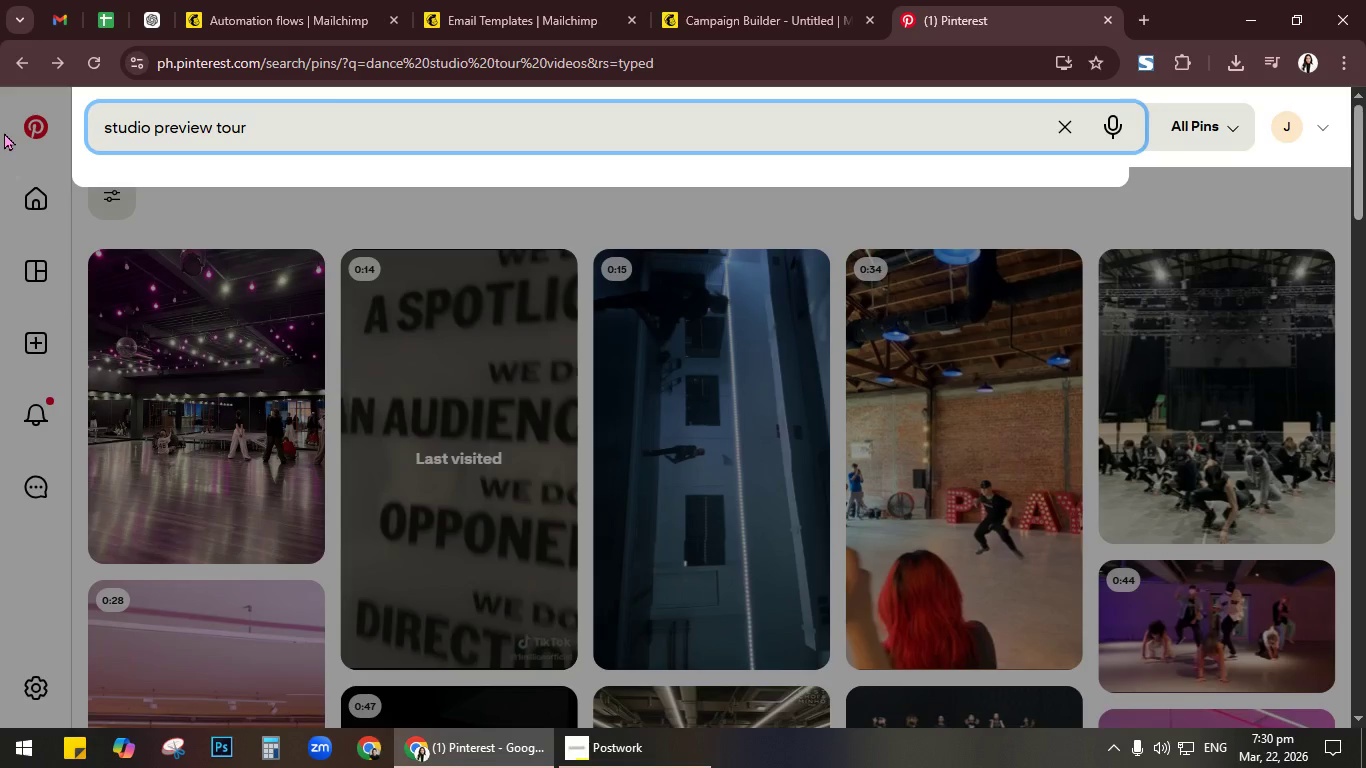 
key(Enter)
 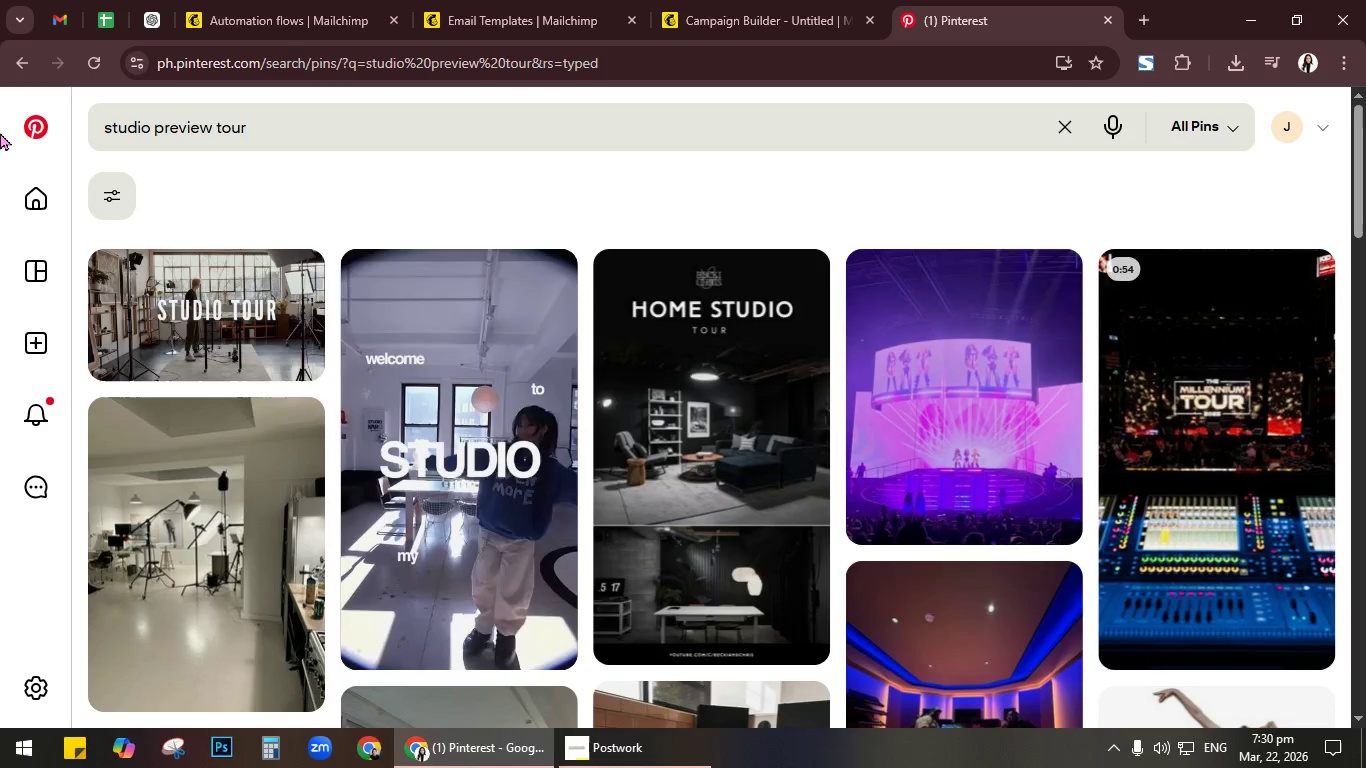 
wait(15.27)
 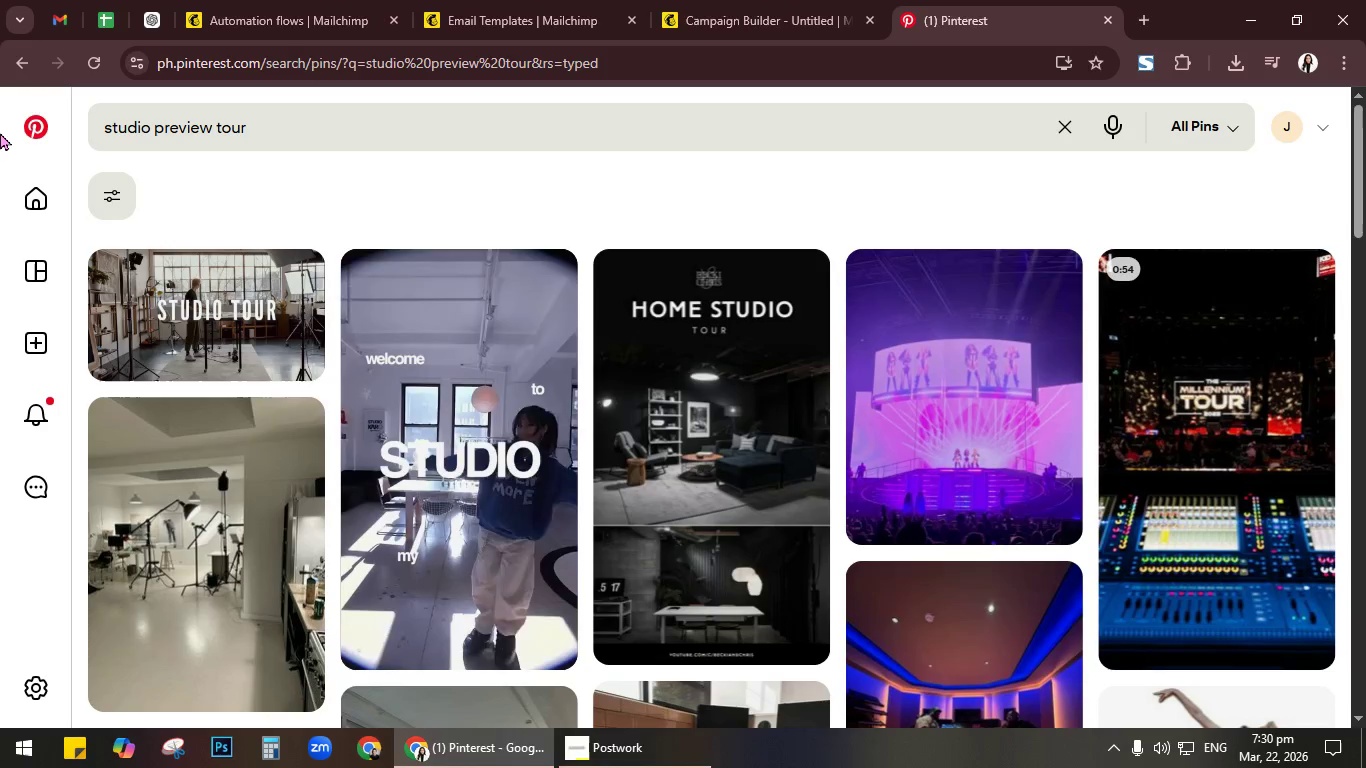 
scroll: coordinate [440, 193], scroll_direction: down, amount: 4.0
 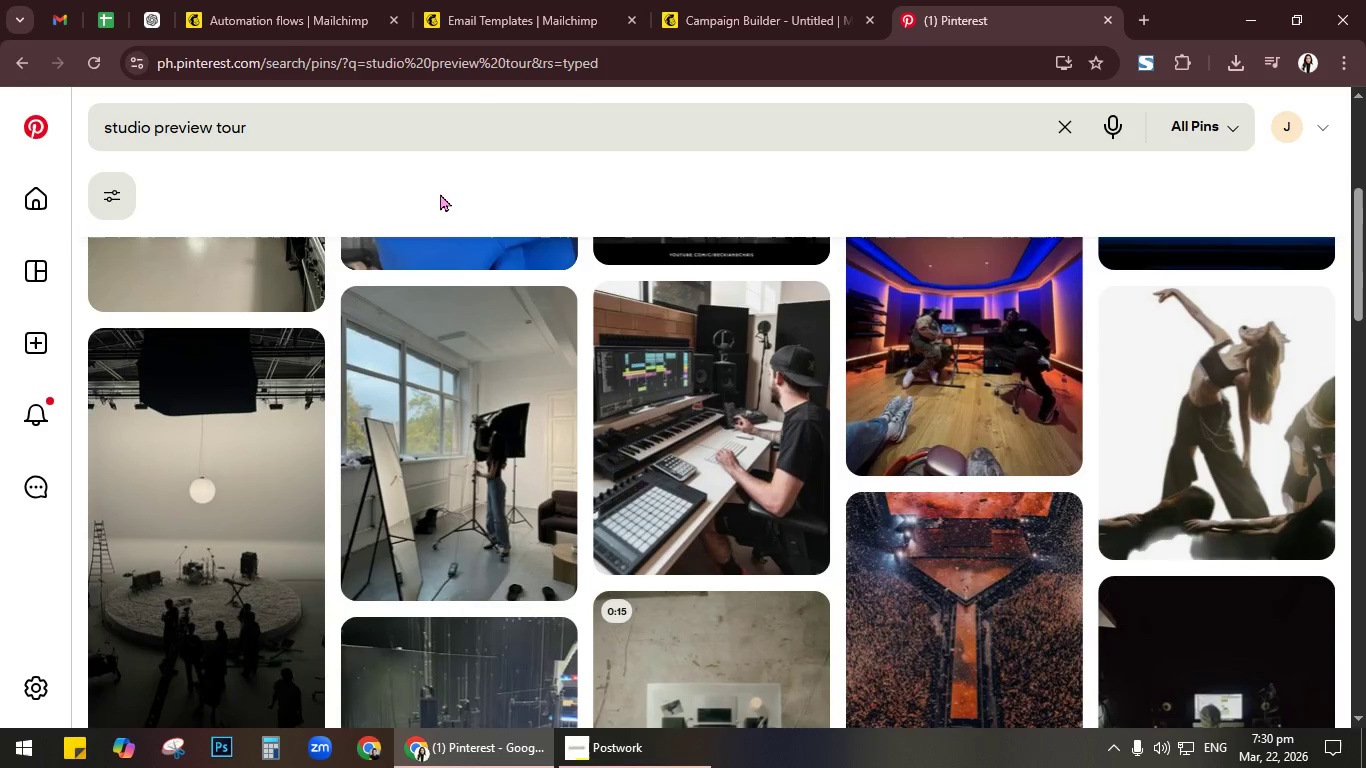 
scroll: coordinate [440, 193], scroll_direction: up, amount: 2.0
 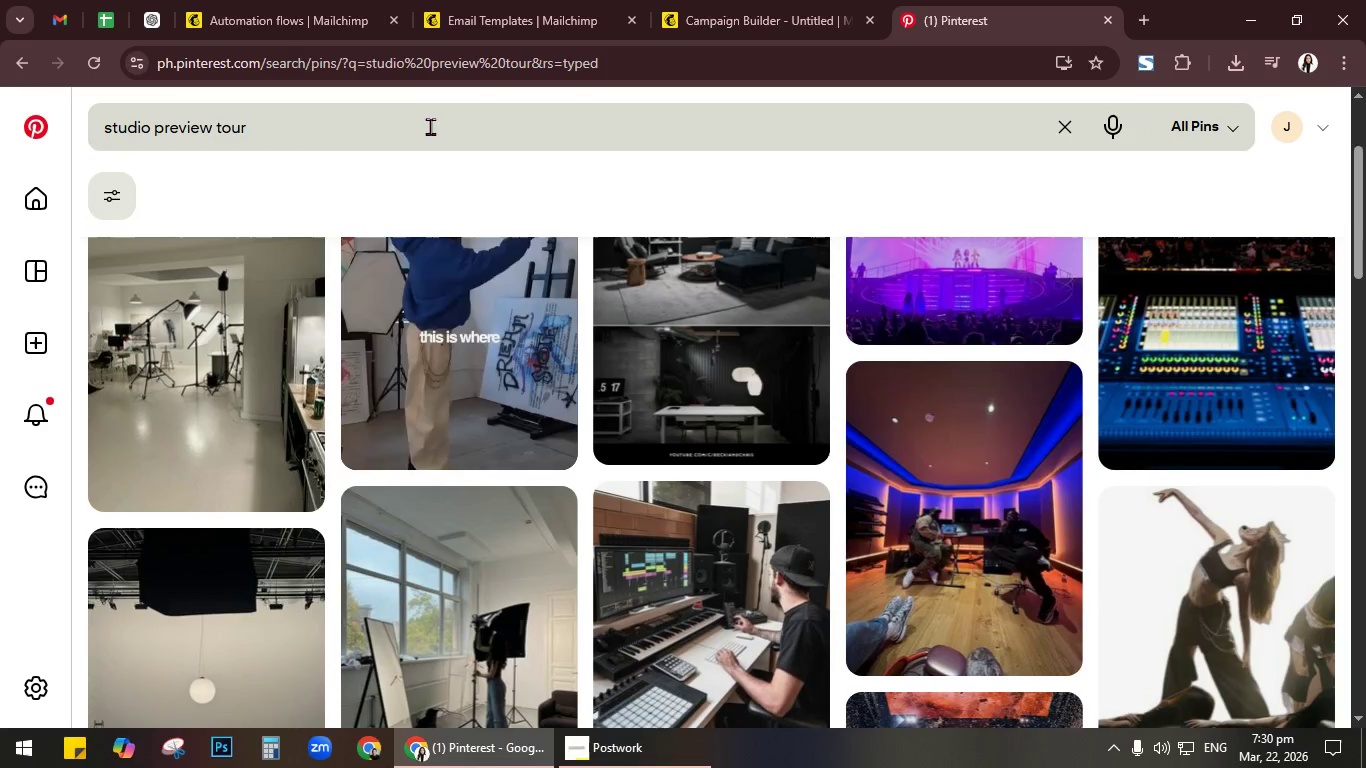 
left_click([429, 131])
 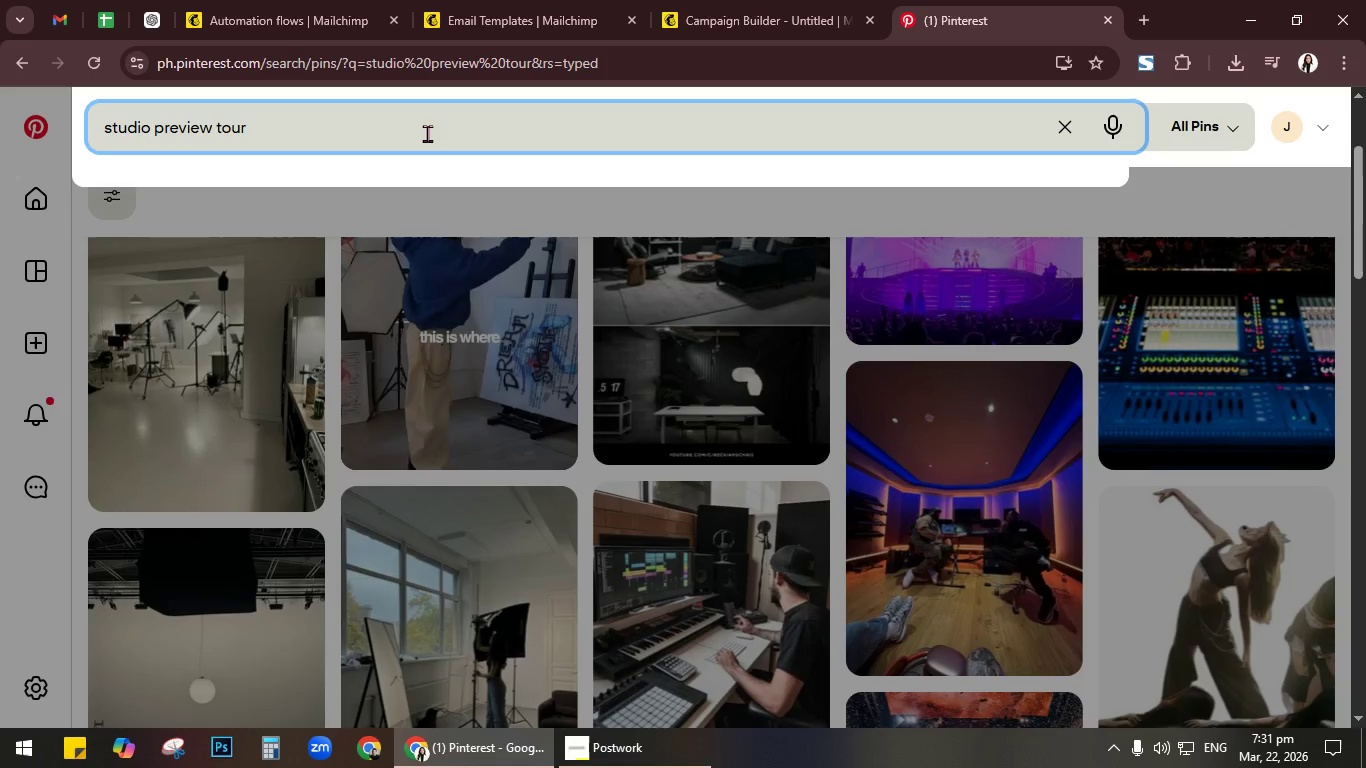 
type( video)
 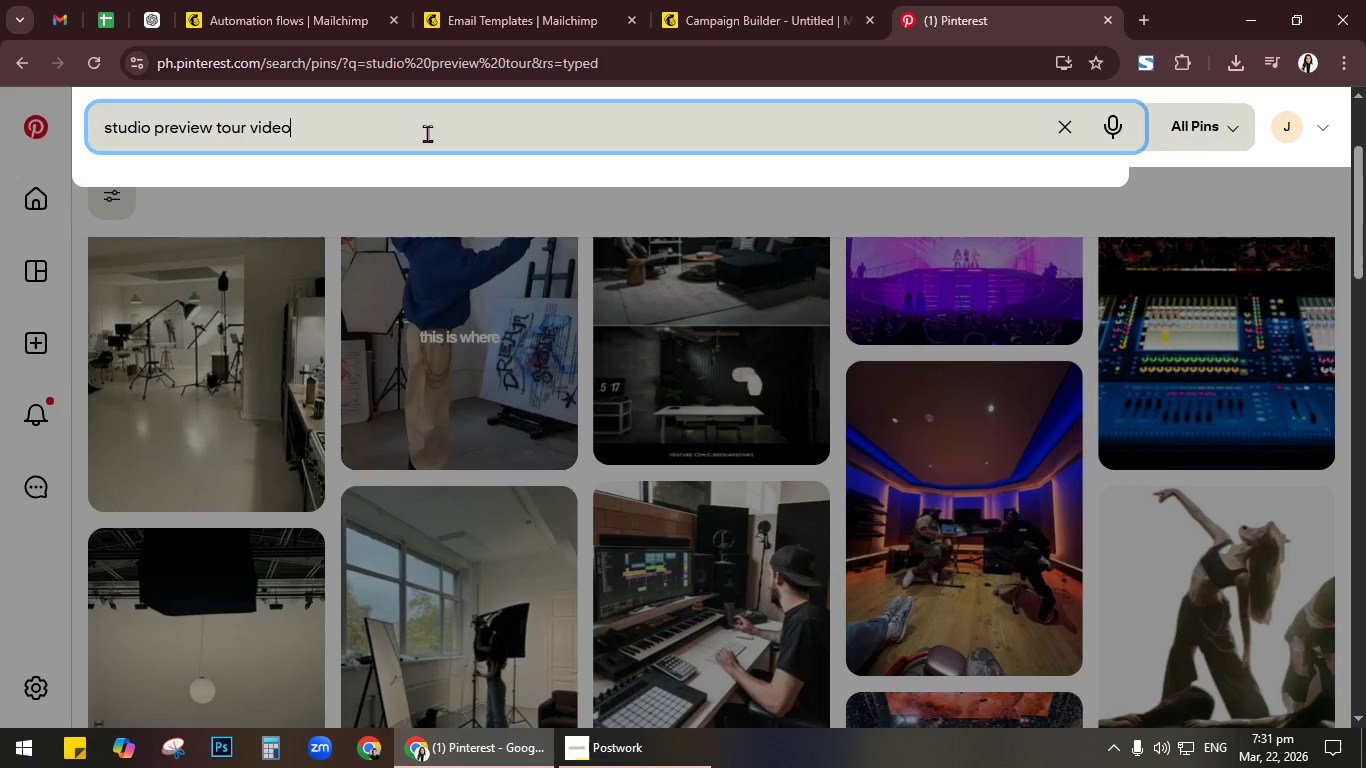 
key(Enter)
 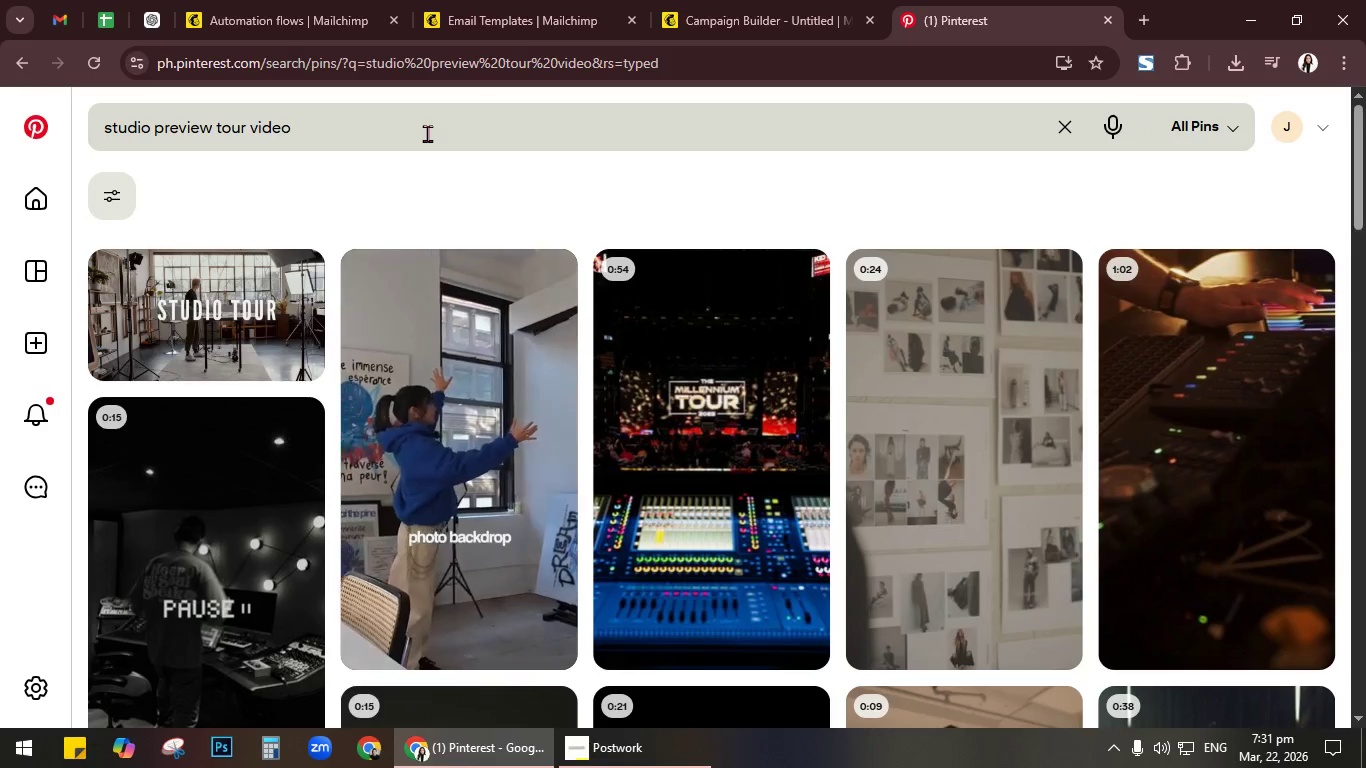 
wait(8.78)
 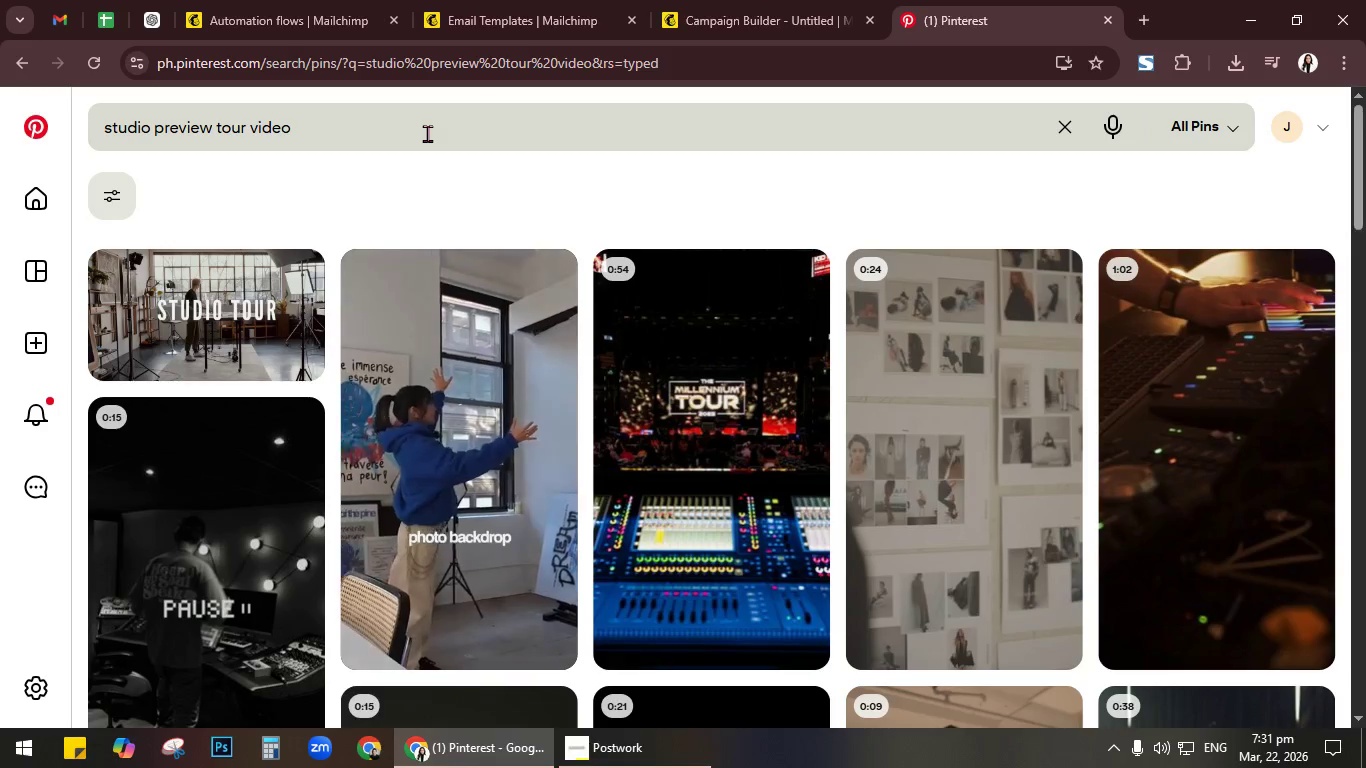 
scroll: coordinate [884, 413], scroll_direction: down, amount: 12.0
 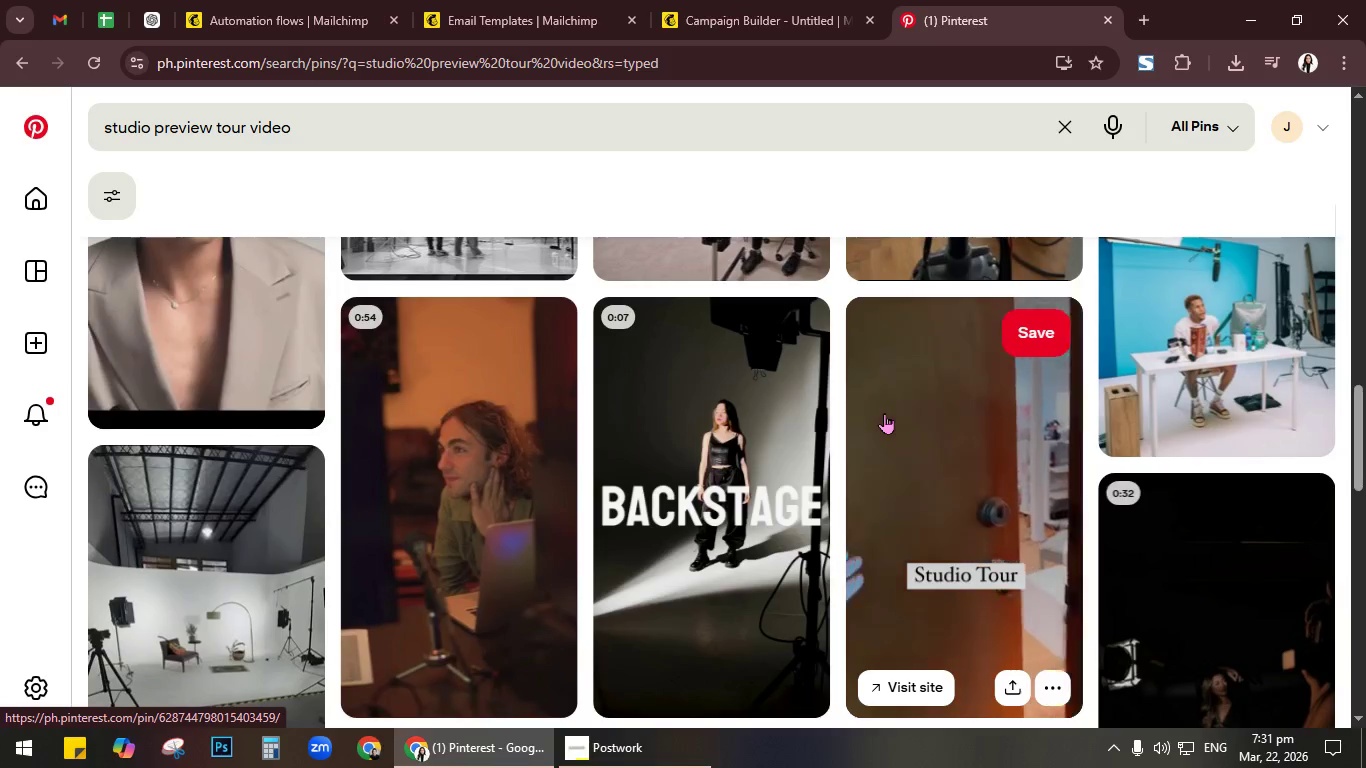 
left_click([924, 457])
 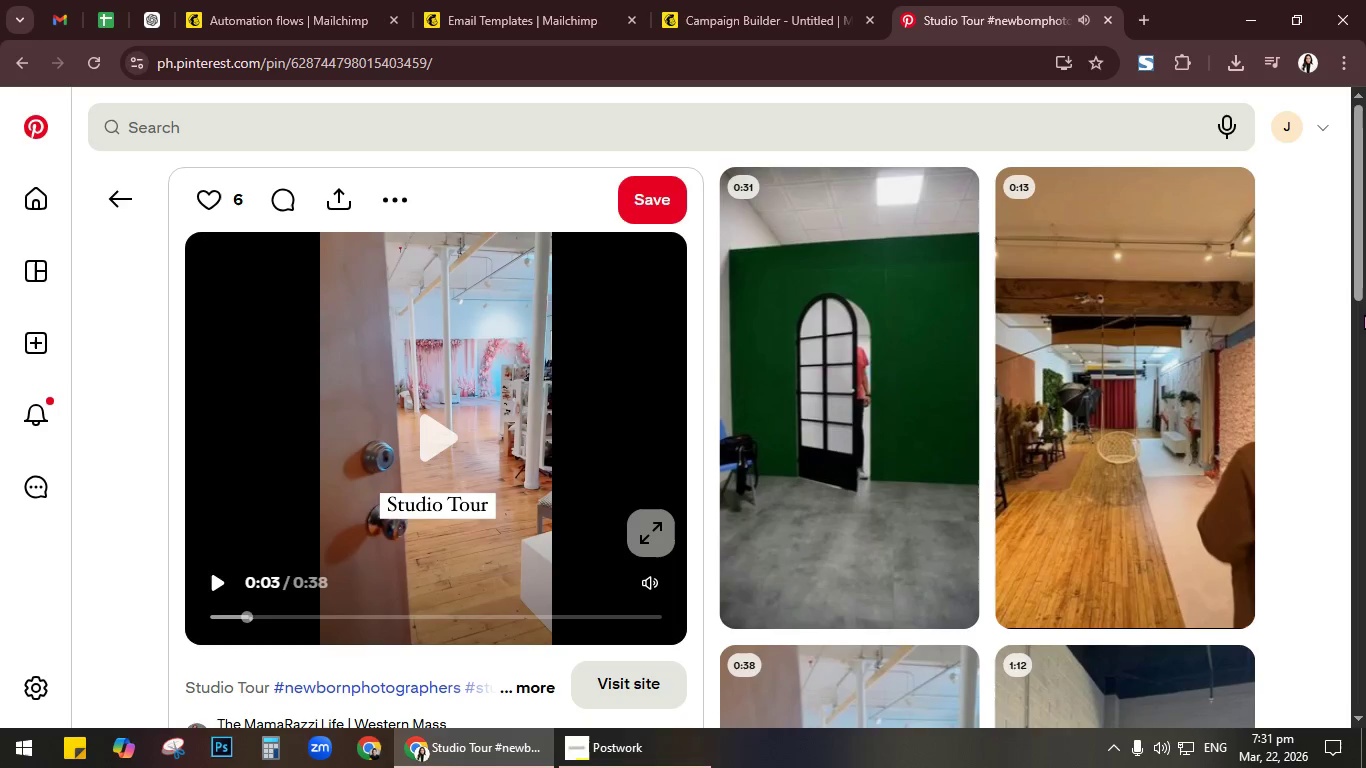 
wait(6.53)
 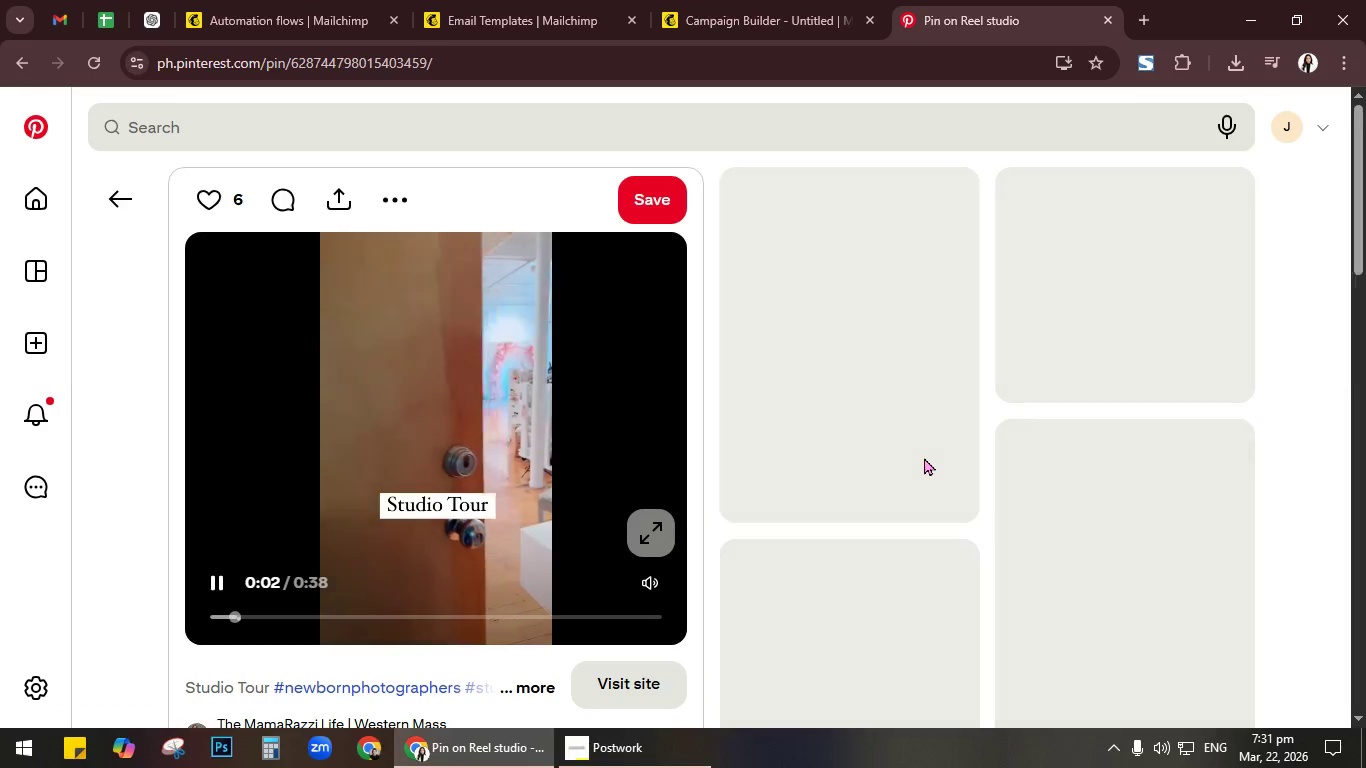 
left_click([219, 580])
 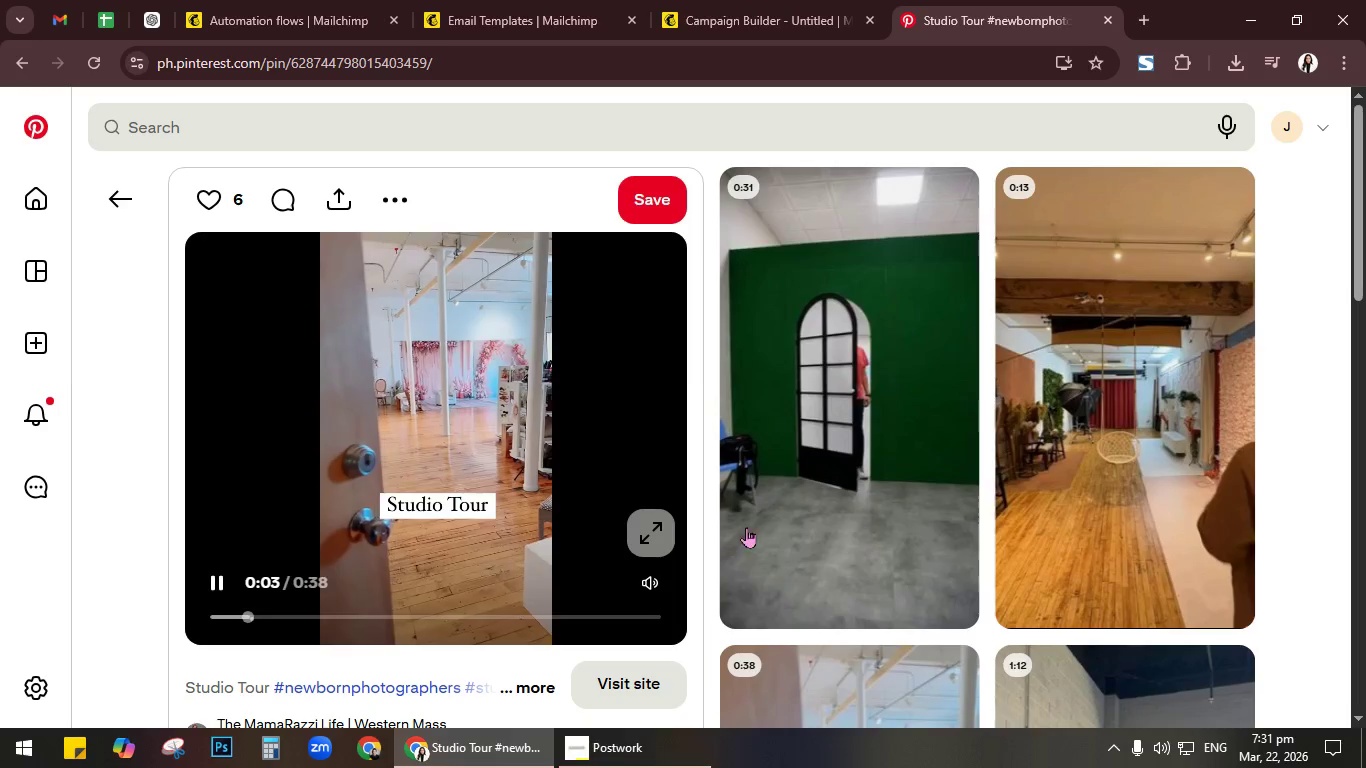 
mouse_move([1045, 517])
 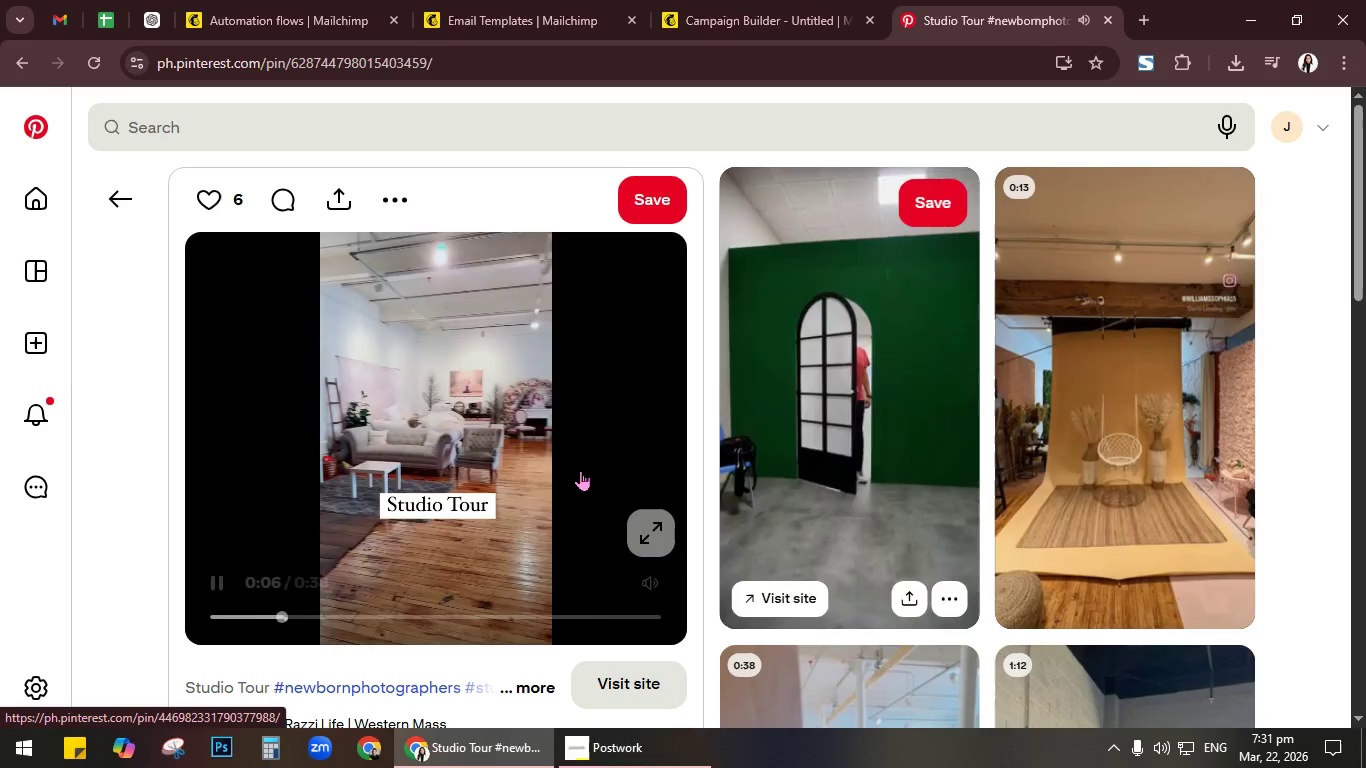 
scroll: coordinate [579, 458], scroll_direction: down, amount: 8.0
 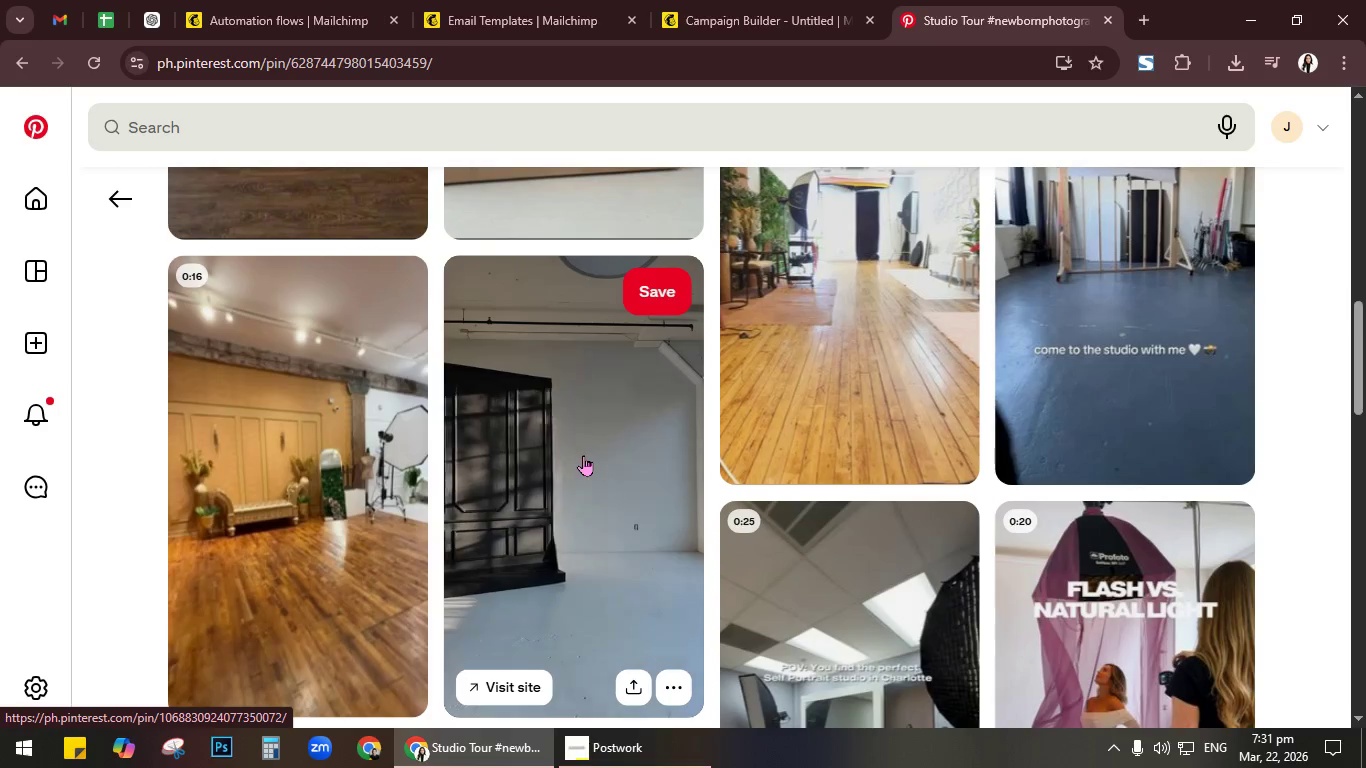 
scroll: coordinate [575, 401], scroll_direction: up, amount: 13.0
 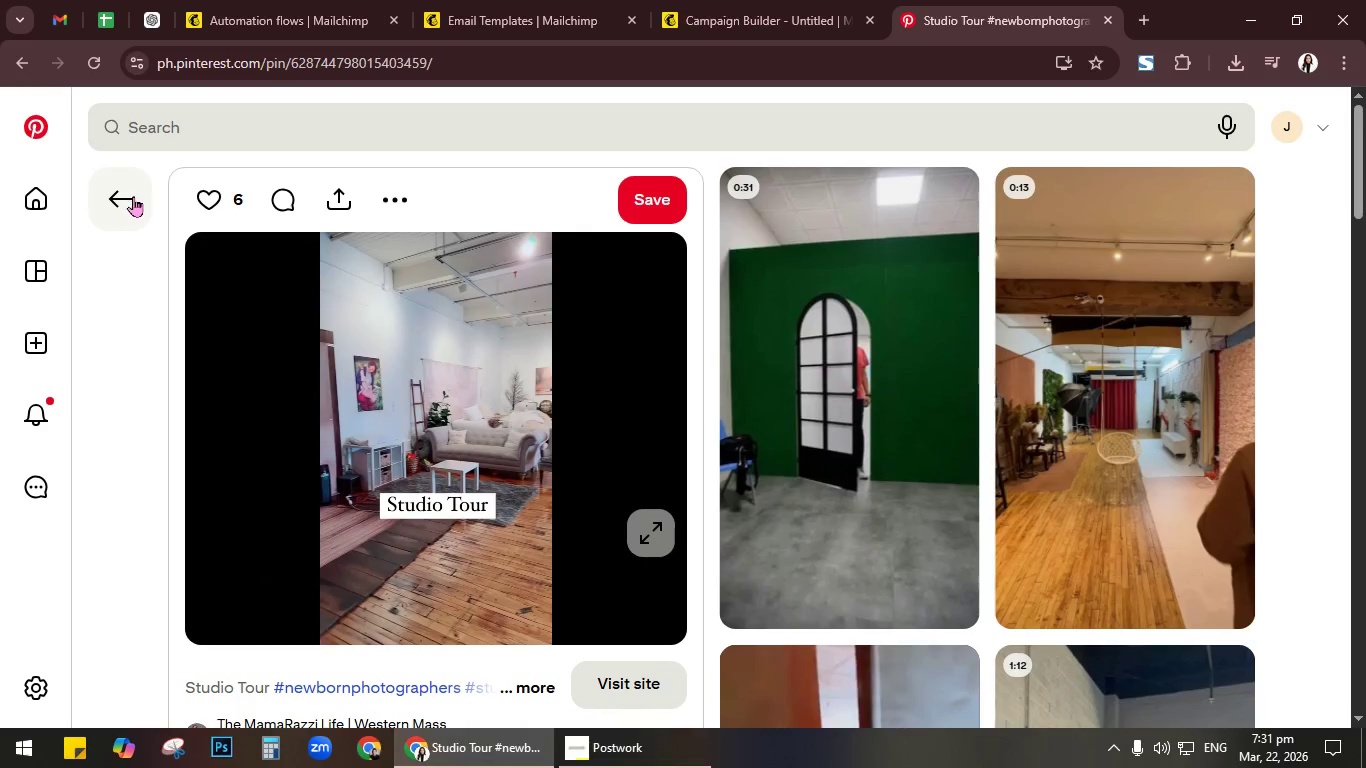 
left_click([133, 197])
 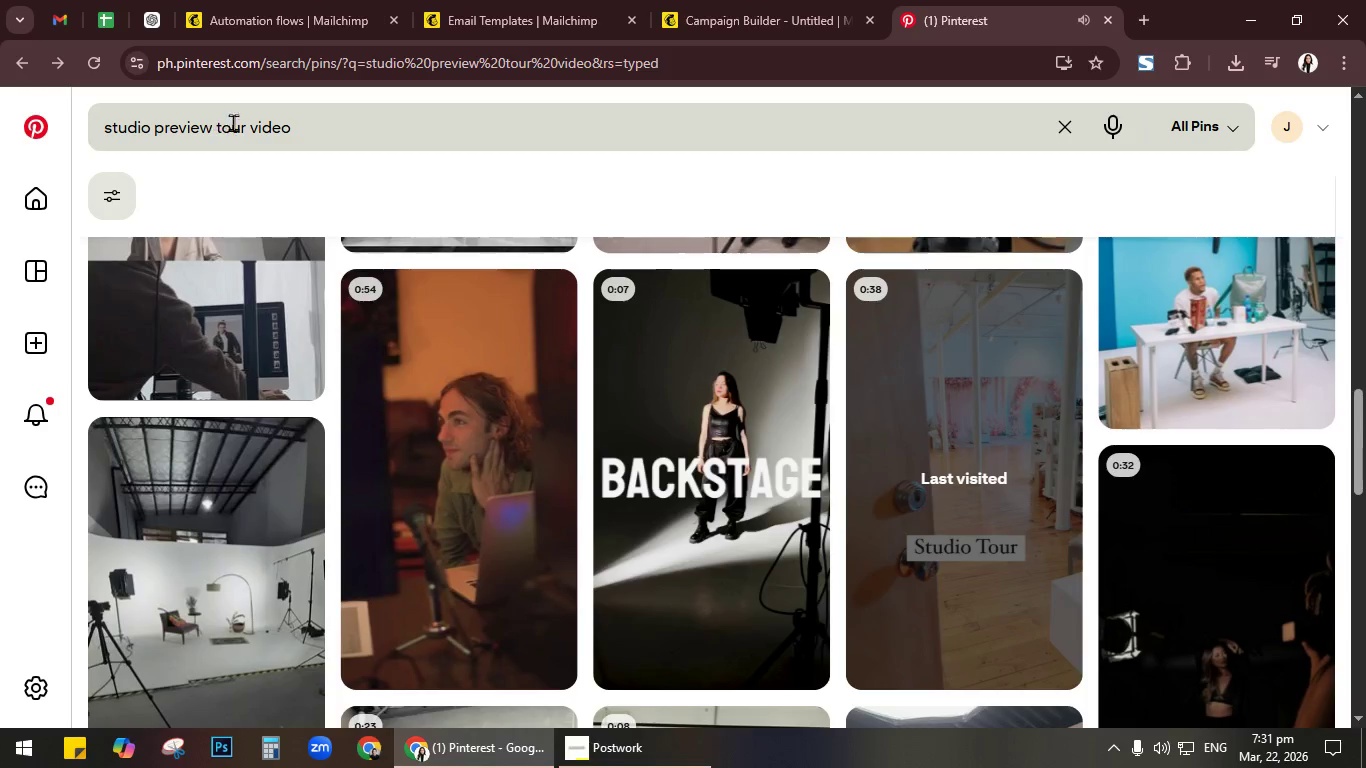 
left_click_drag(start_coordinate=[318, 134], to_coordinate=[0, 147])
 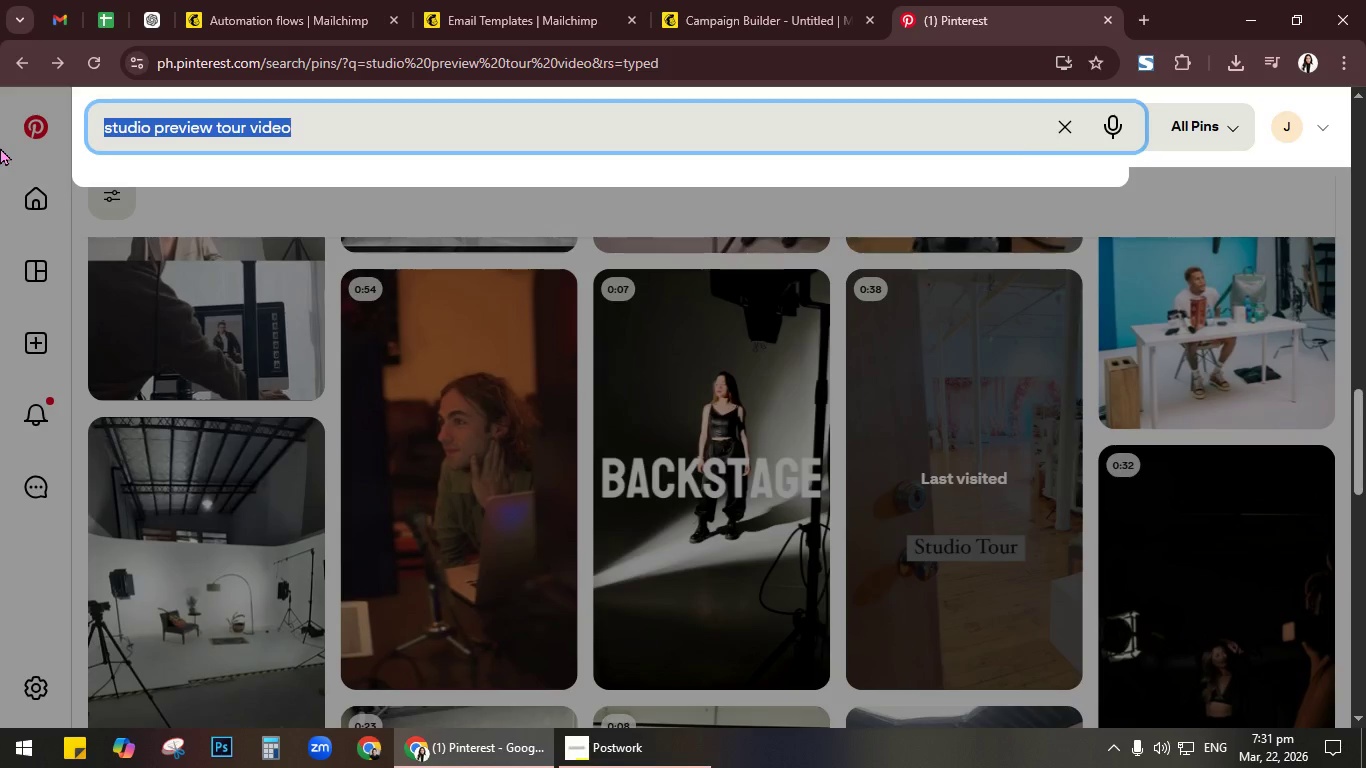 
type(fa)
key(Backspace)
key(Backspace)
key(Backspace)
type(danc )
key(Backspace)
type(e studio )
 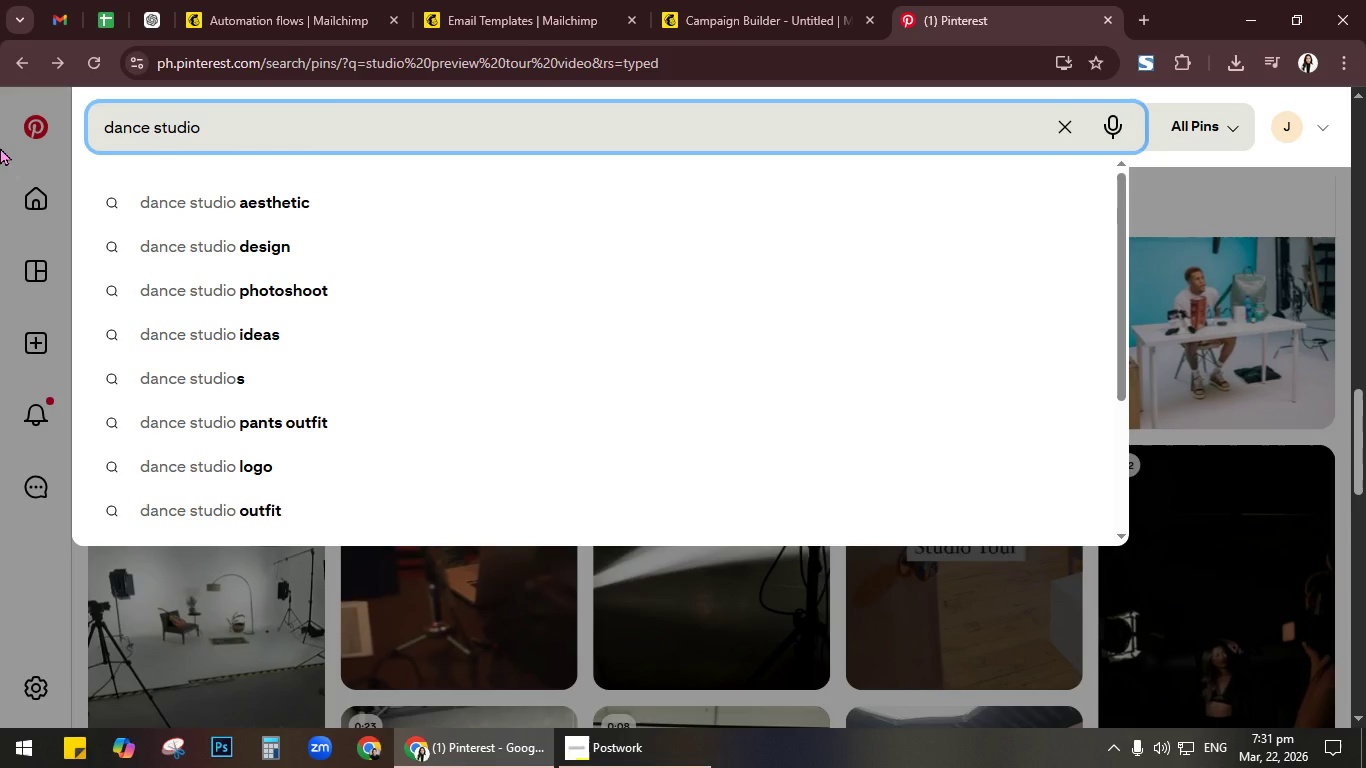 
type(v)
key(Backspace)
type(tour)
 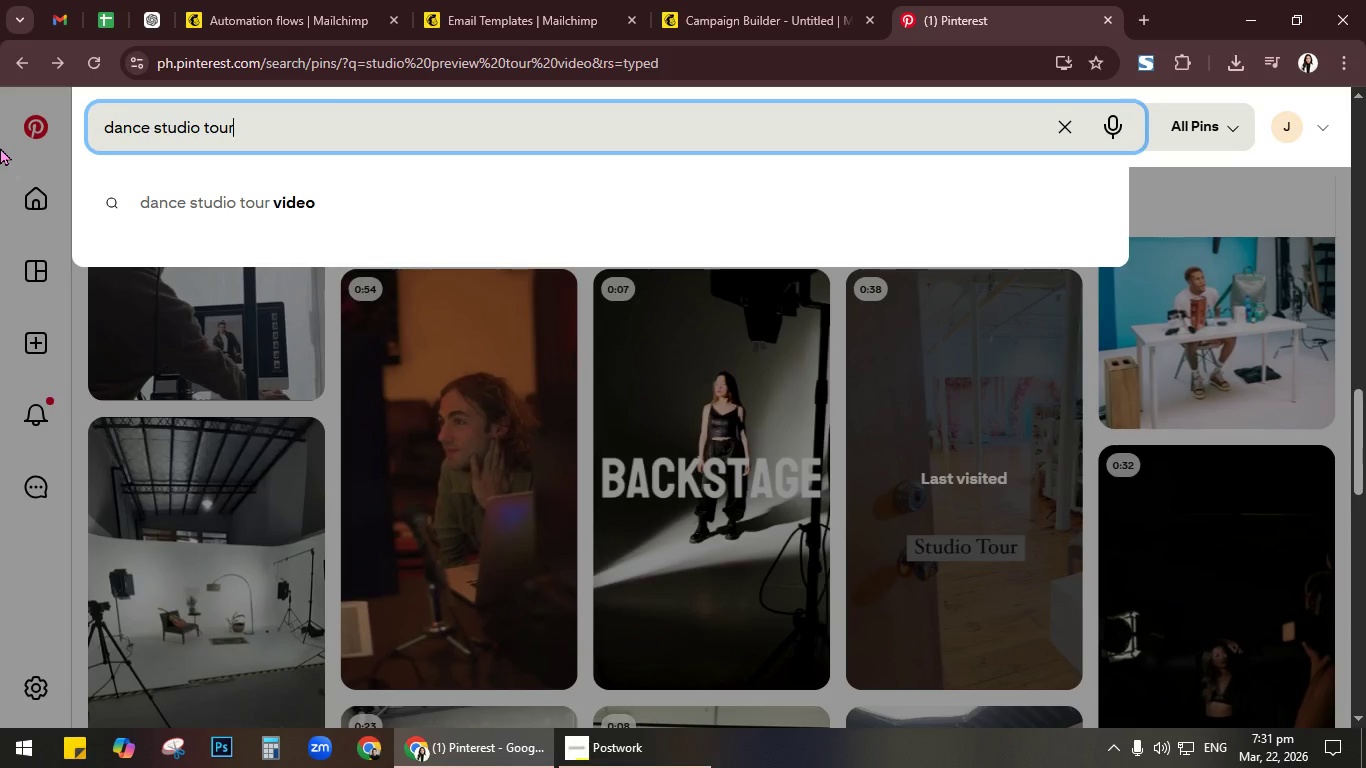 
key(ArrowDown)
 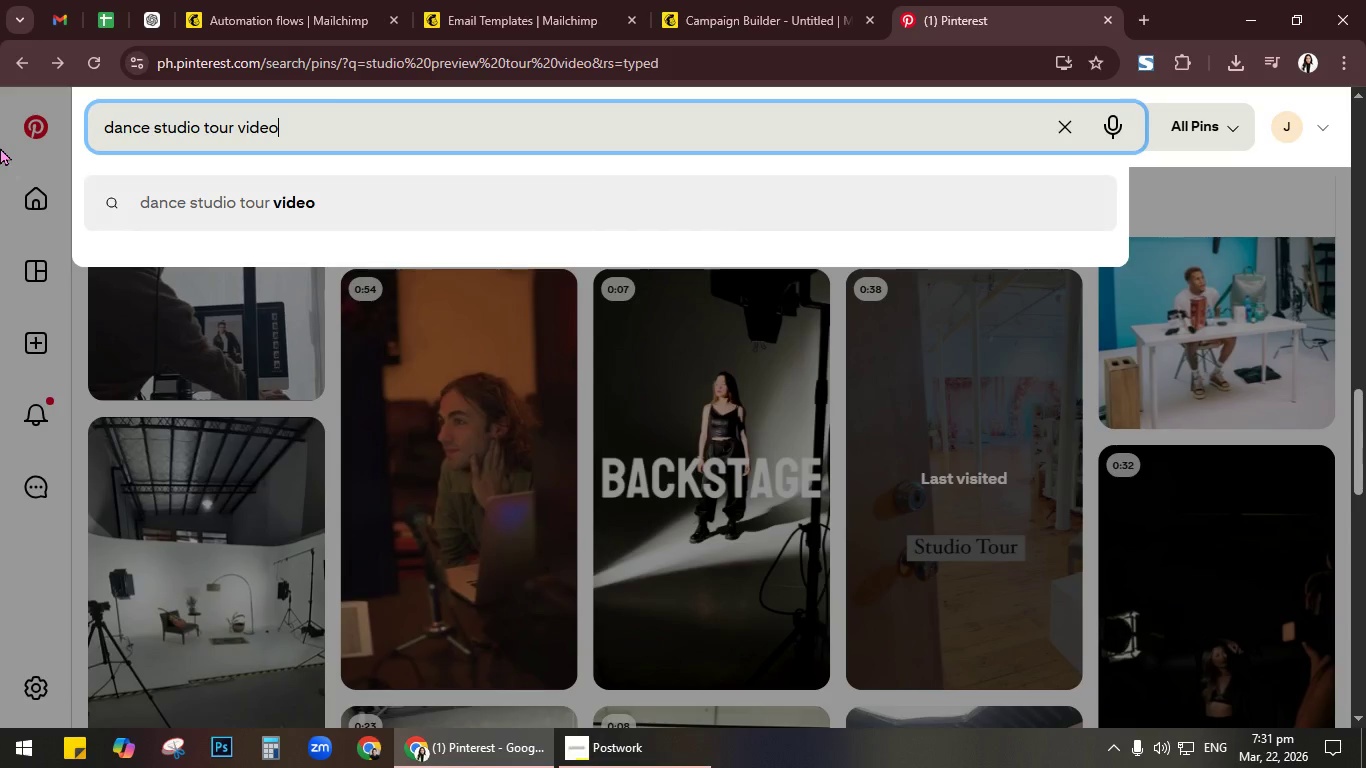 
key(Enter)
 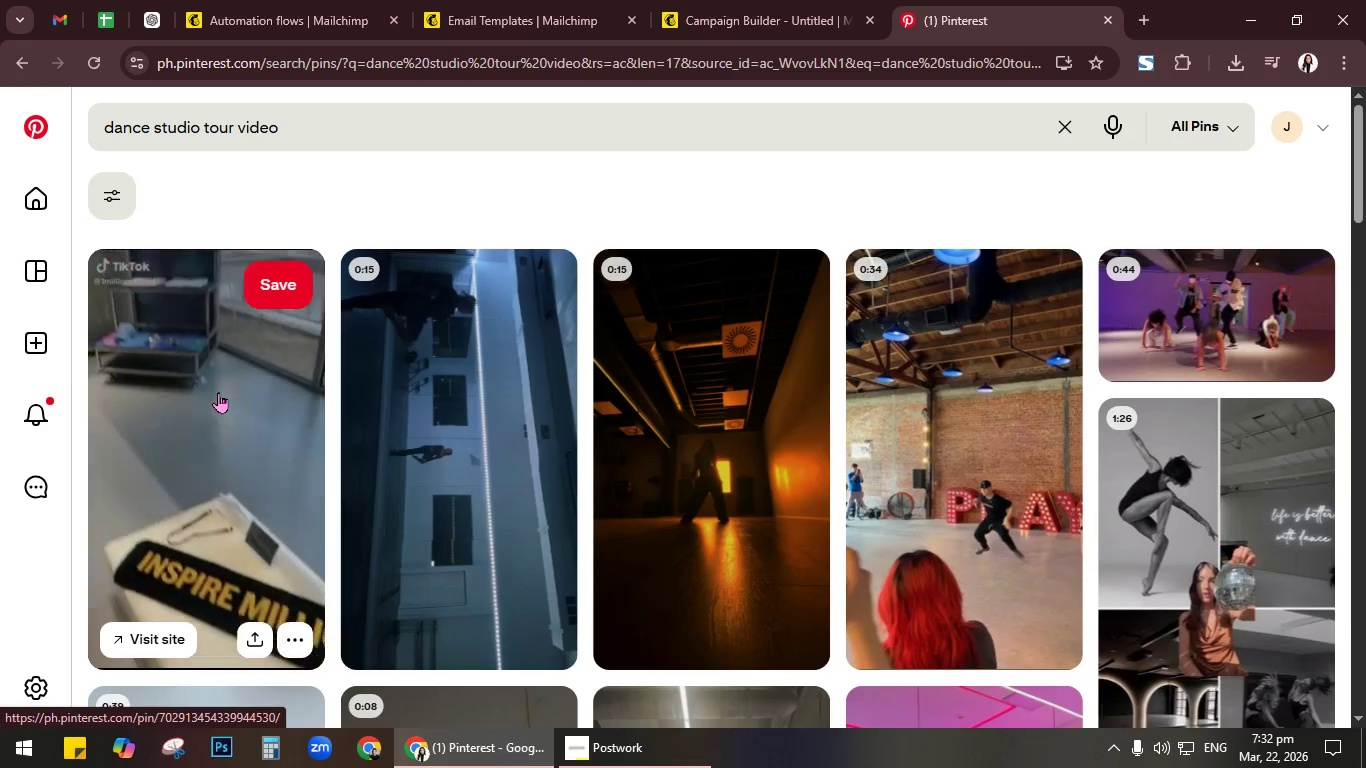 
wait(14.84)
 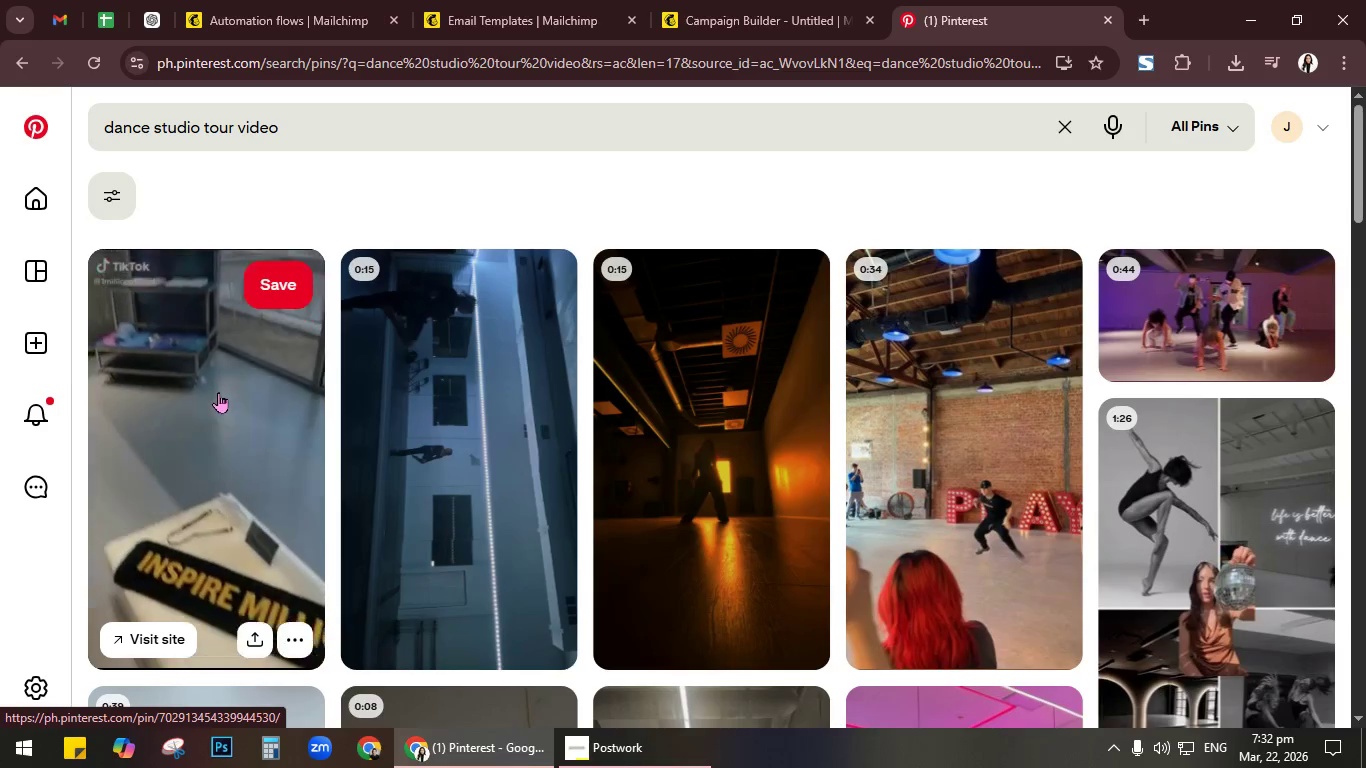 
left_click([215, 394])
 